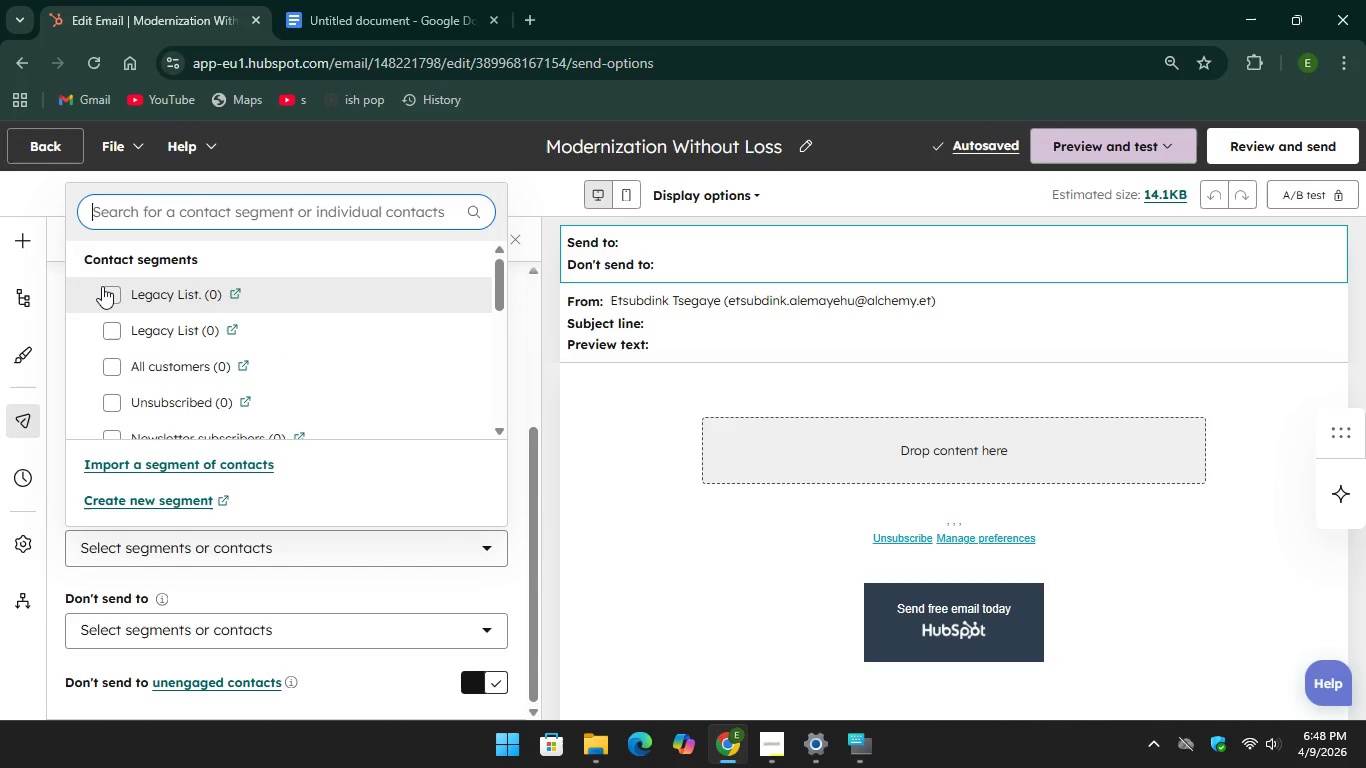 
left_click([109, 286])
 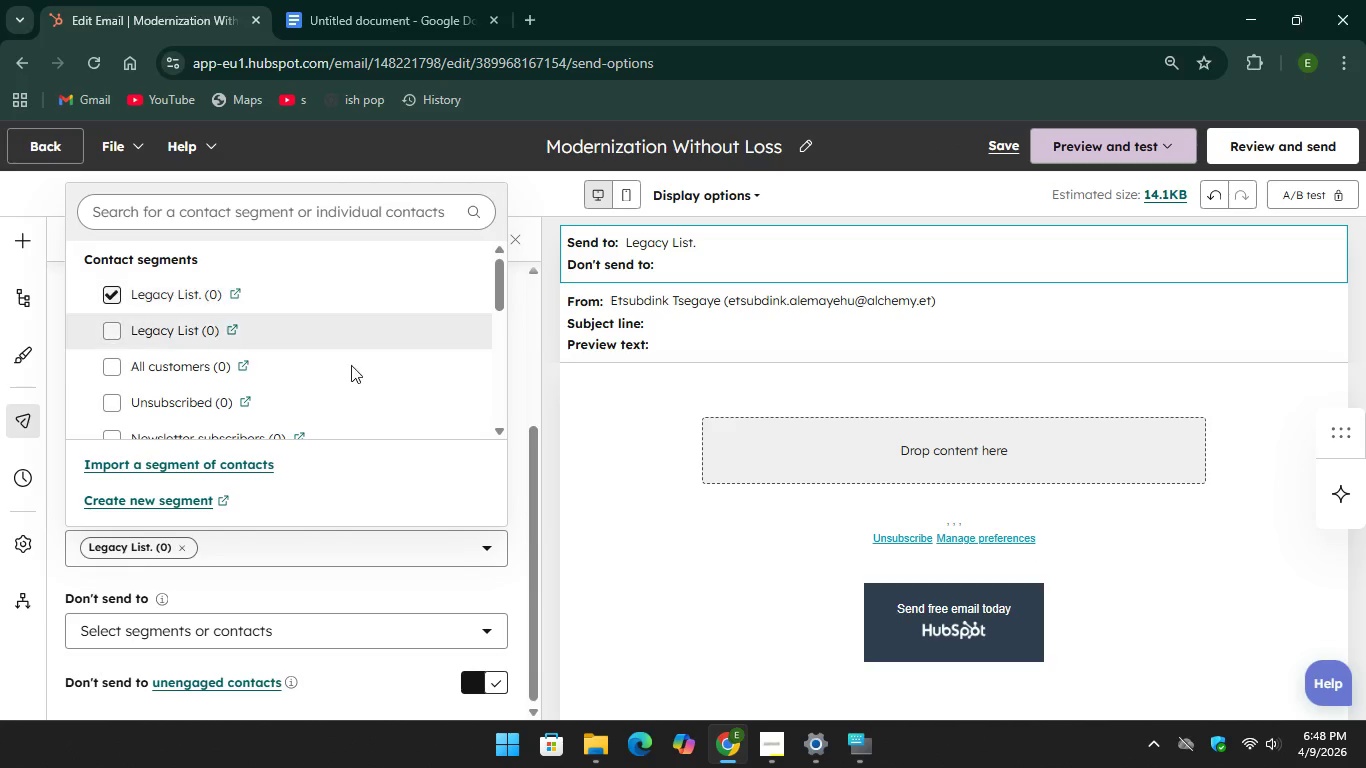 
scroll: coordinate [376, 385], scroll_direction: down, amount: 1.0
 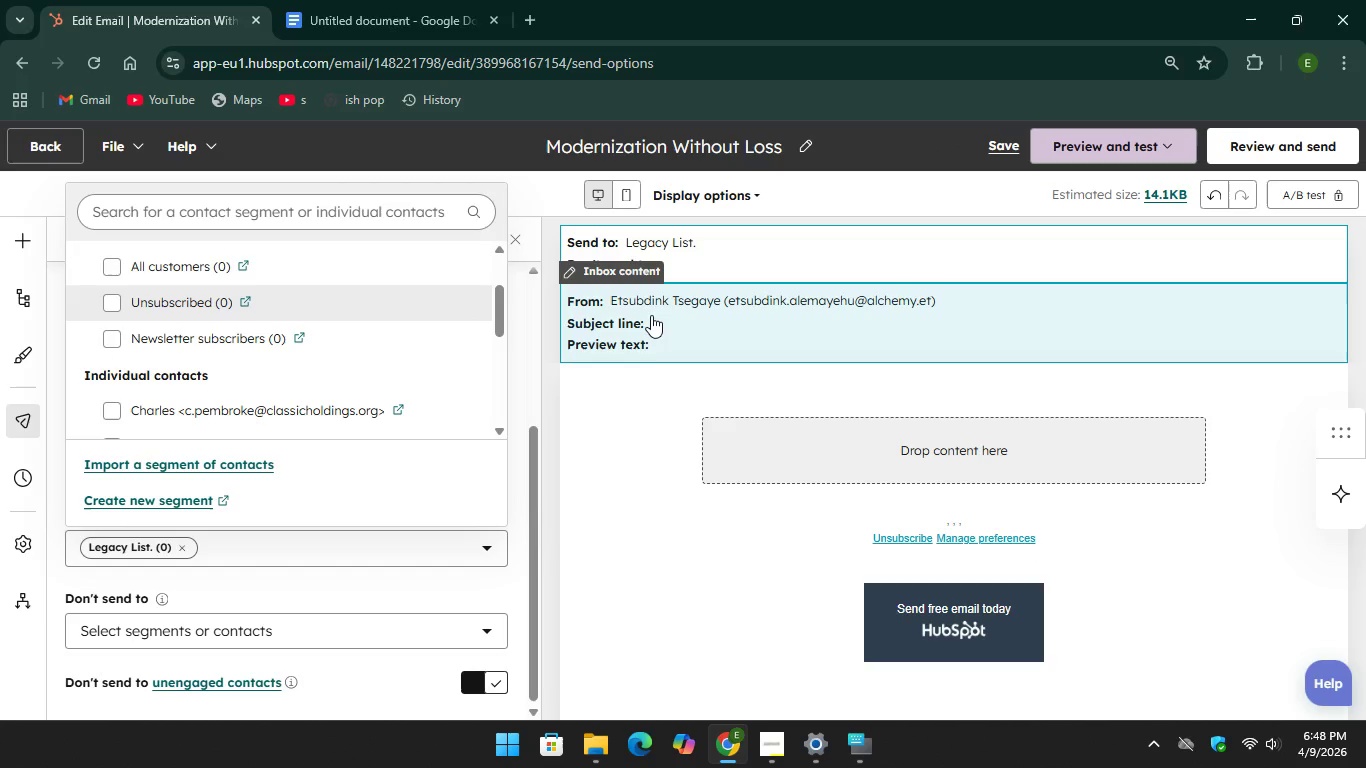 
left_click([649, 313])
 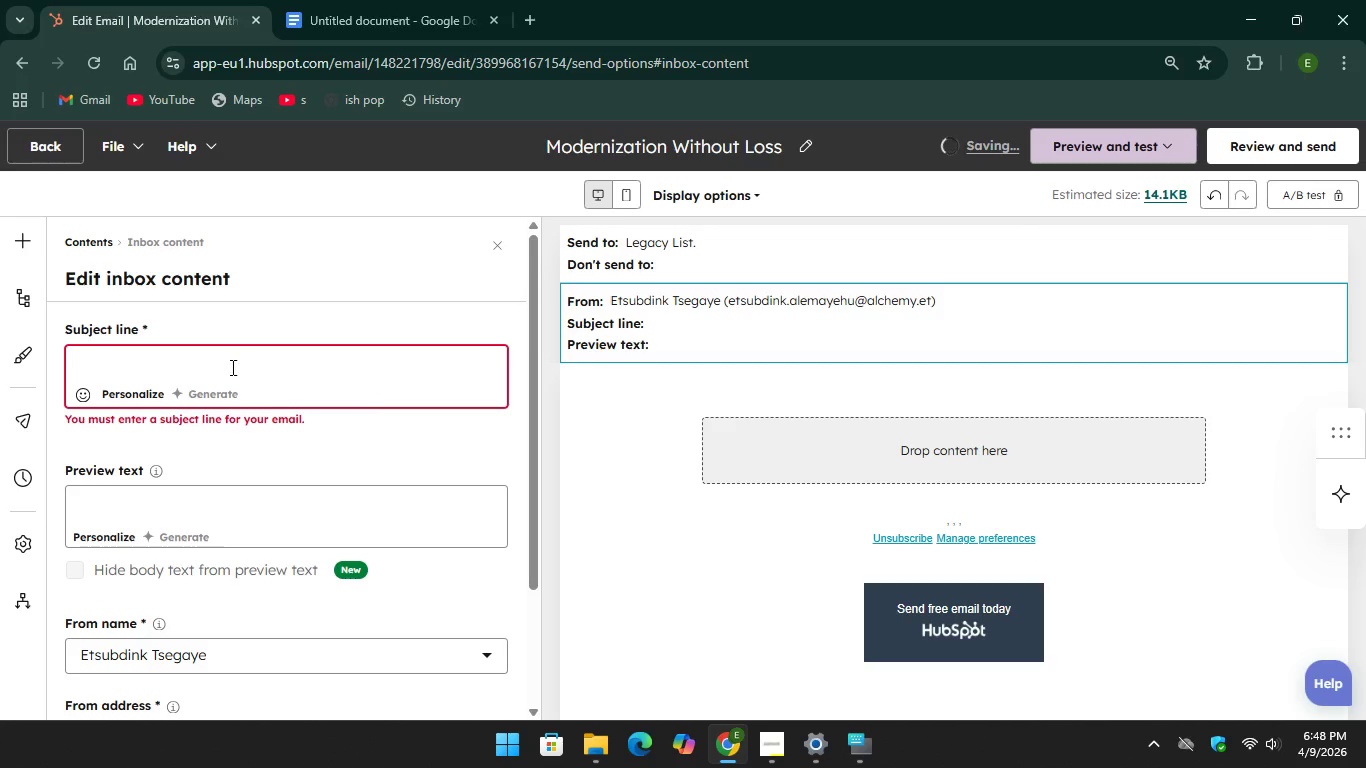 
left_click([354, 1])
 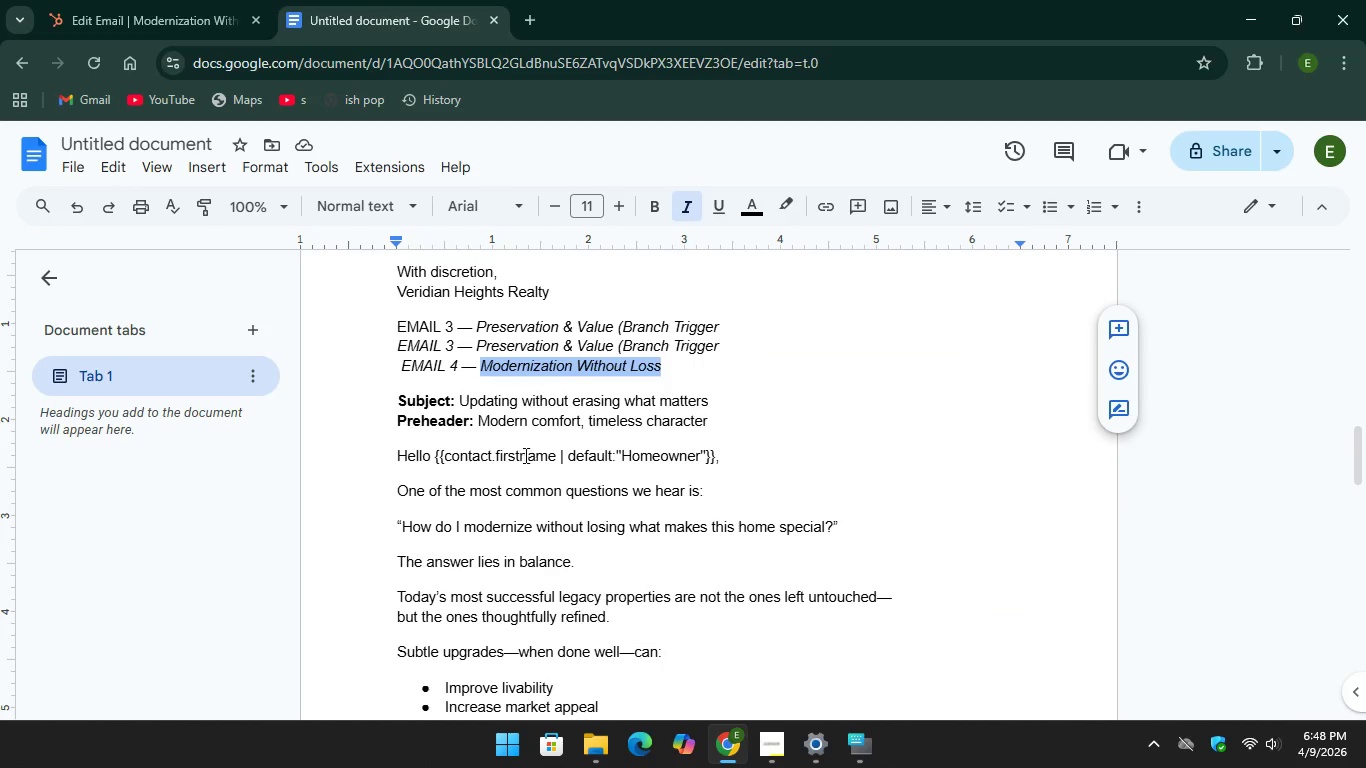 
scroll: coordinate [524, 455], scroll_direction: down, amount: 1.0
 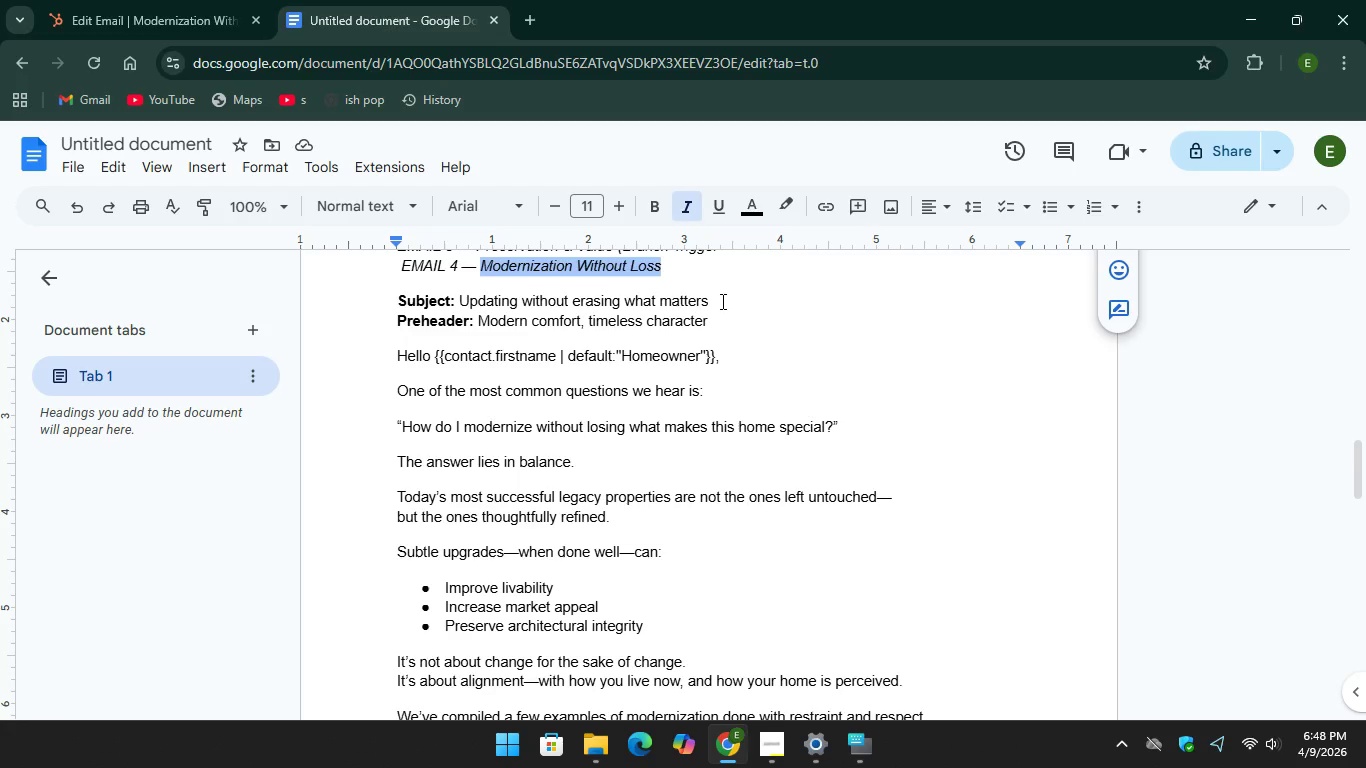 
left_click_drag(start_coordinate=[717, 303], to_coordinate=[455, 306])
 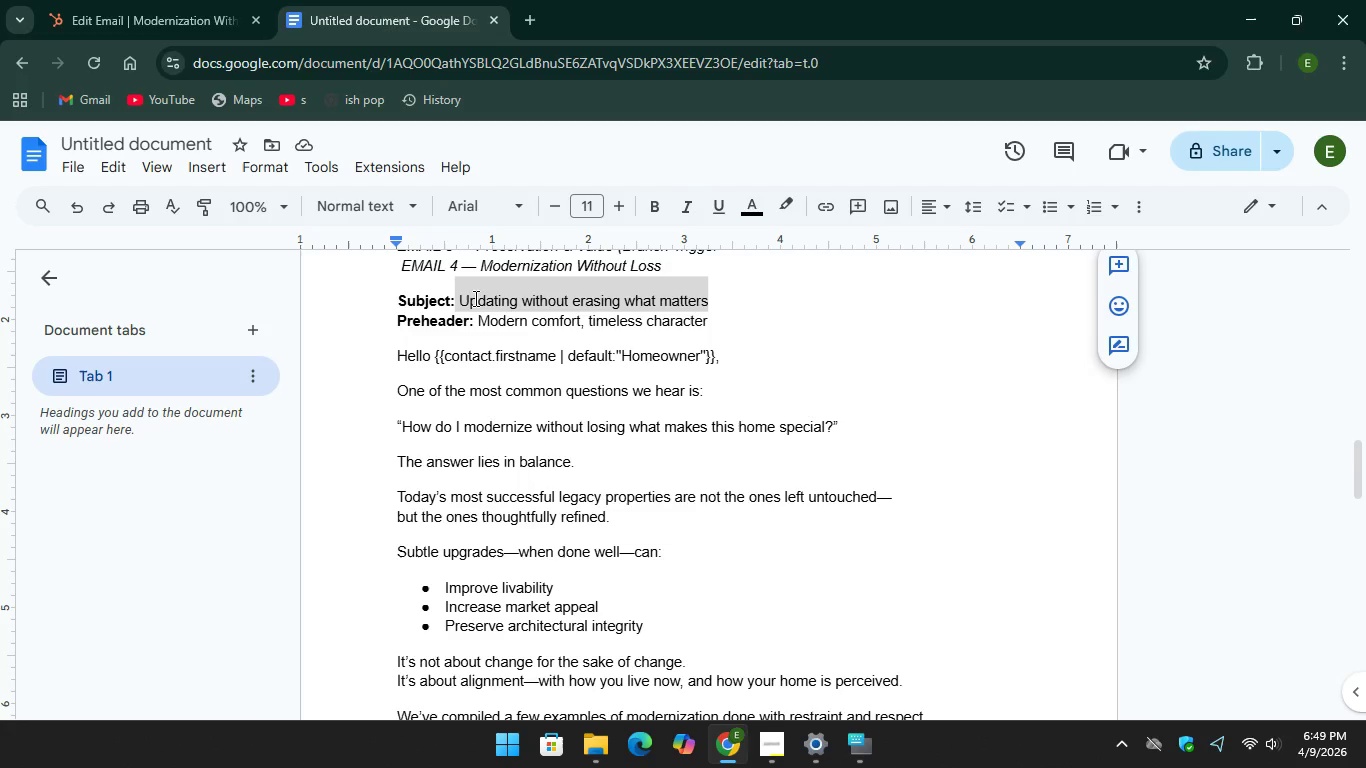 
right_click([474, 298])
 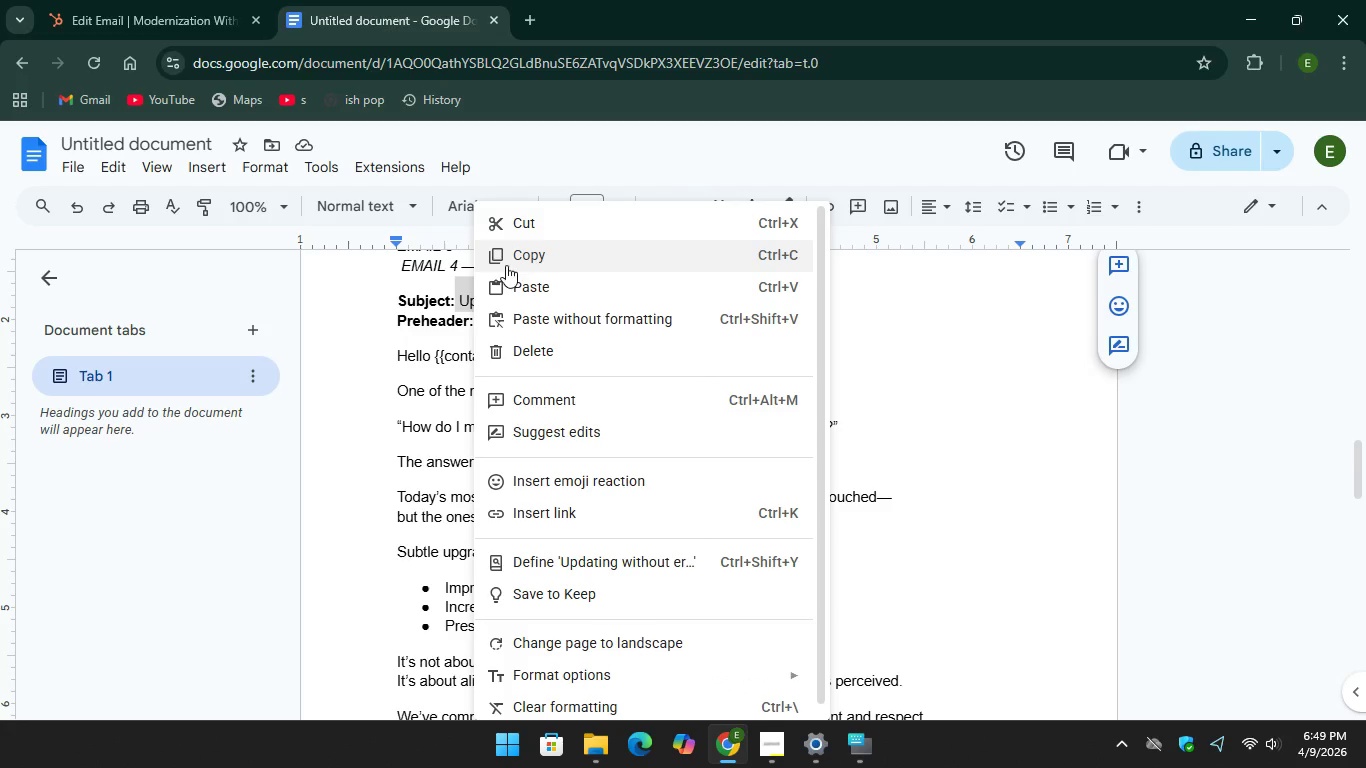 
left_click([501, 253])
 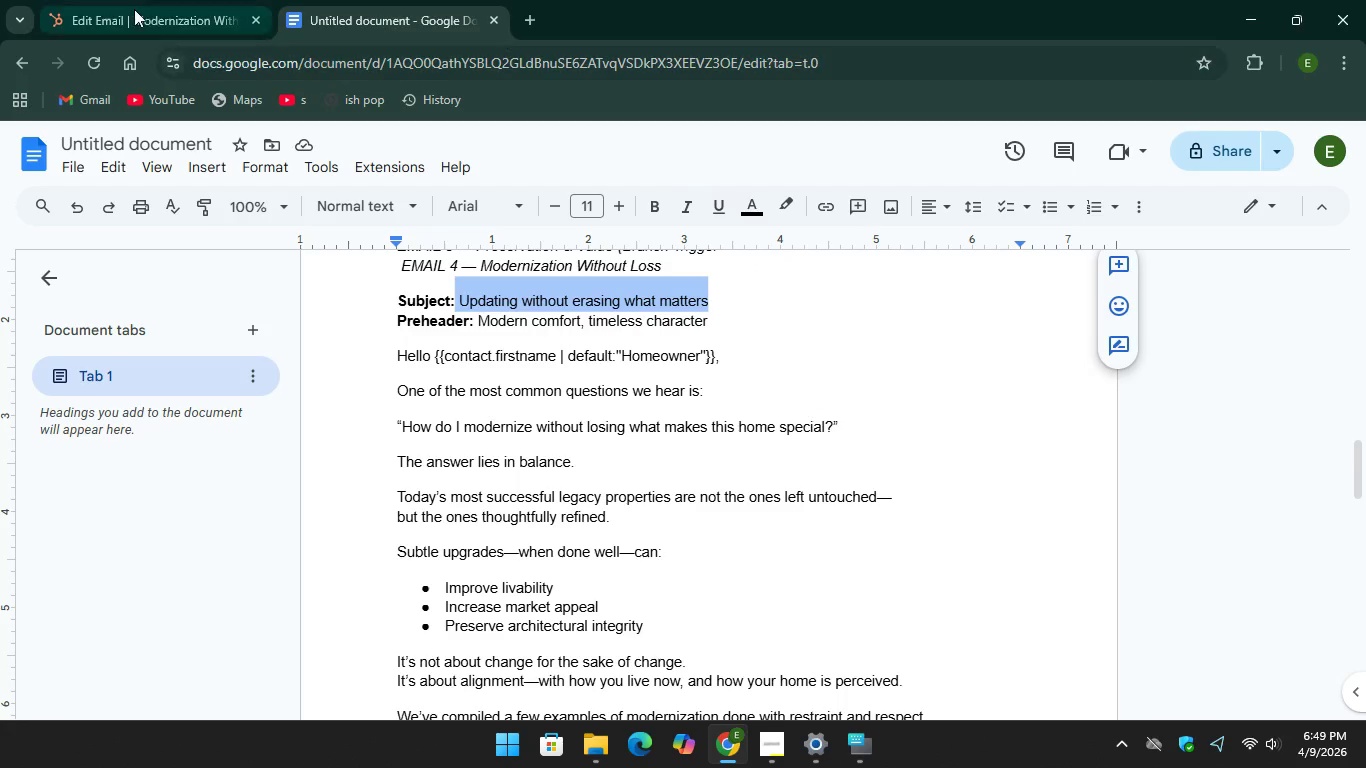 
left_click([133, 7])
 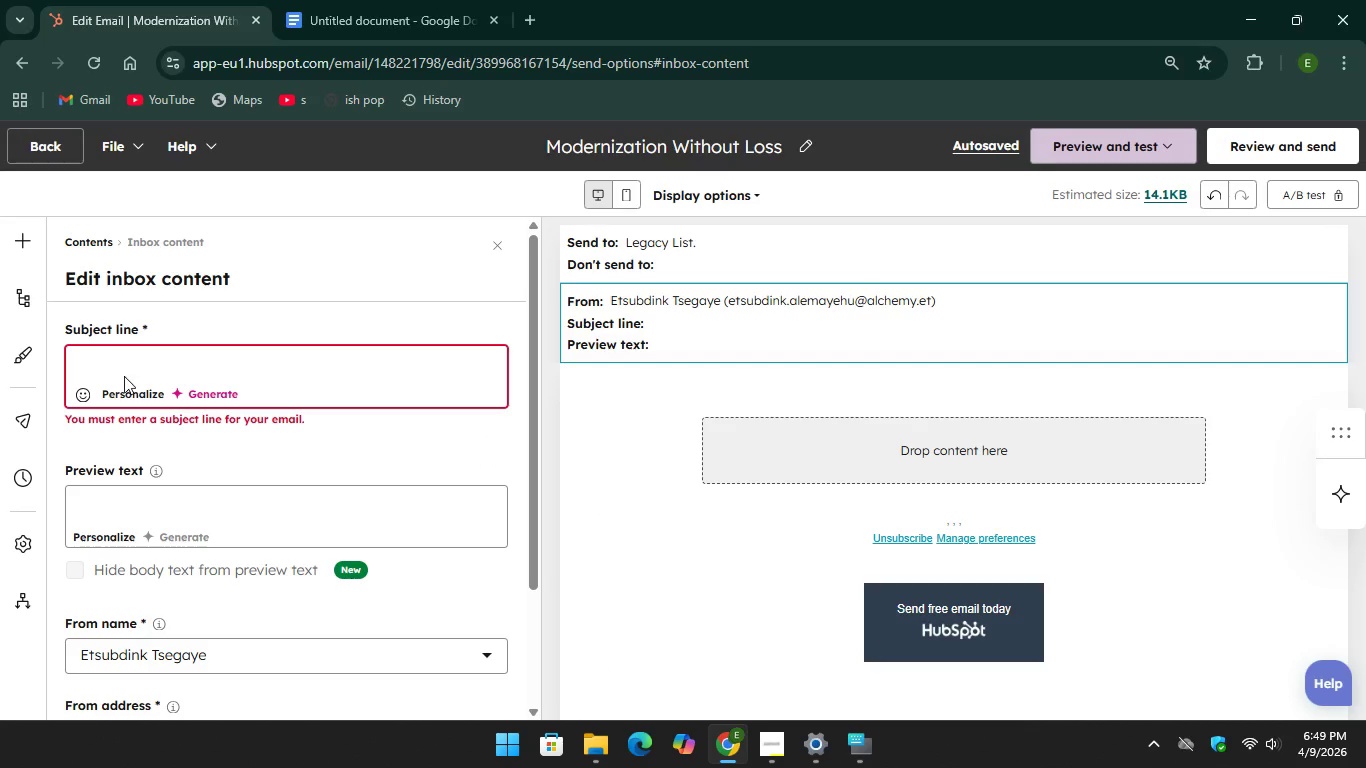 
right_click([91, 361])
 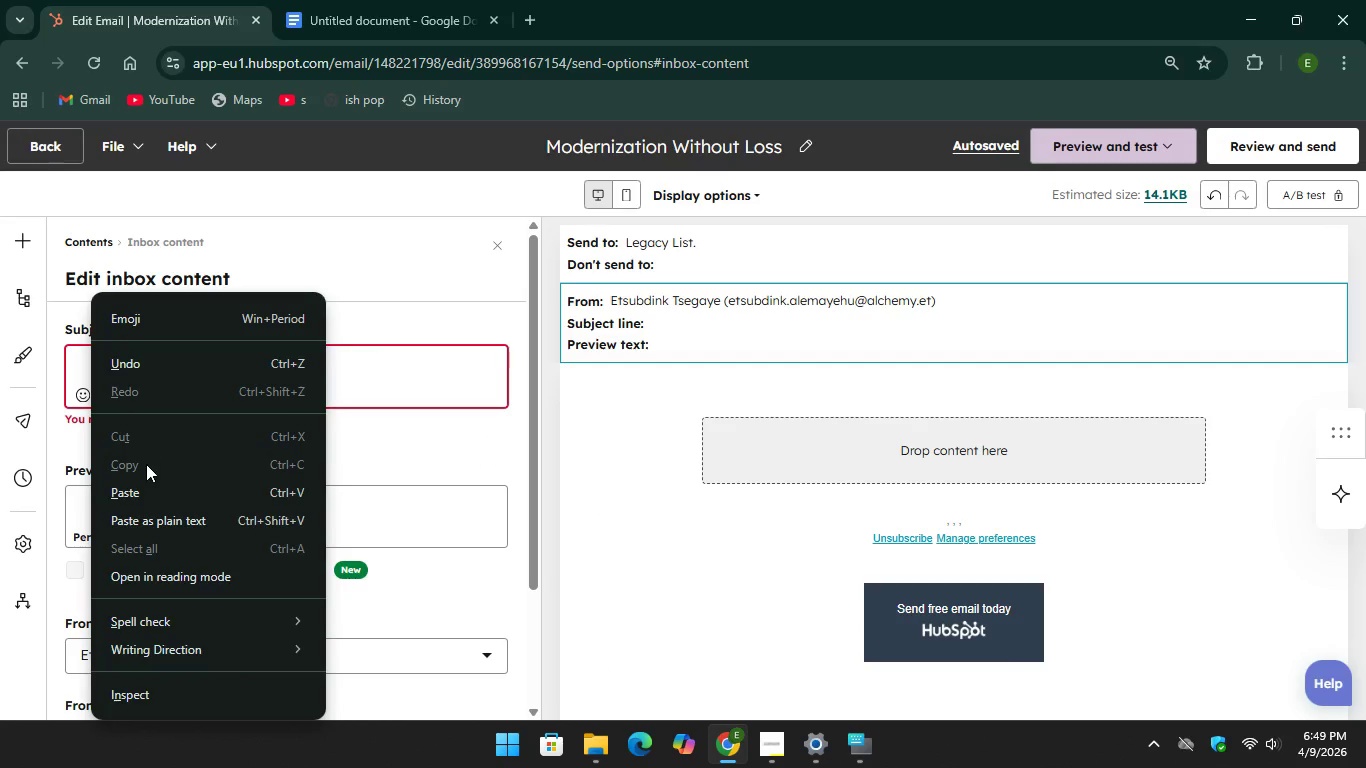 
left_click([151, 498])
 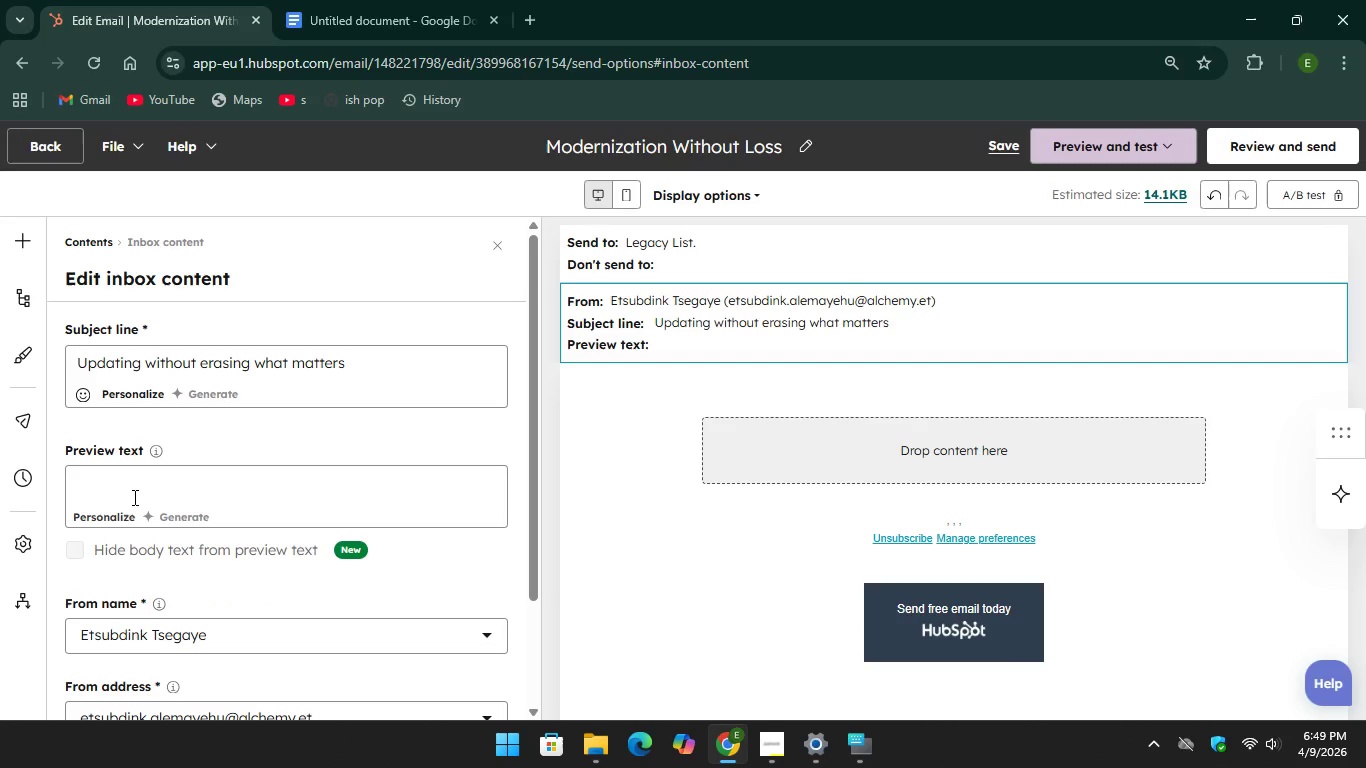 
left_click([130, 484])
 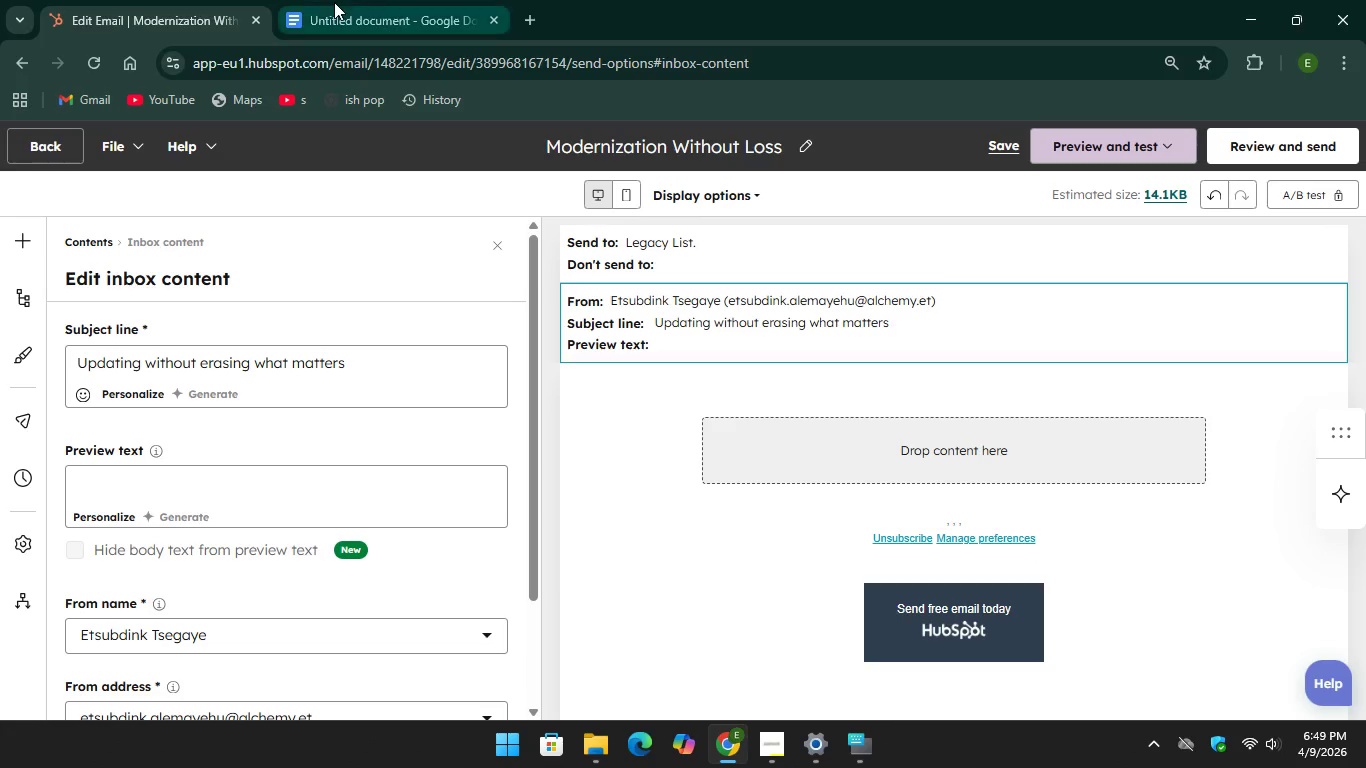 
left_click([334, 1])
 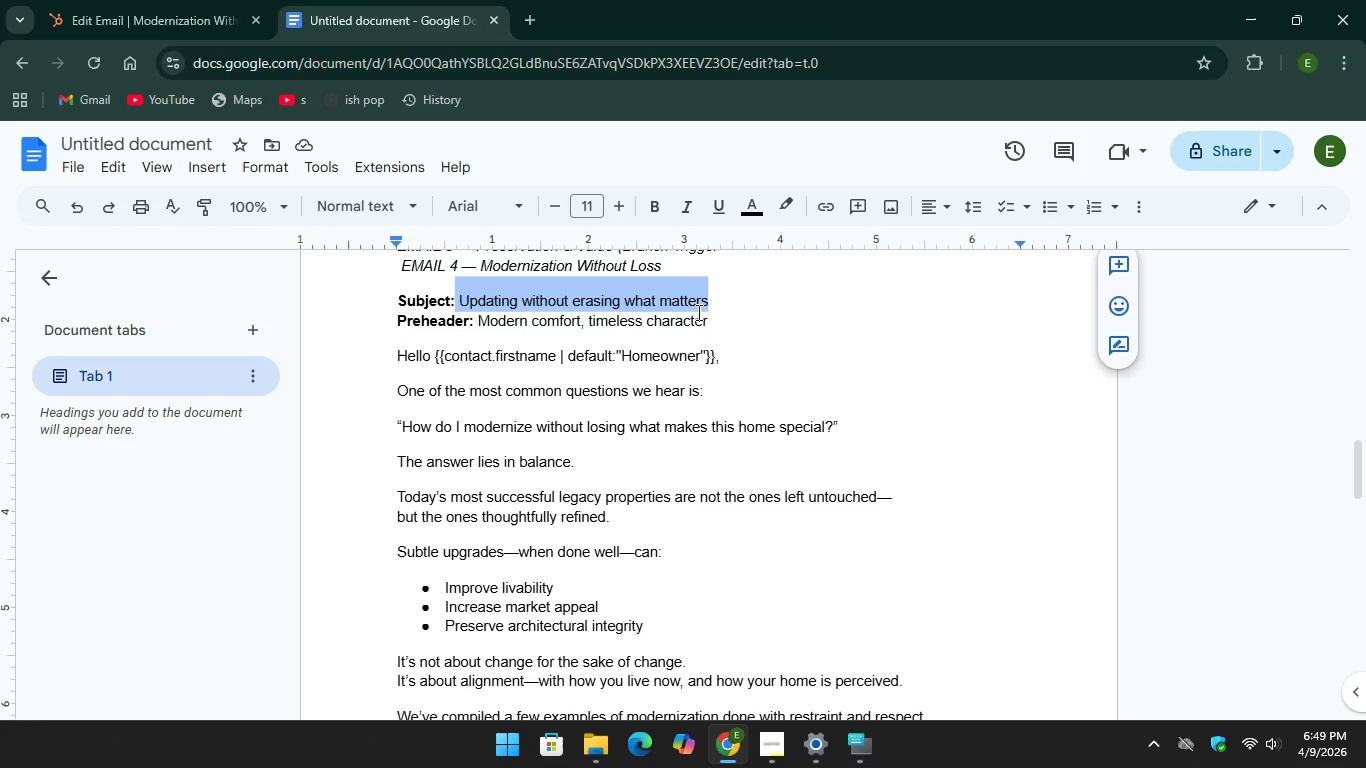 
left_click_drag(start_coordinate=[711, 321], to_coordinate=[474, 324])
 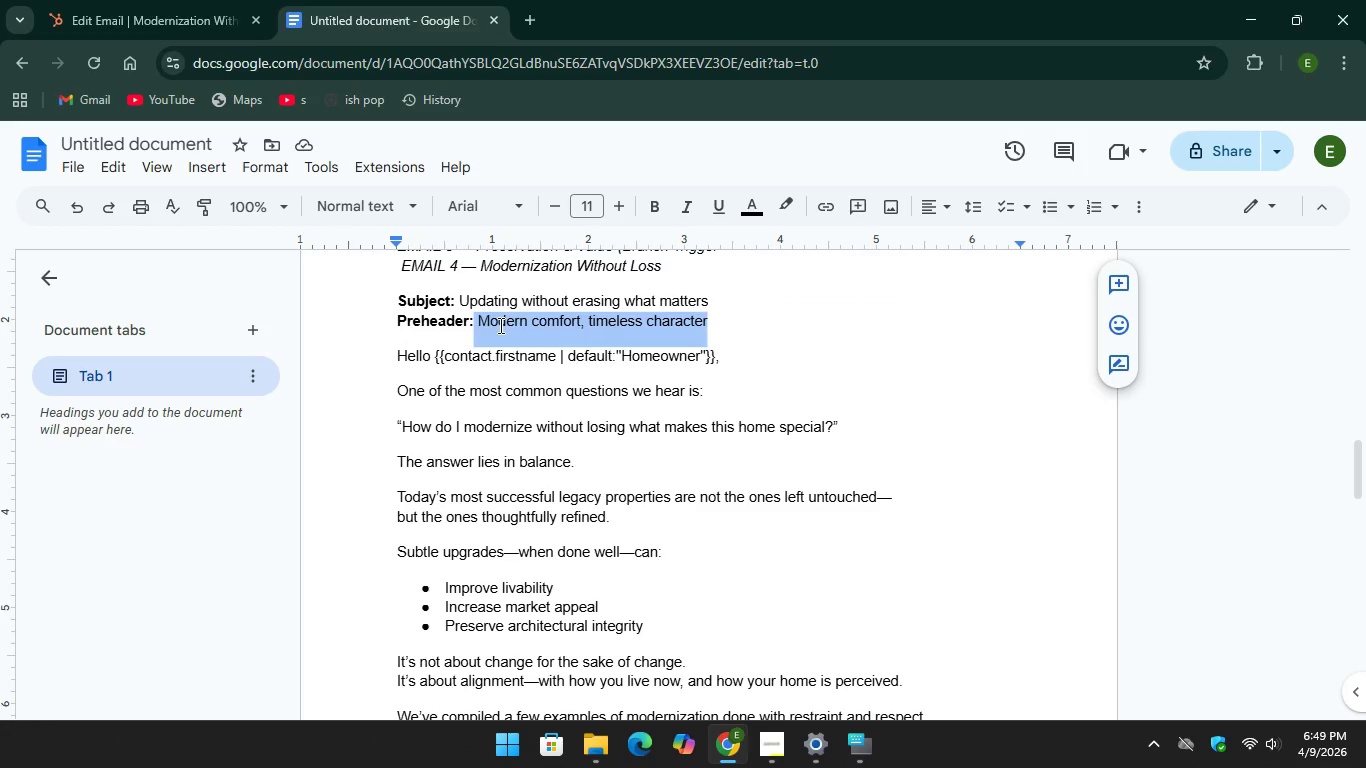 
right_click([499, 325])
 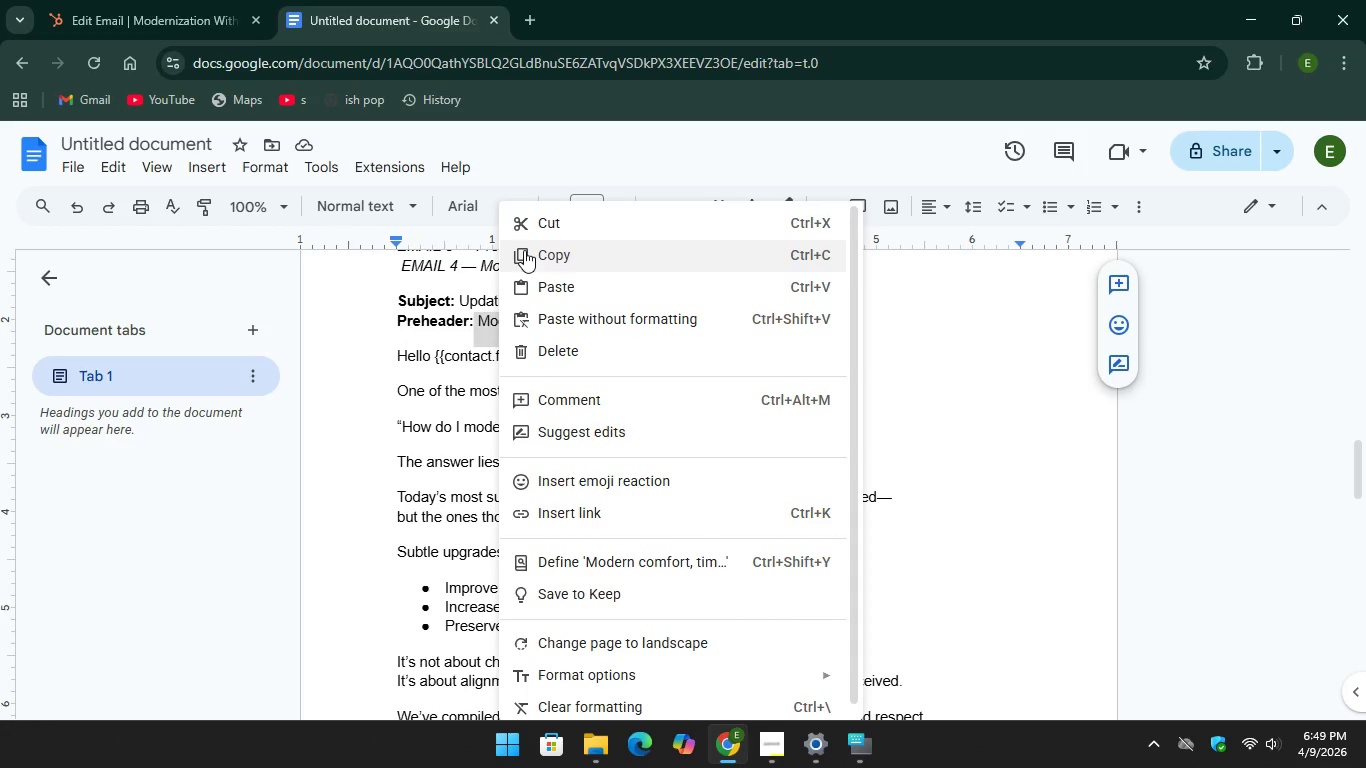 
left_click([524, 250])
 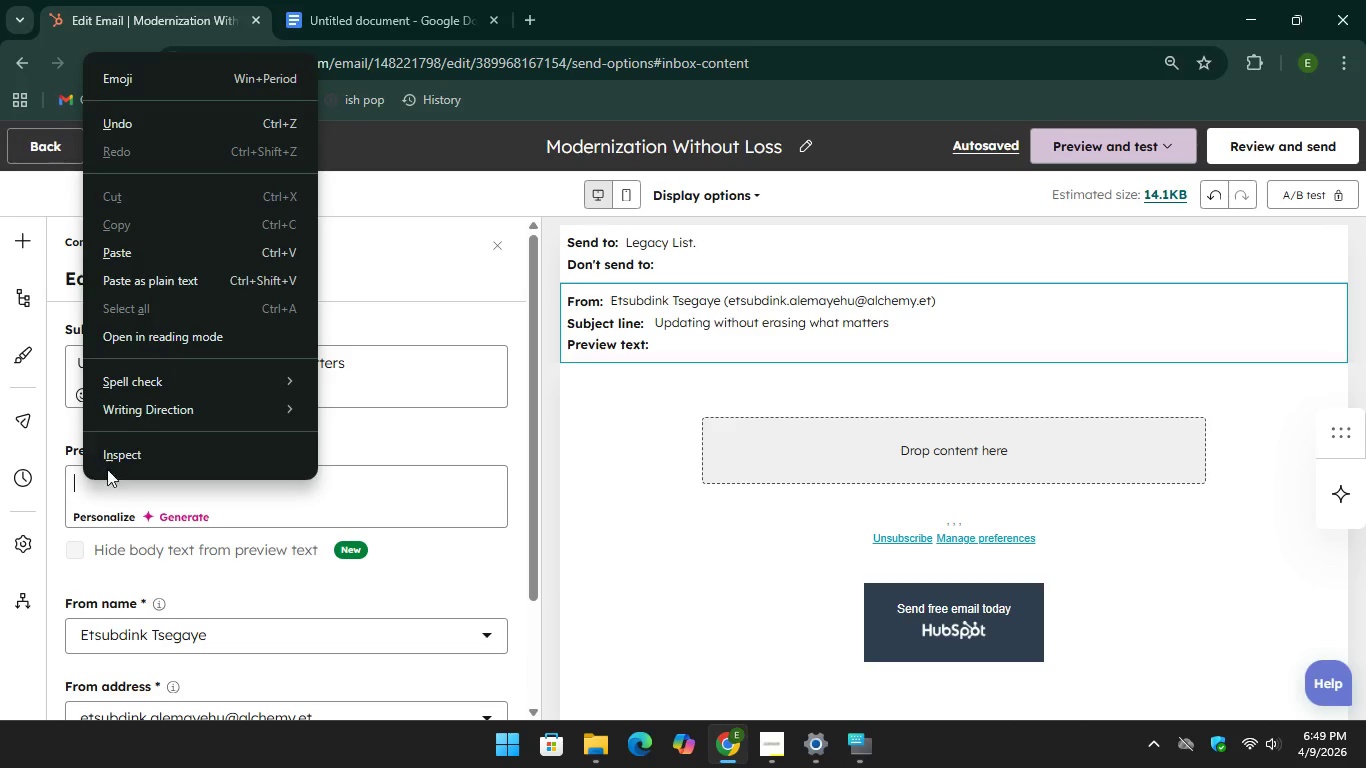 
left_click([171, 255])
 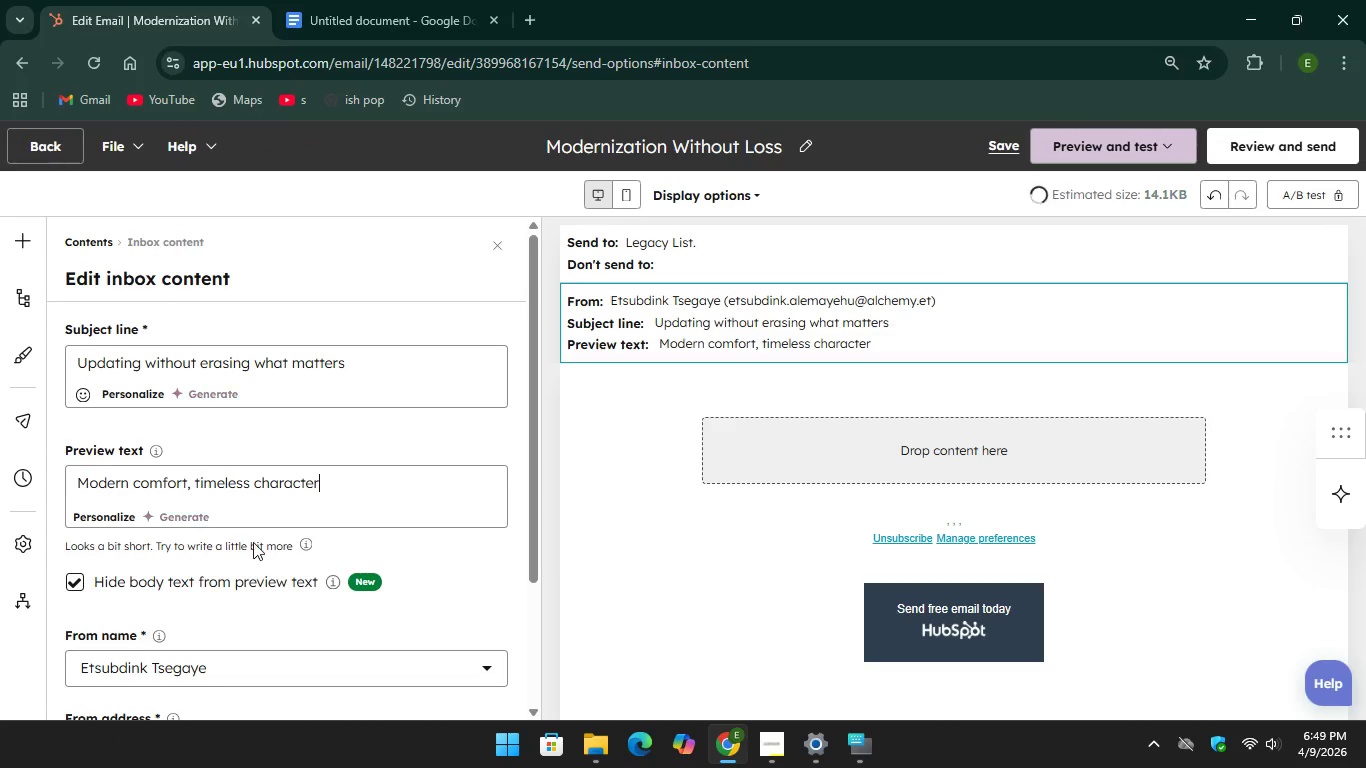 
scroll: coordinate [253, 542], scroll_direction: down, amount: 4.0
 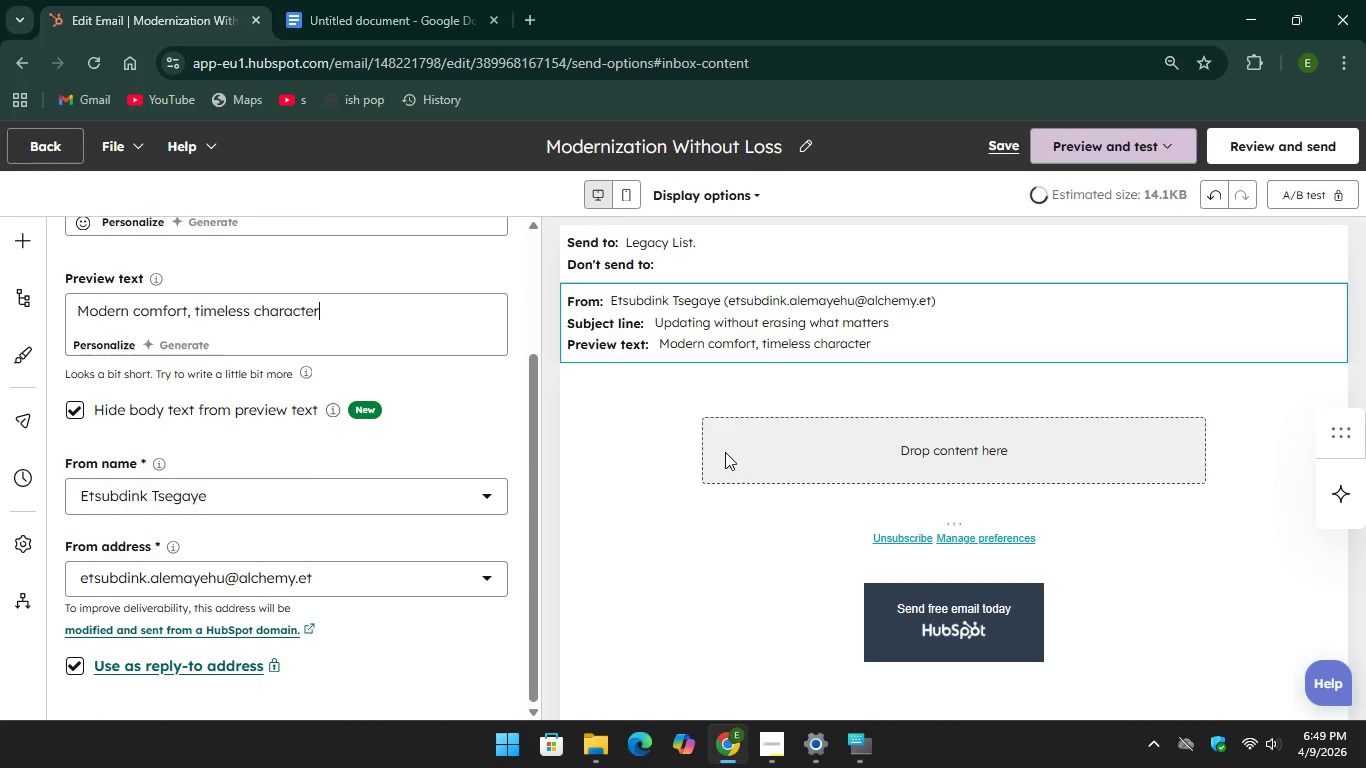 
left_click([725, 452])
 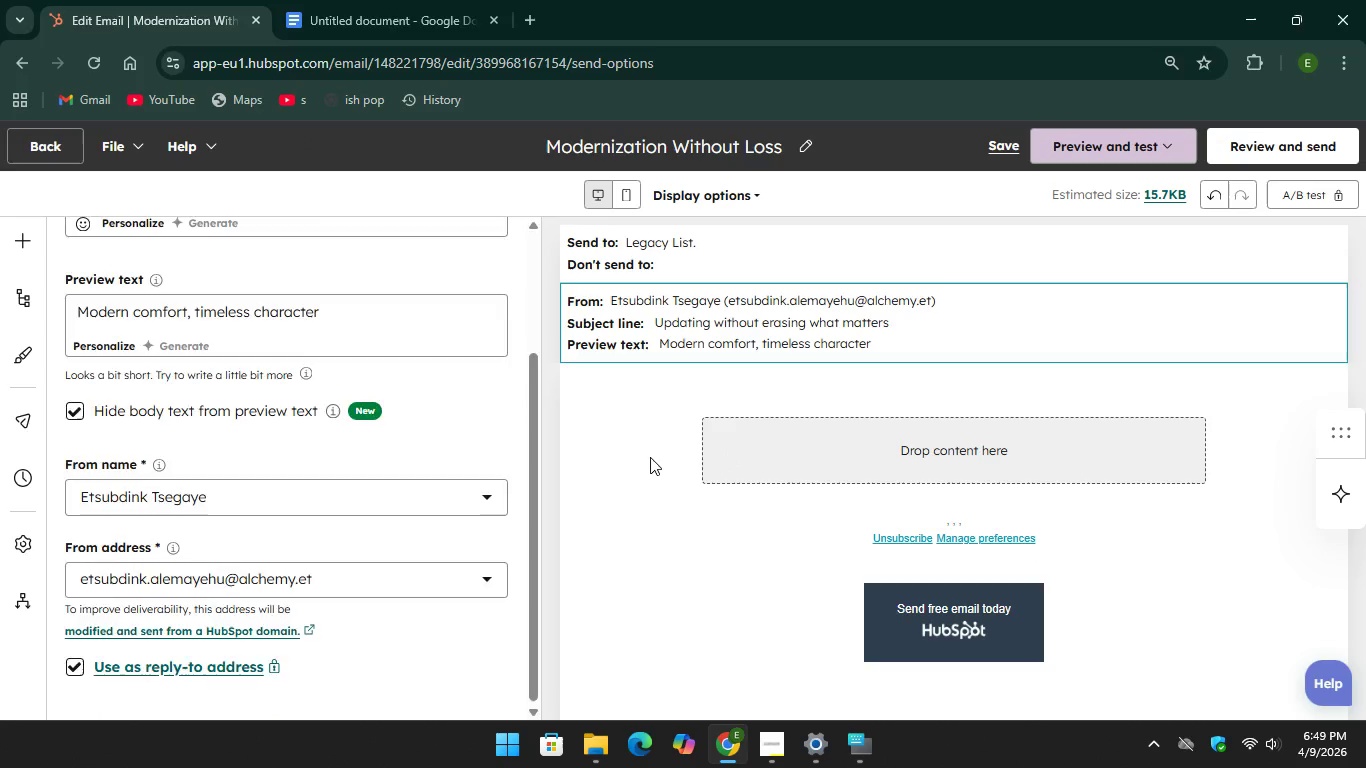 
left_click([650, 457])
 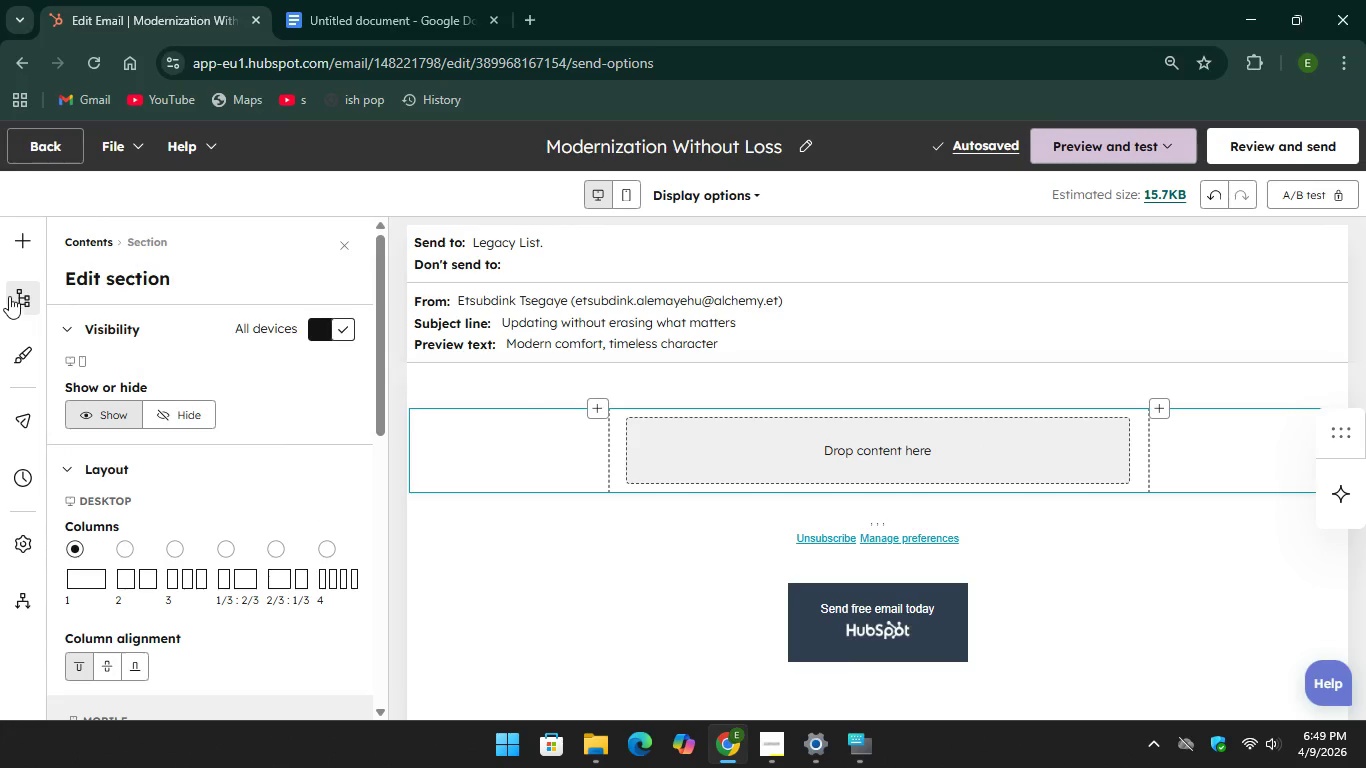 
left_click([20, 288])
 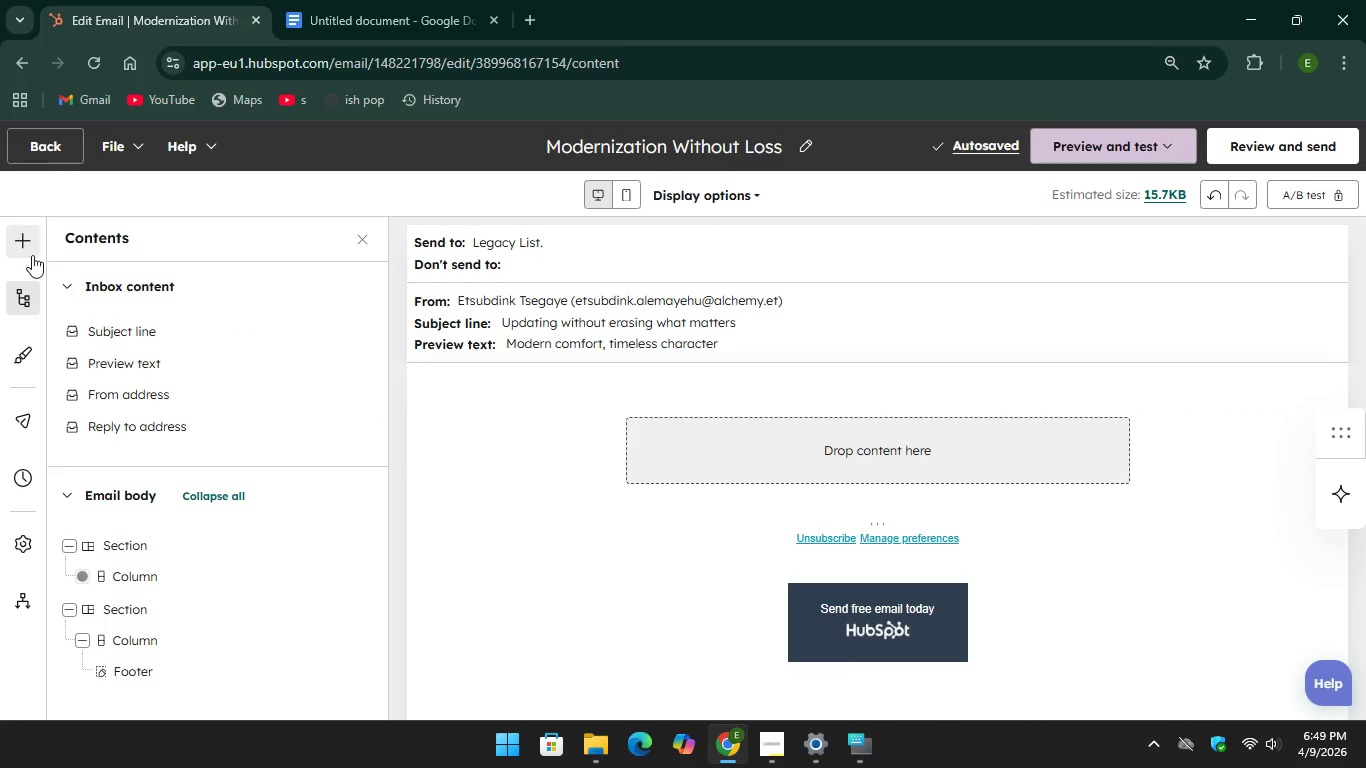 
left_click([25, 241])
 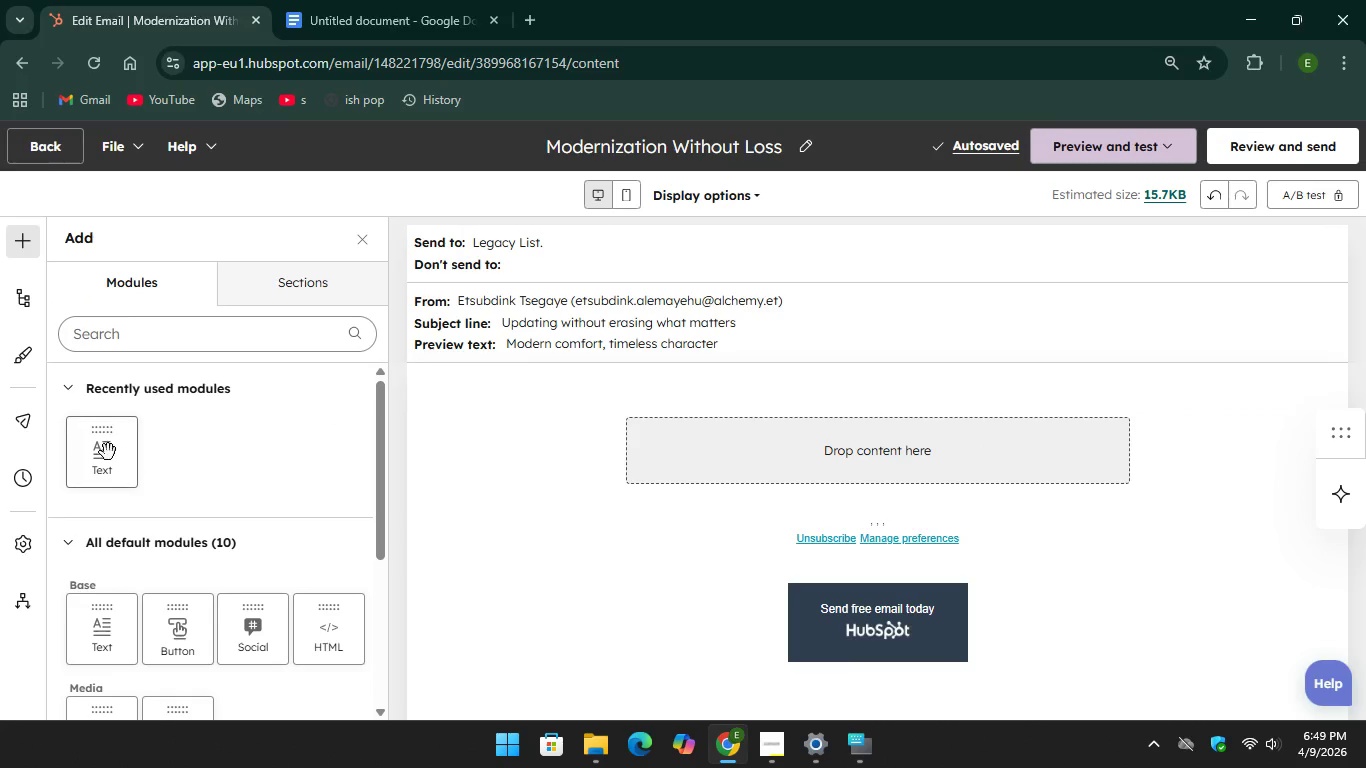 
left_click([107, 450])
 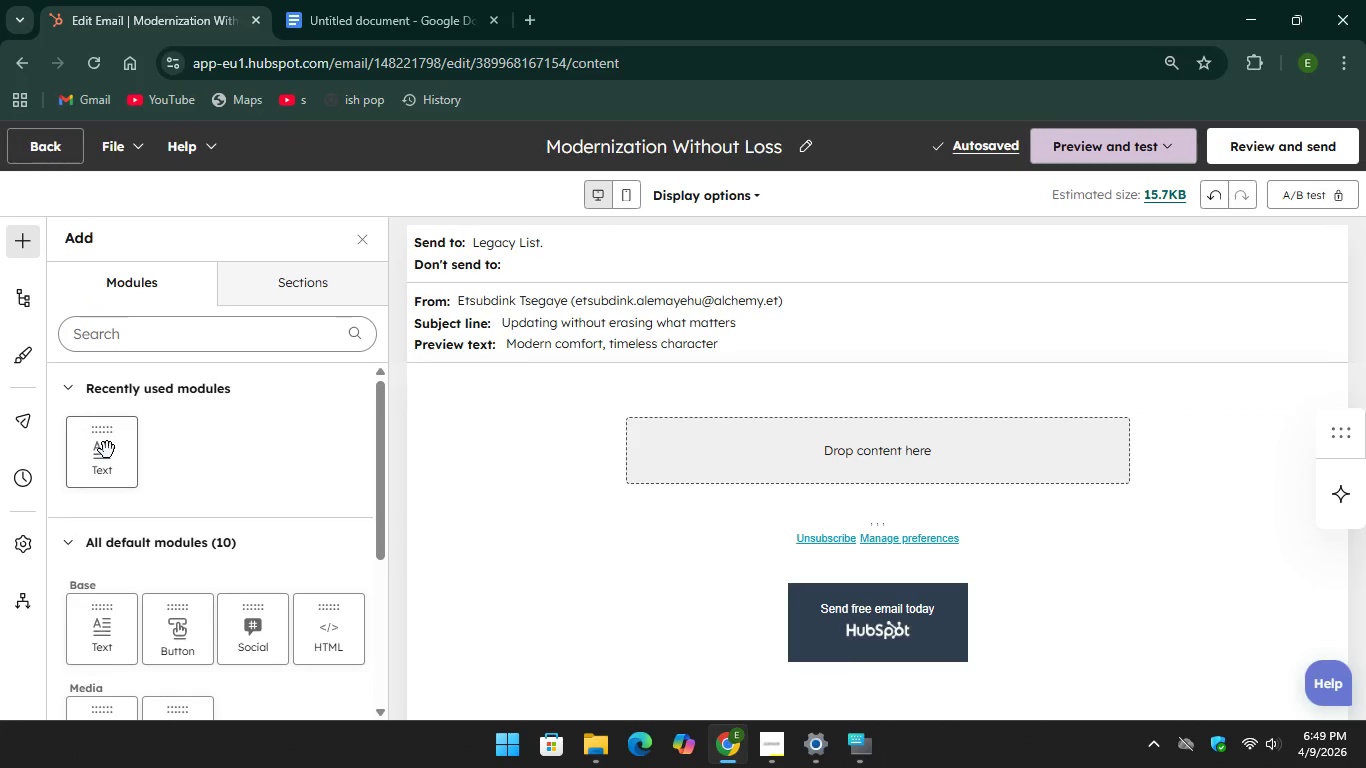 
left_click_drag(start_coordinate=[107, 450], to_coordinate=[679, 447])
 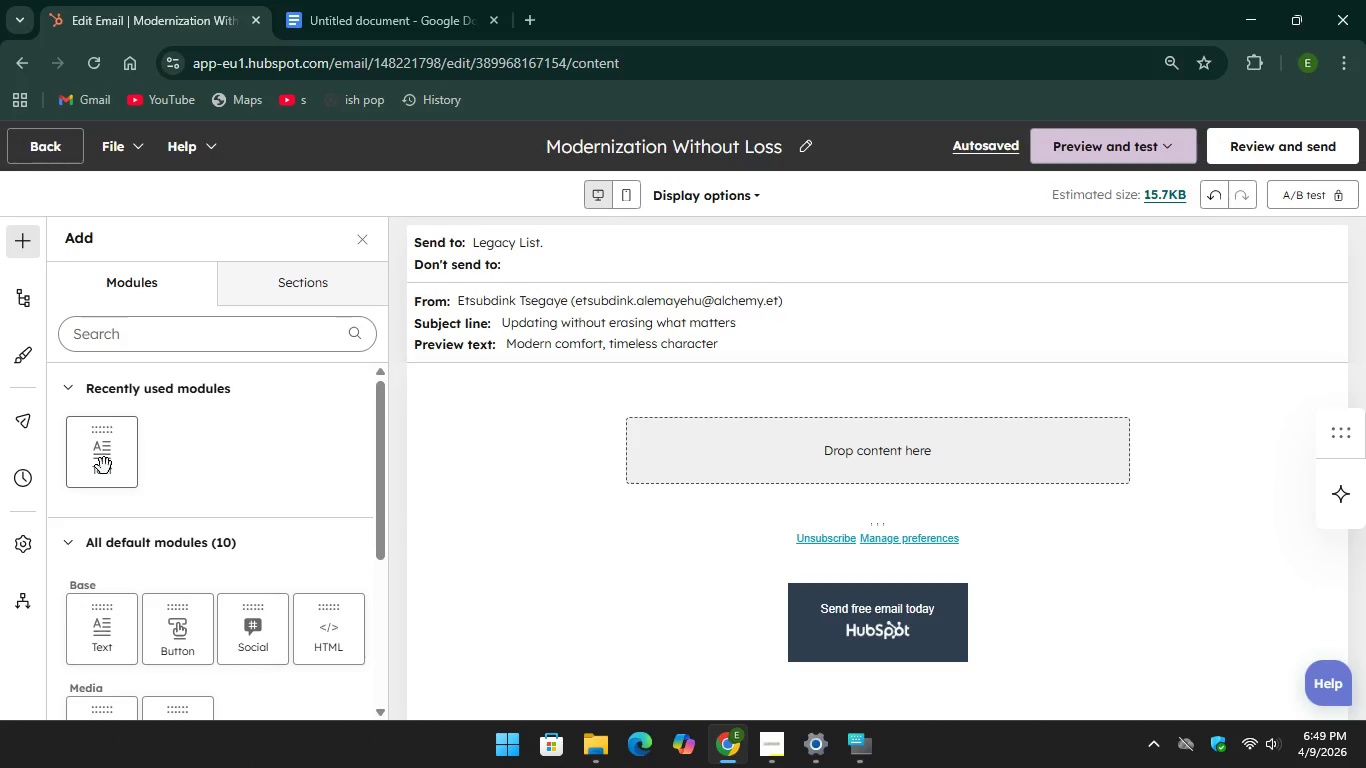 
double_click([104, 466])
 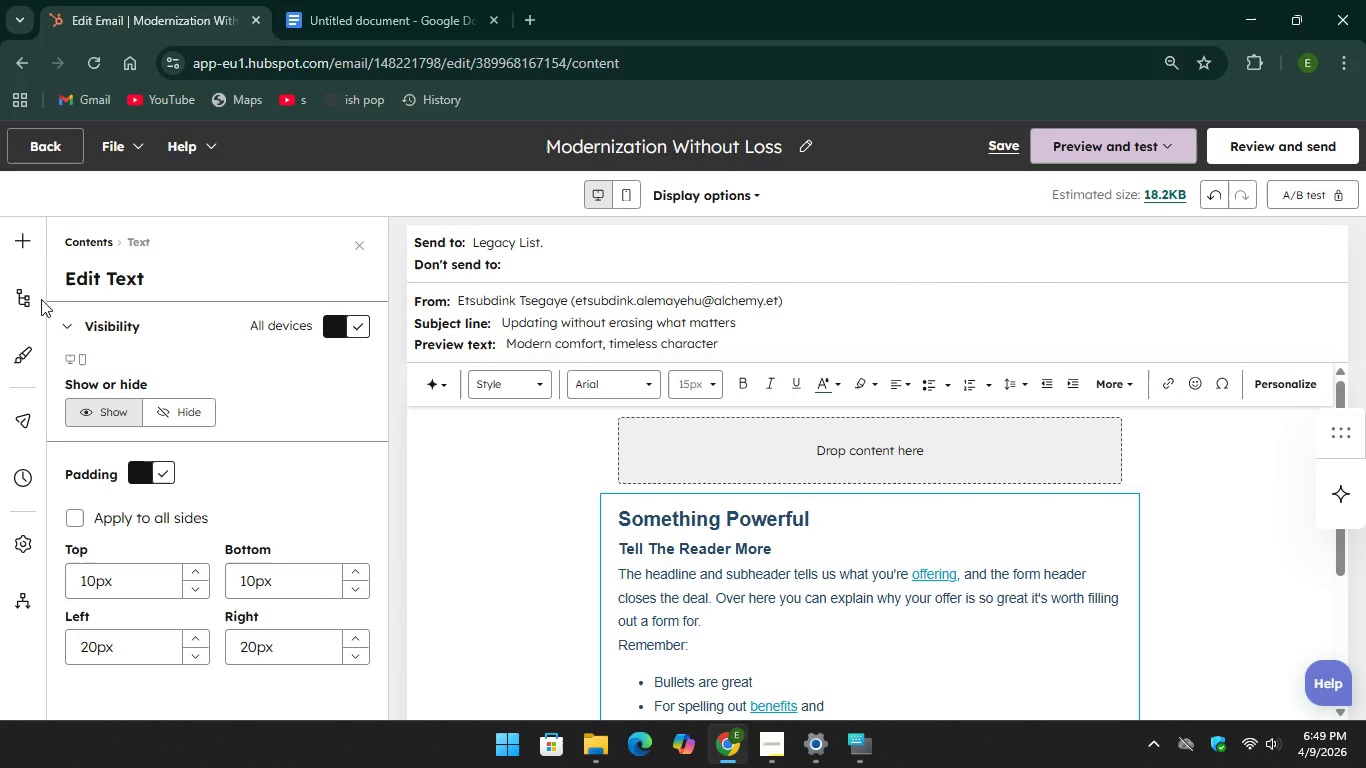 
left_click([17, 243])
 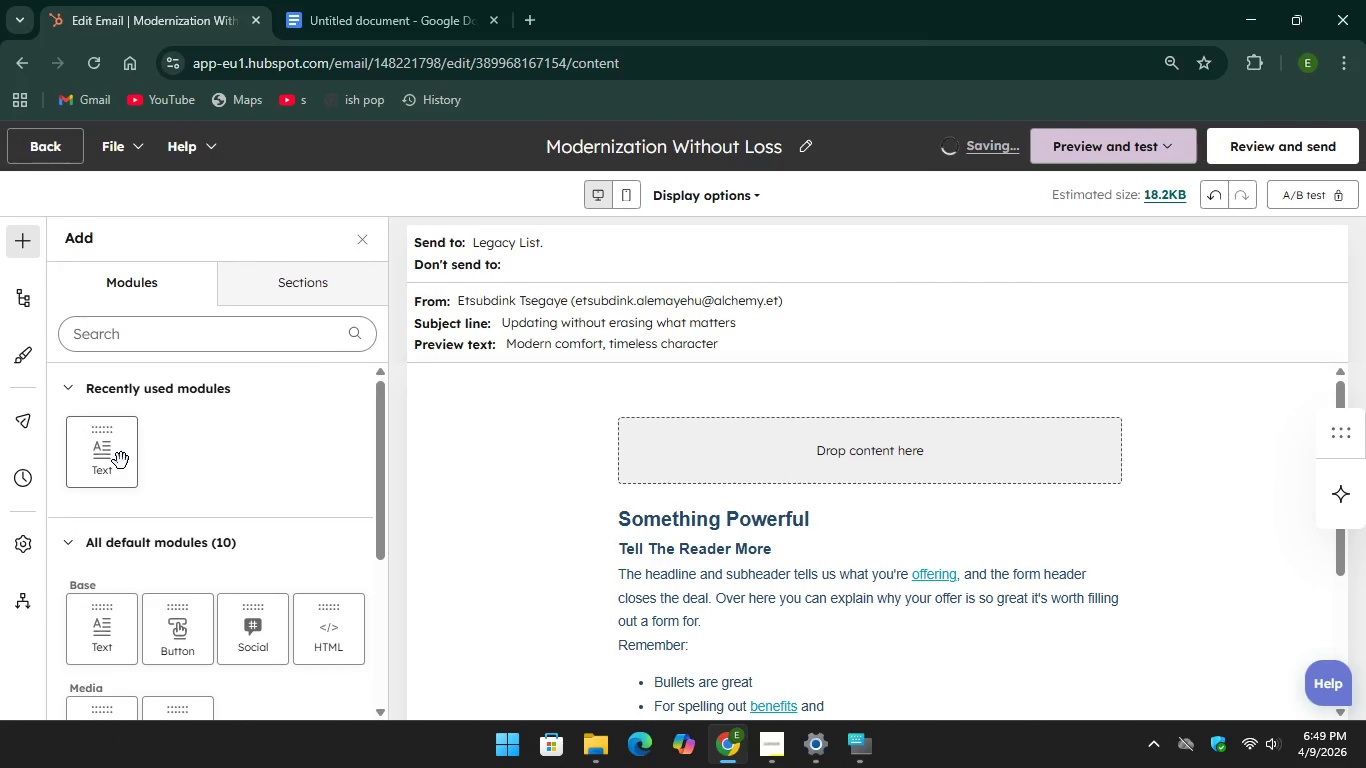 
left_click([101, 462])
 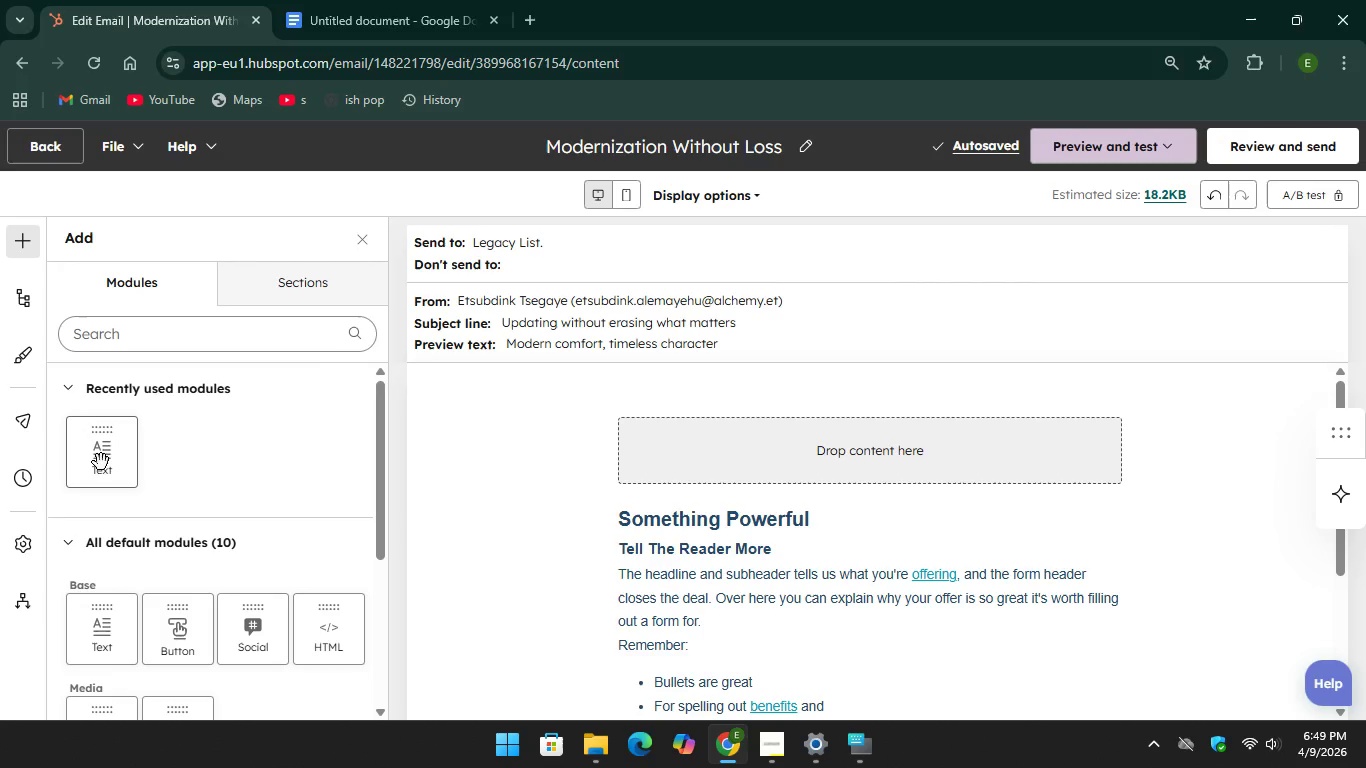 
left_click_drag(start_coordinate=[101, 462], to_coordinate=[545, 455])
 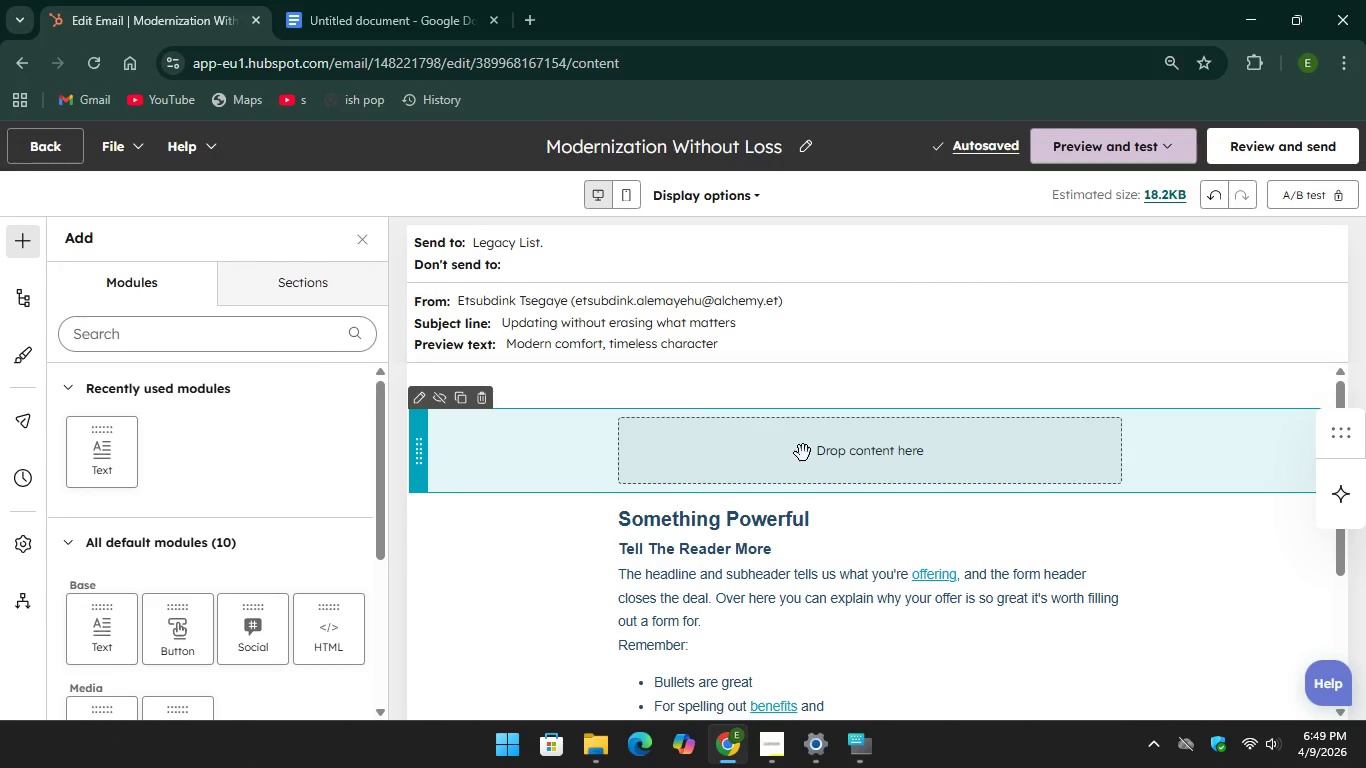 
left_click([803, 453])
 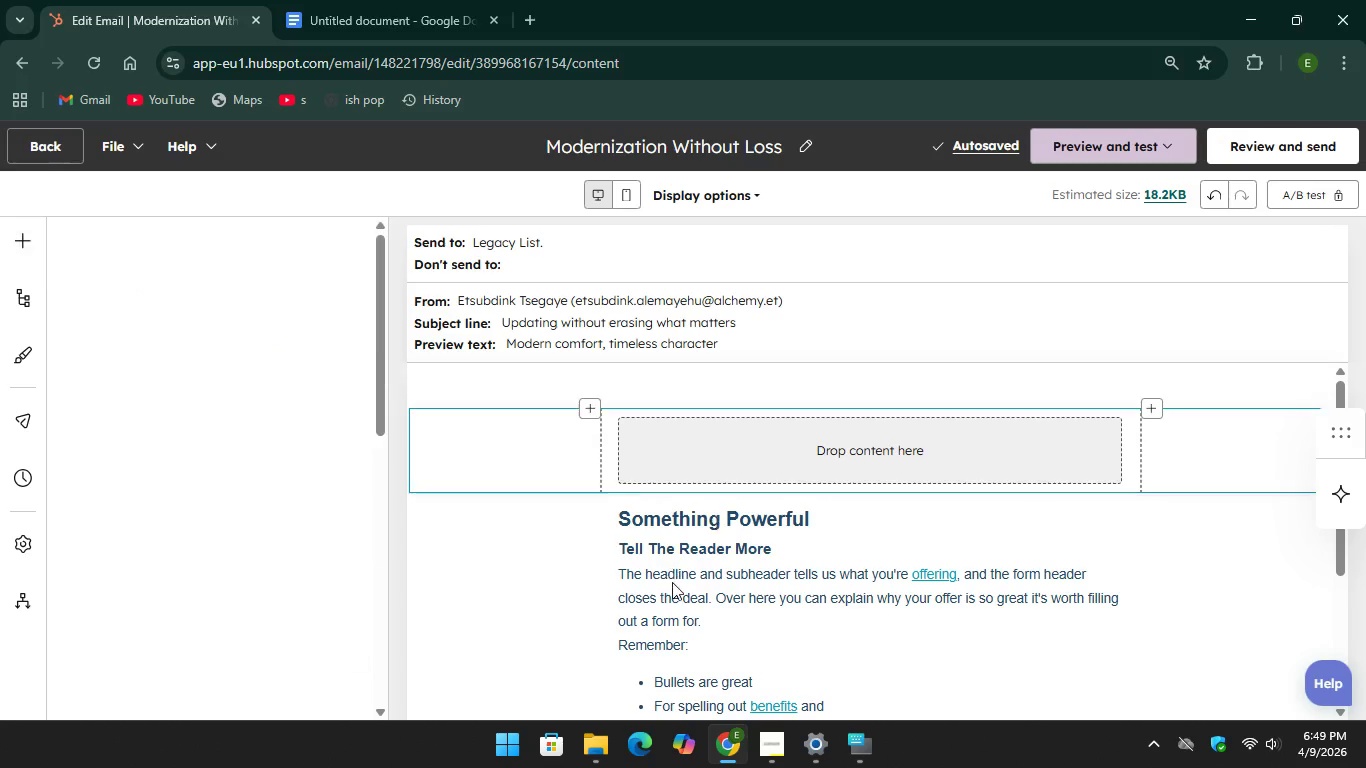 
left_click([672, 582])
 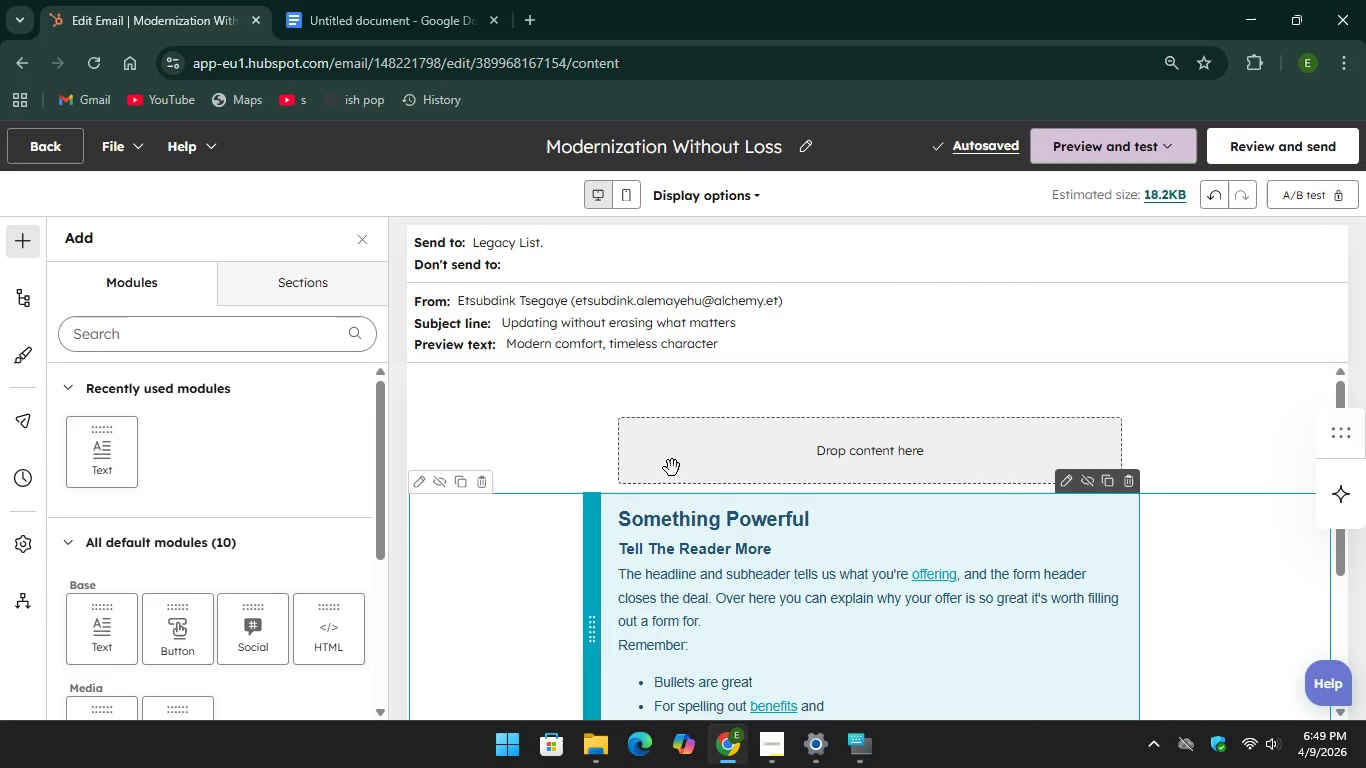 
left_click([669, 462])
 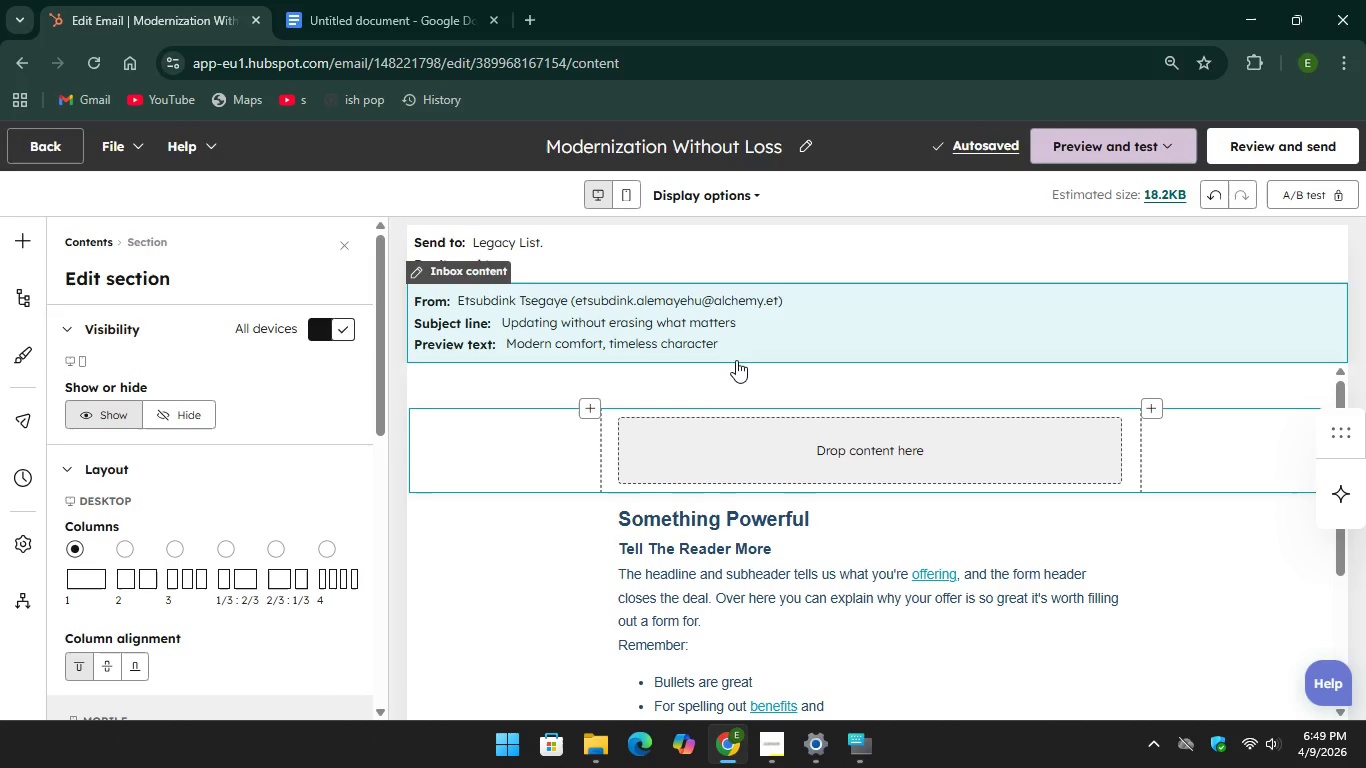 
left_click([675, 571])
 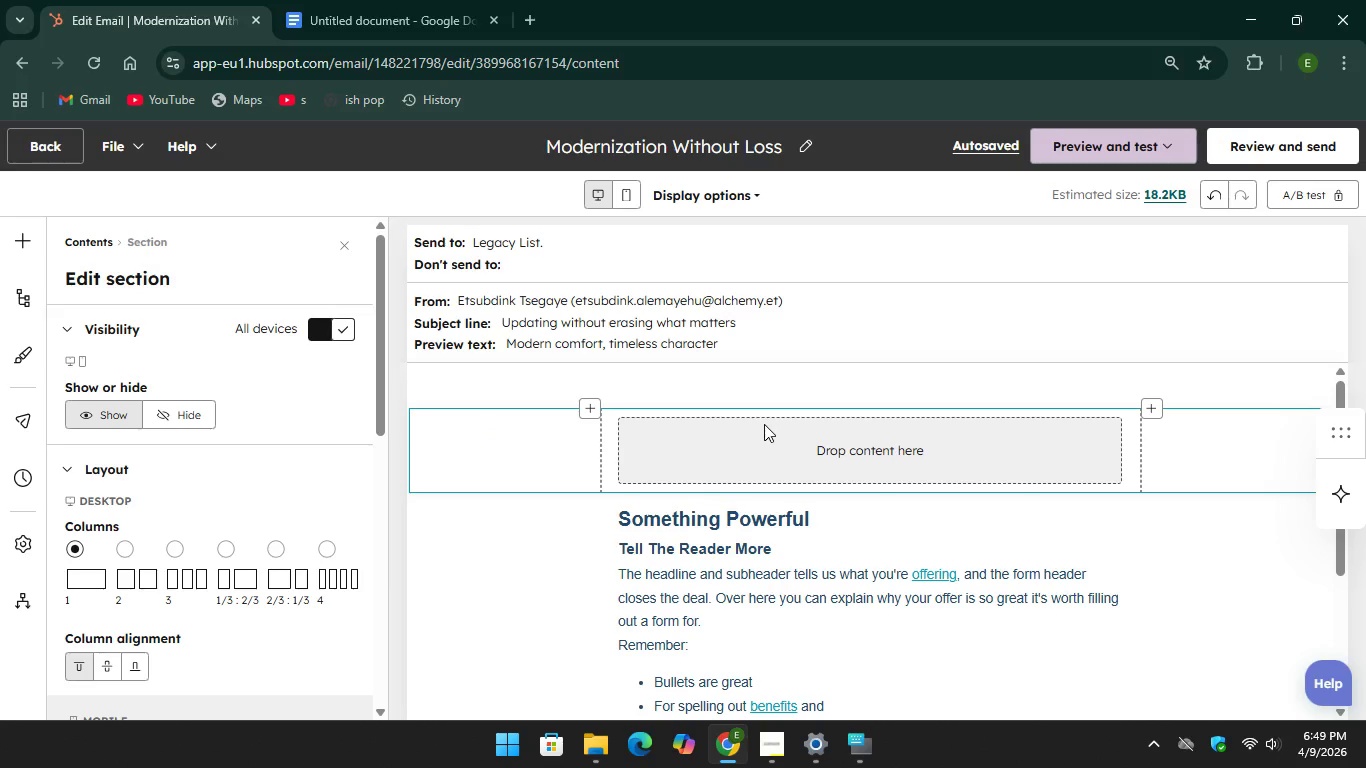 
left_click_drag(start_coordinate=[703, 378], to_coordinate=[705, 386])
 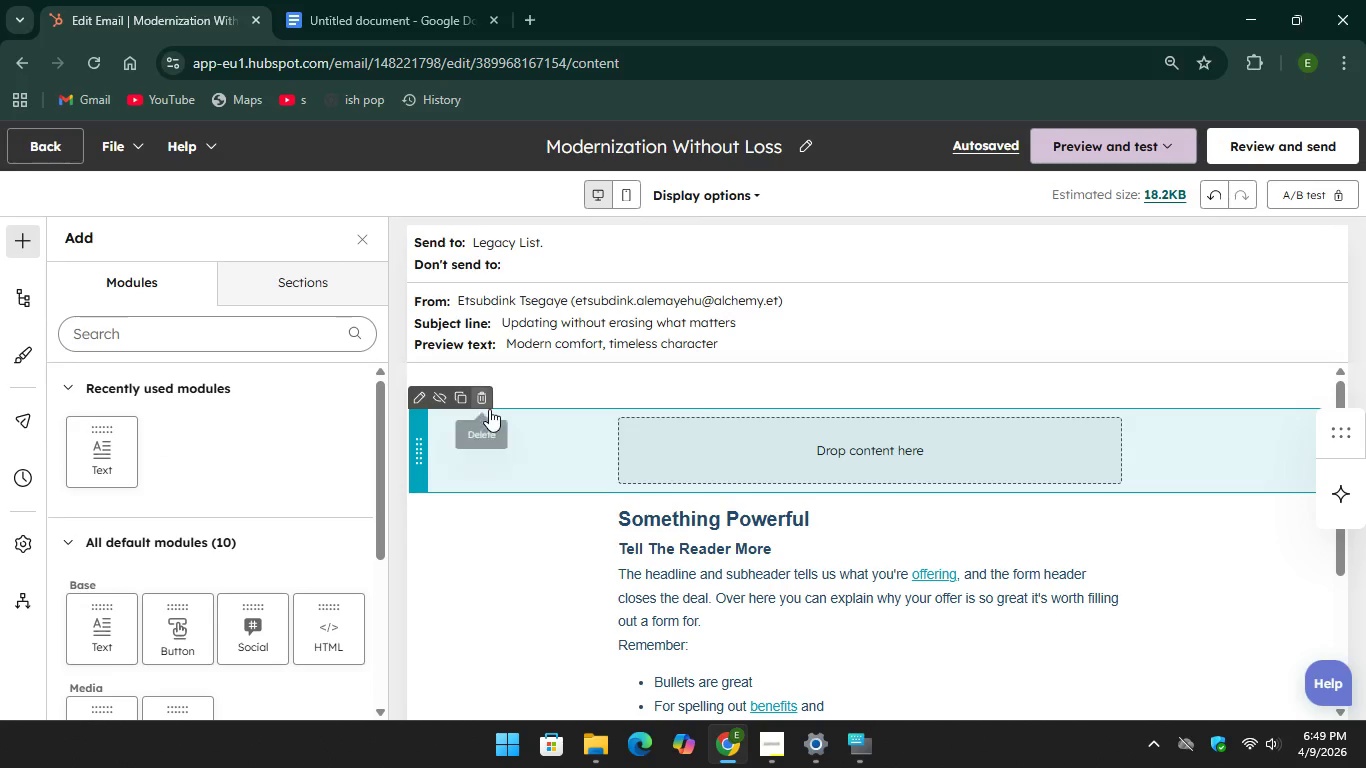 
left_click([484, 403])
 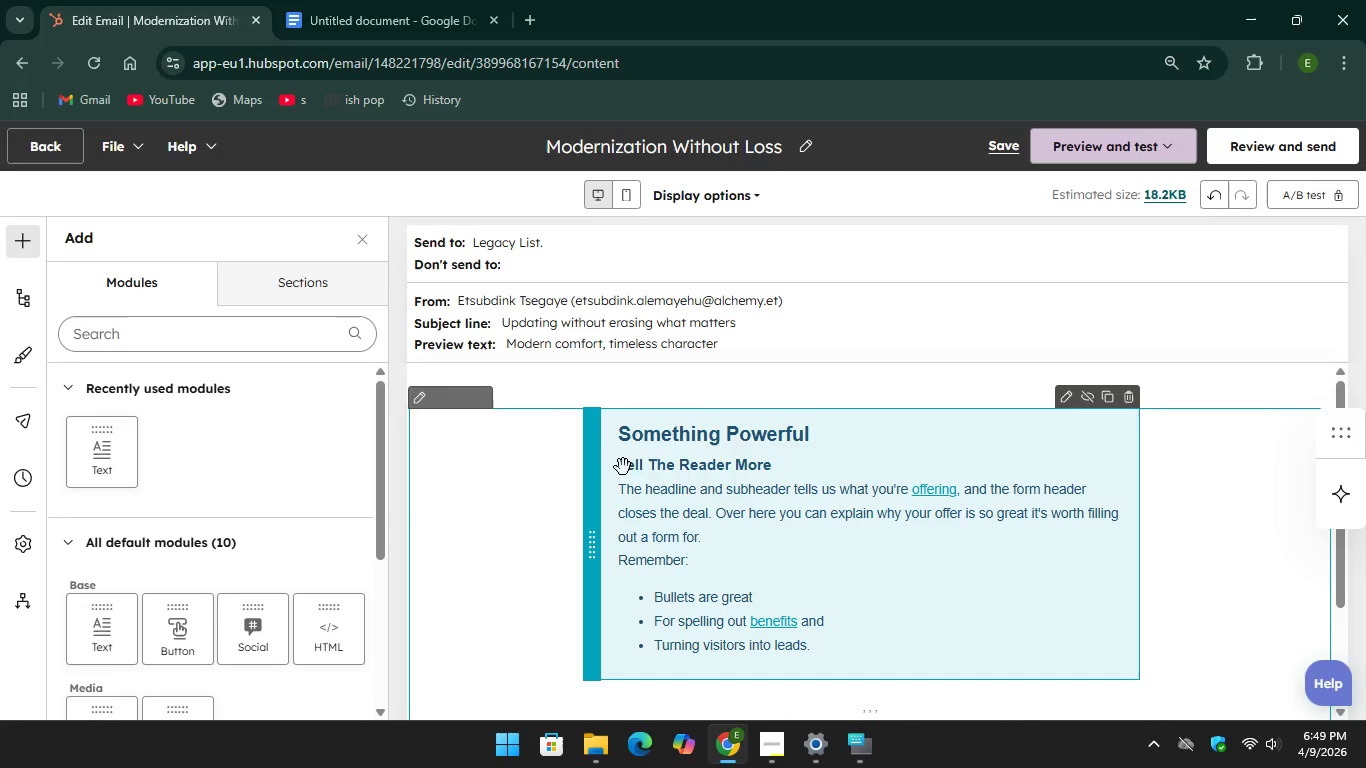 
left_click([660, 462])
 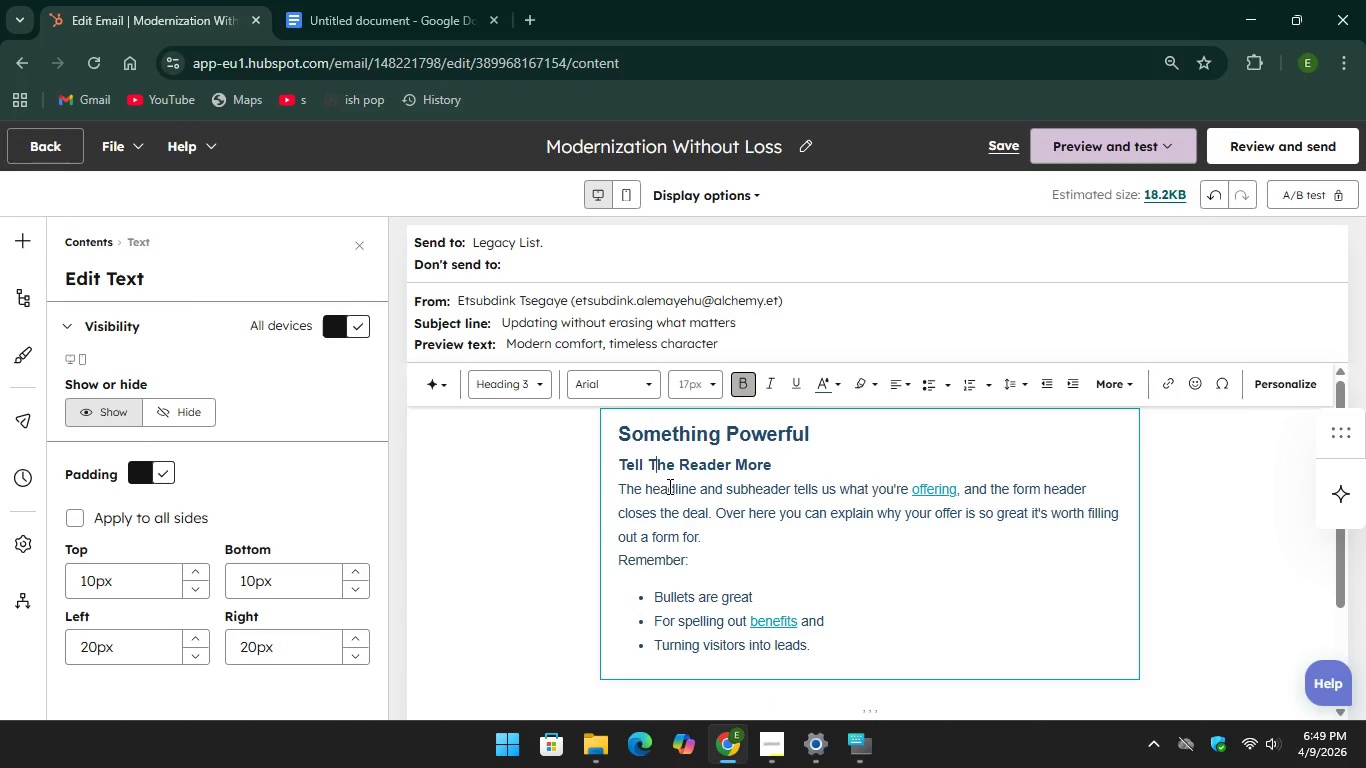 
scroll: coordinate [668, 486], scroll_direction: down, amount: 1.0
 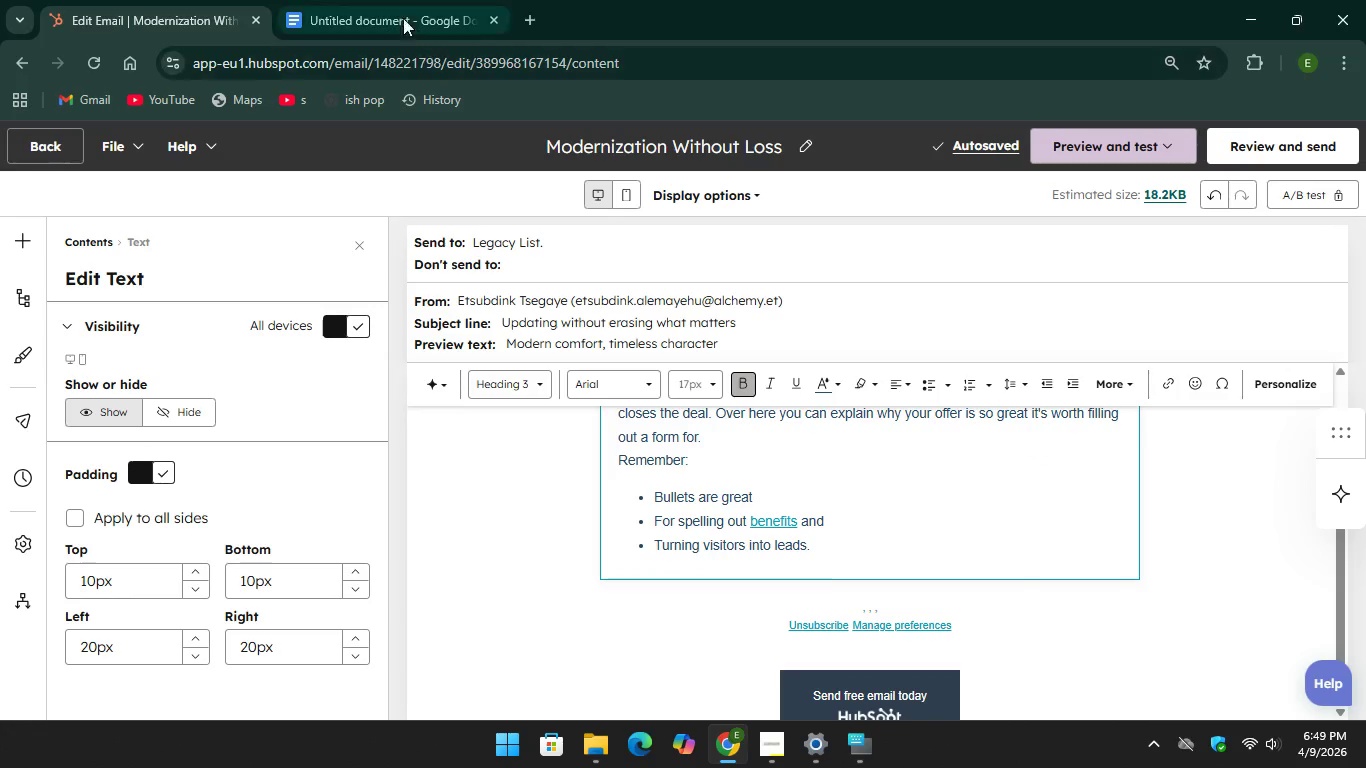 
left_click([391, 8])
 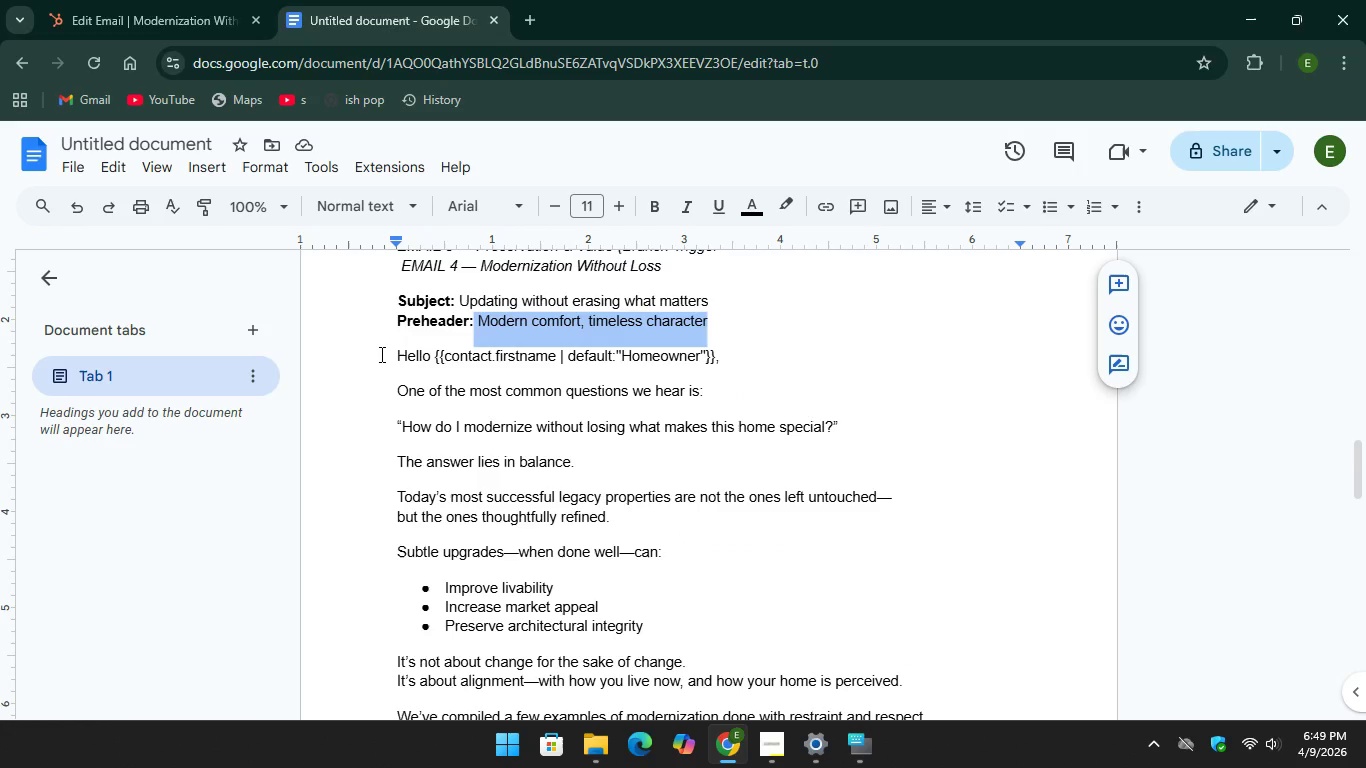 
left_click_drag(start_coordinate=[382, 354], to_coordinate=[573, 531])
 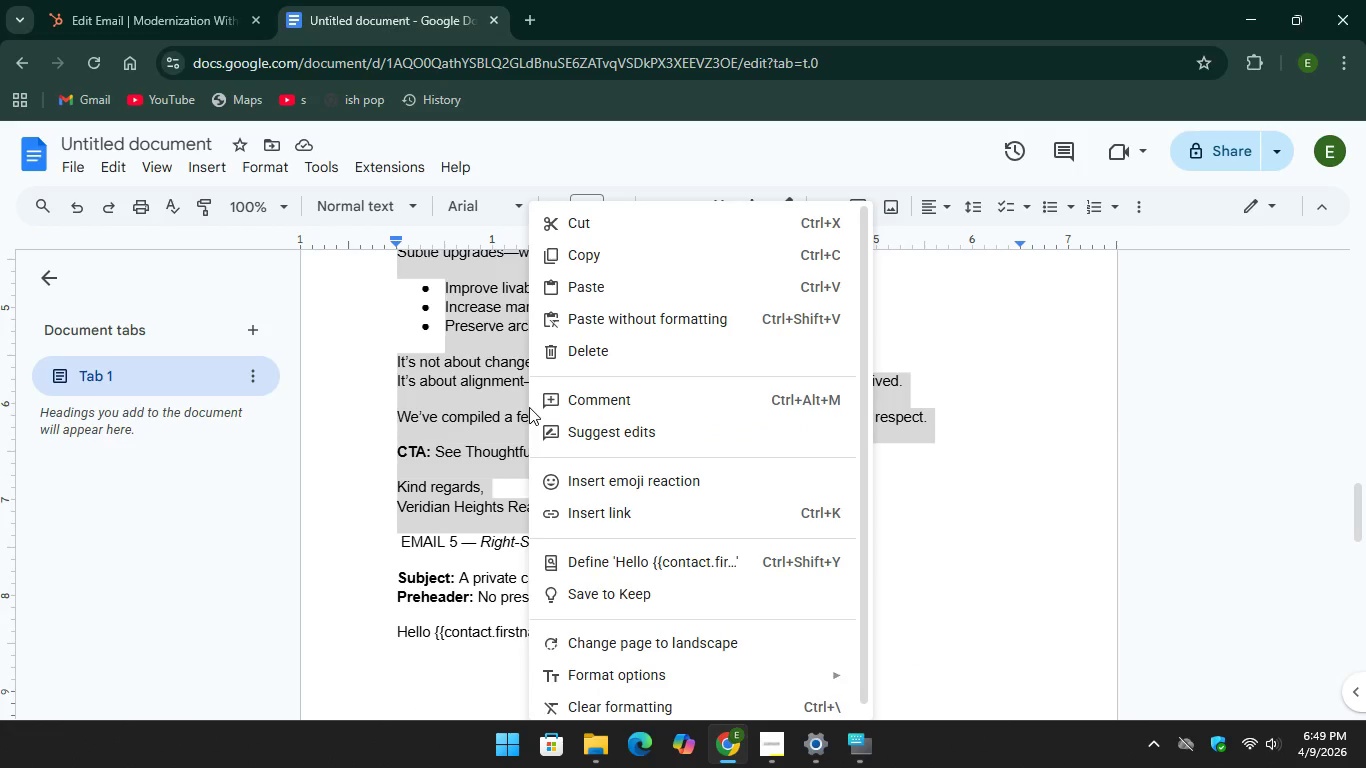 
scroll: coordinate [660, 625], scroll_direction: down, amount: 3.0
 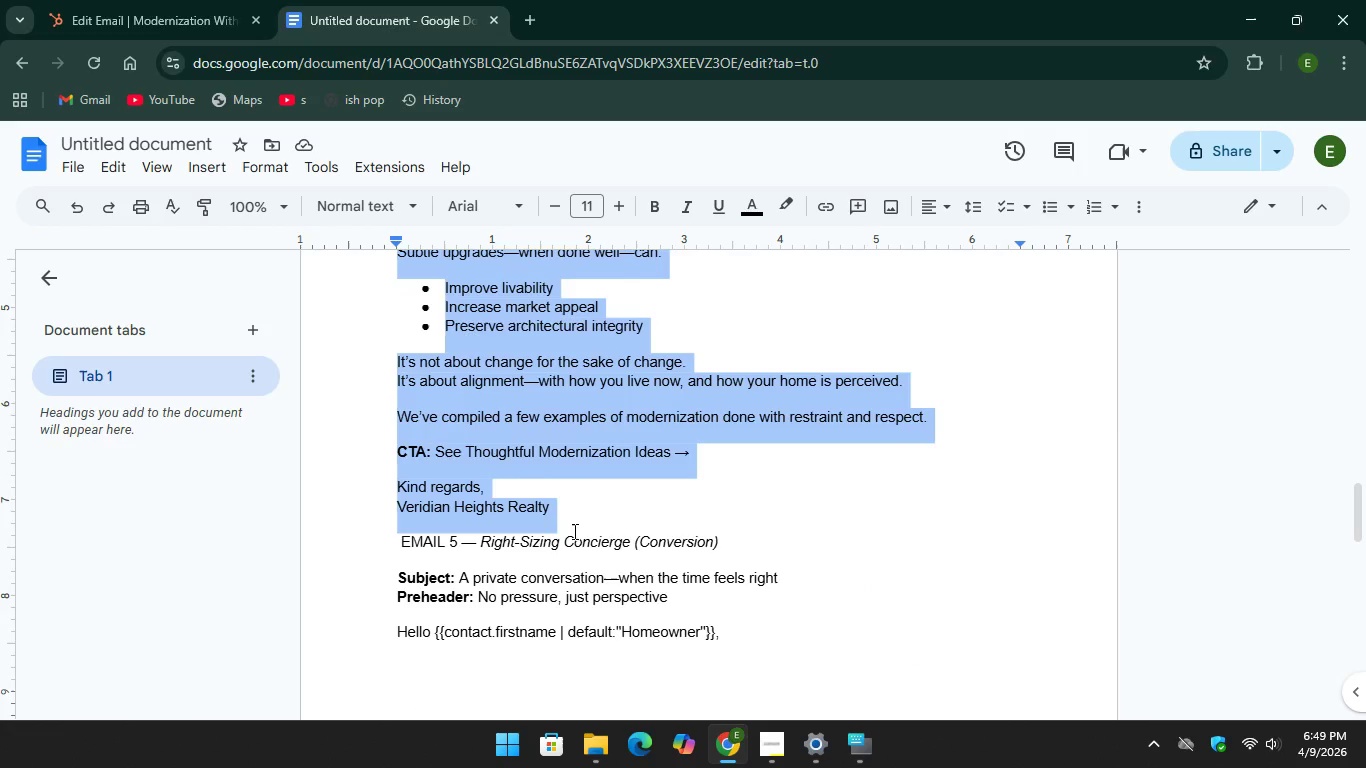 
right_click([529, 408])
 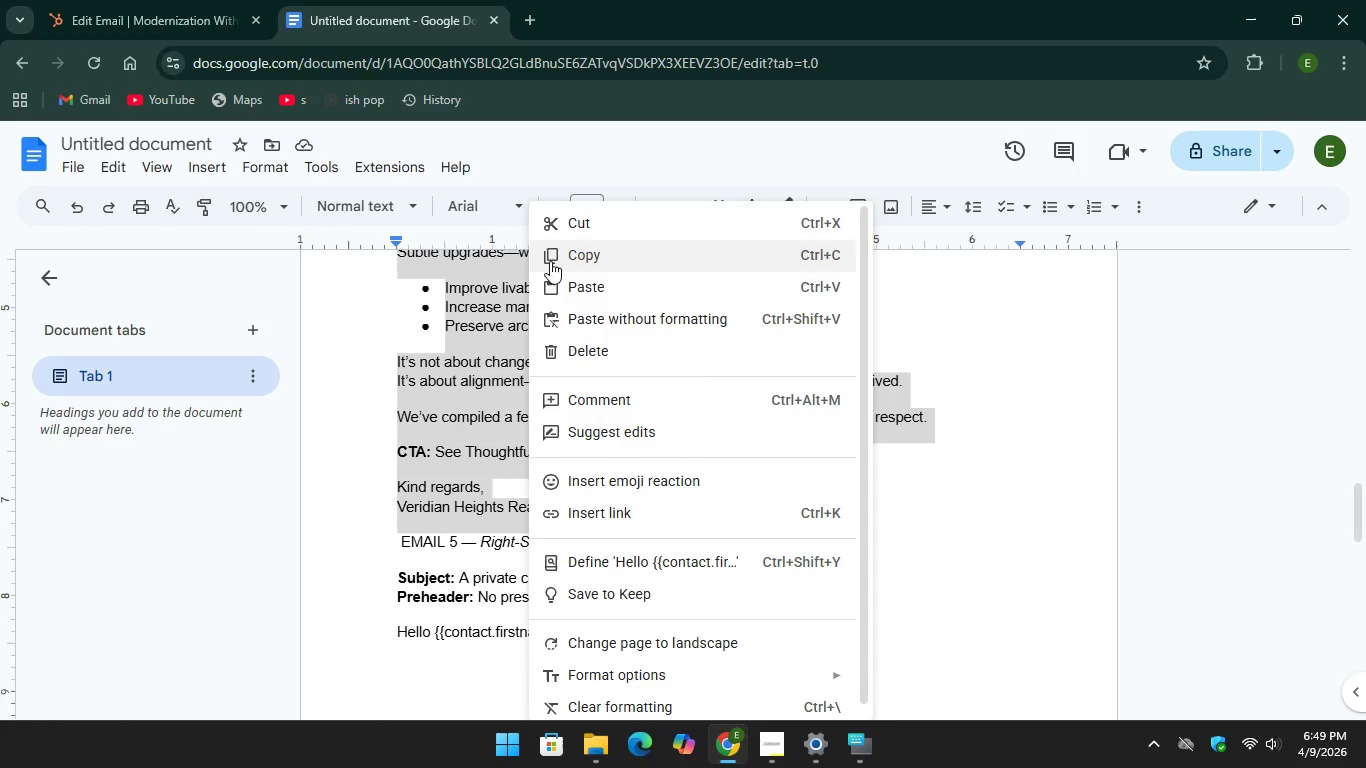 
left_click([547, 251])
 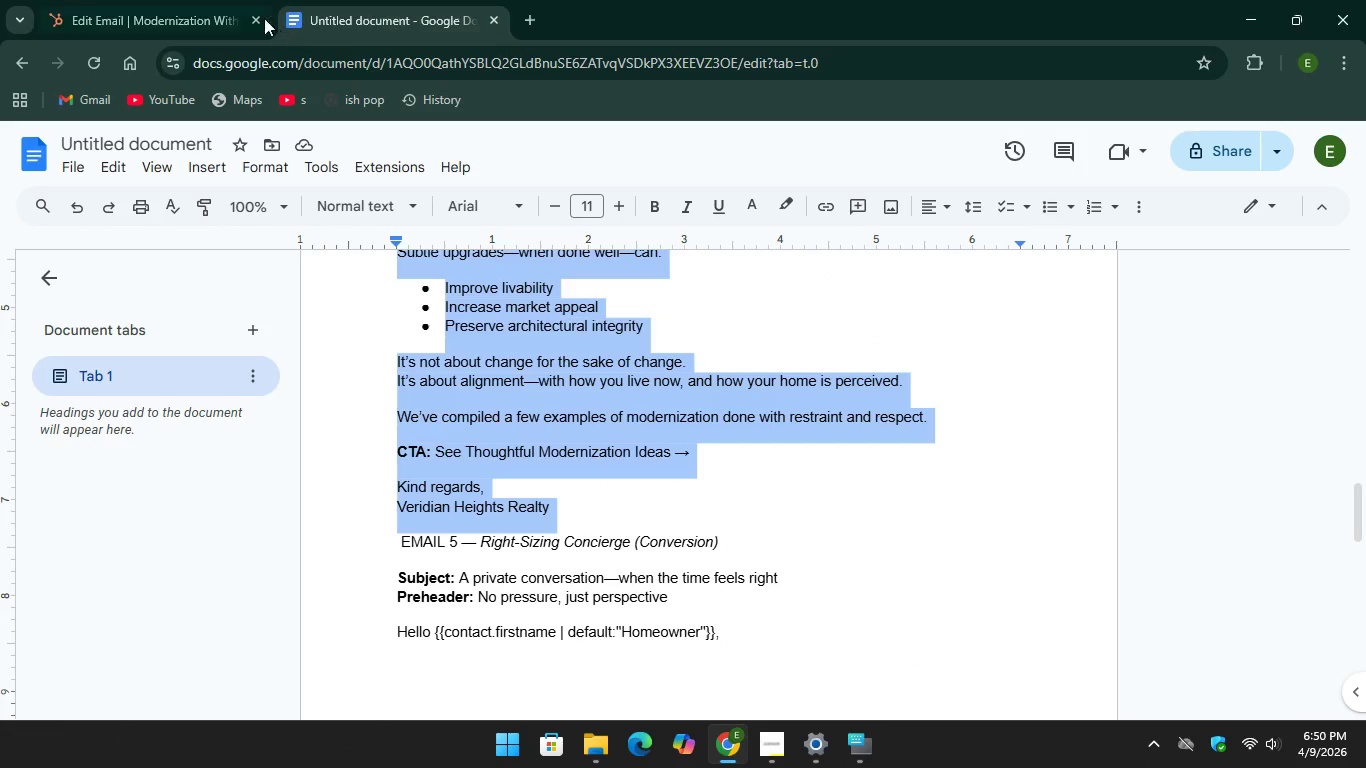 
left_click([216, 14])
 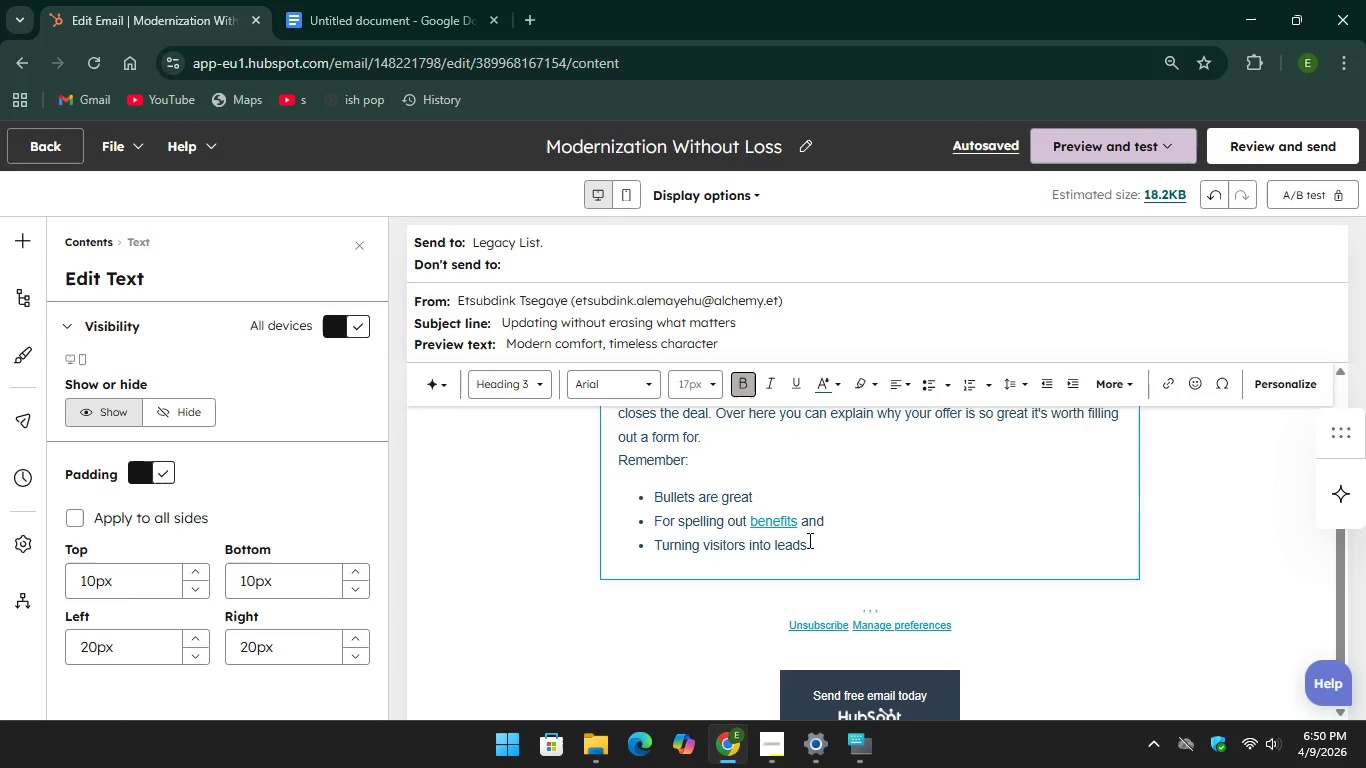 
left_click_drag(start_coordinate=[808, 549], to_coordinate=[610, 440])
 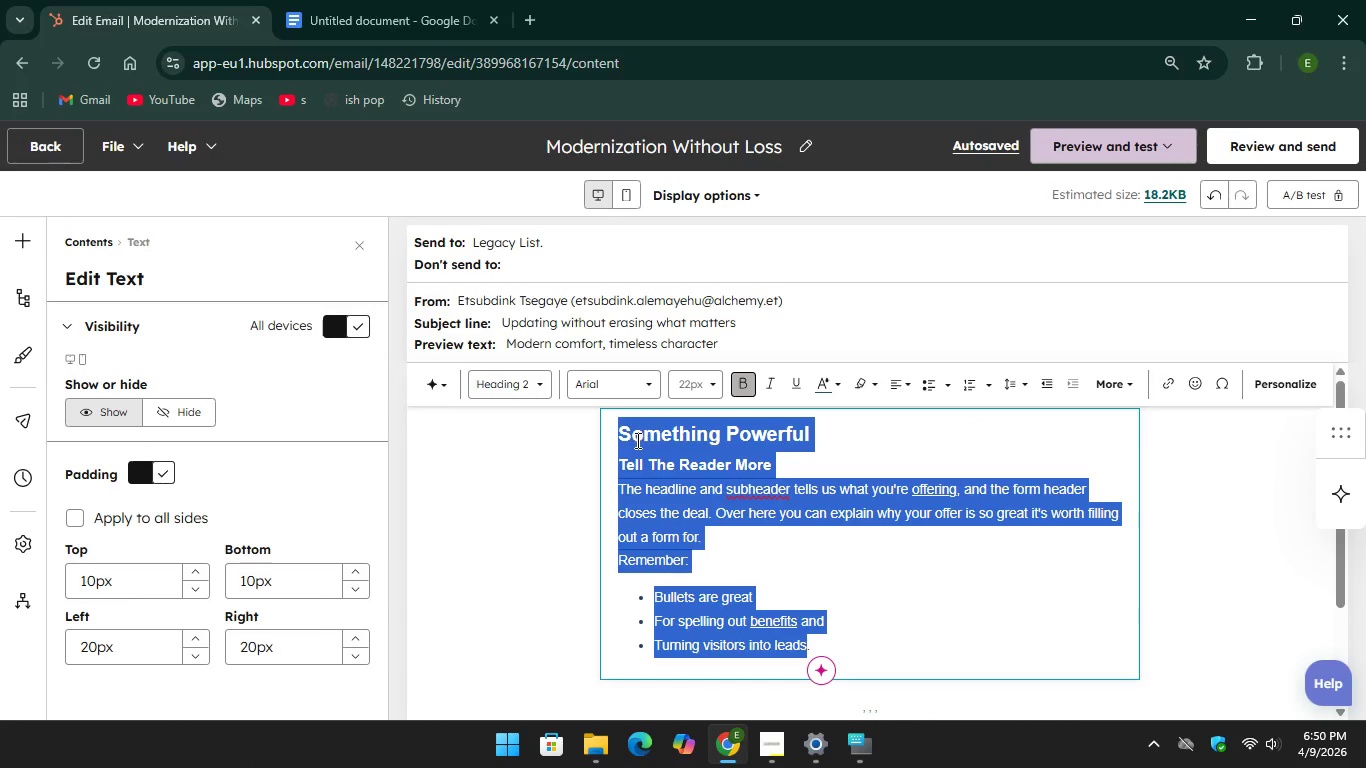 
scroll: coordinate [644, 477], scroll_direction: up, amount: 2.0
 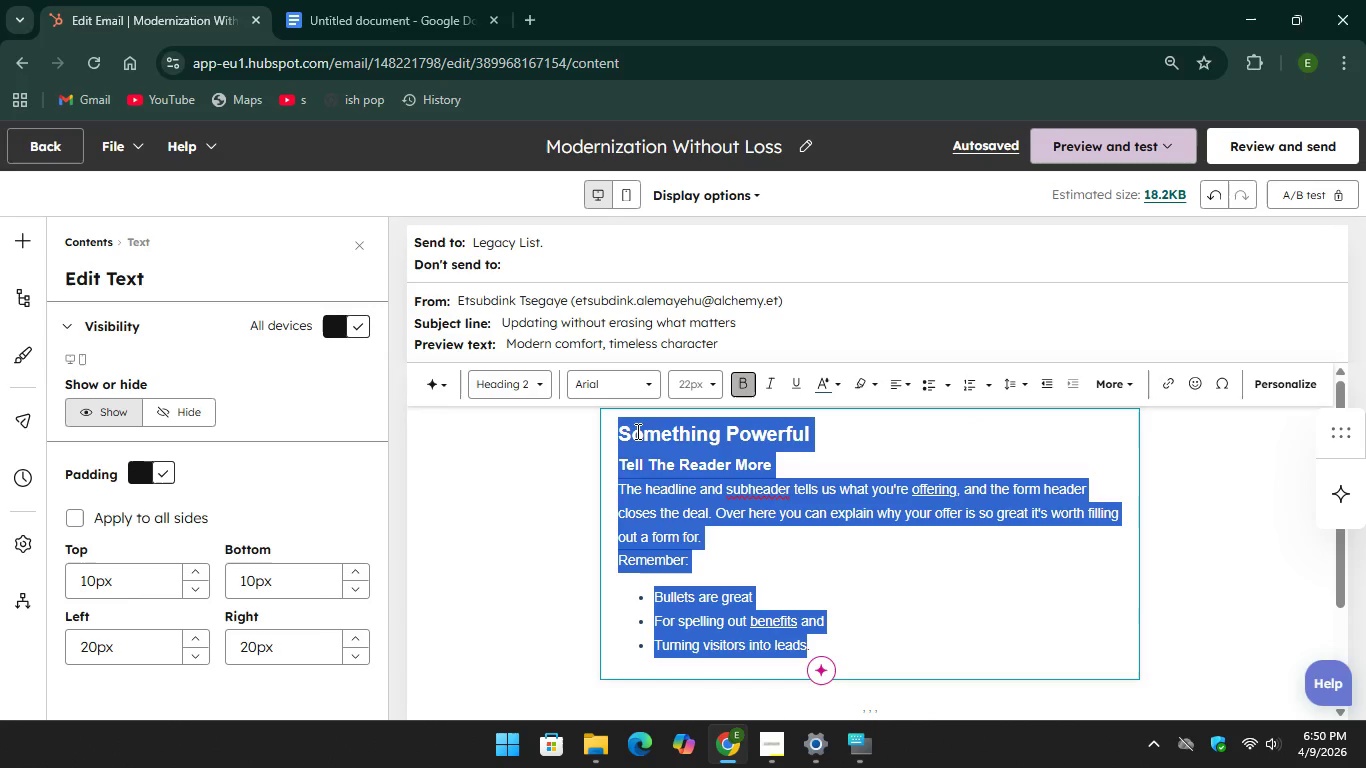 
right_click([635, 441])
 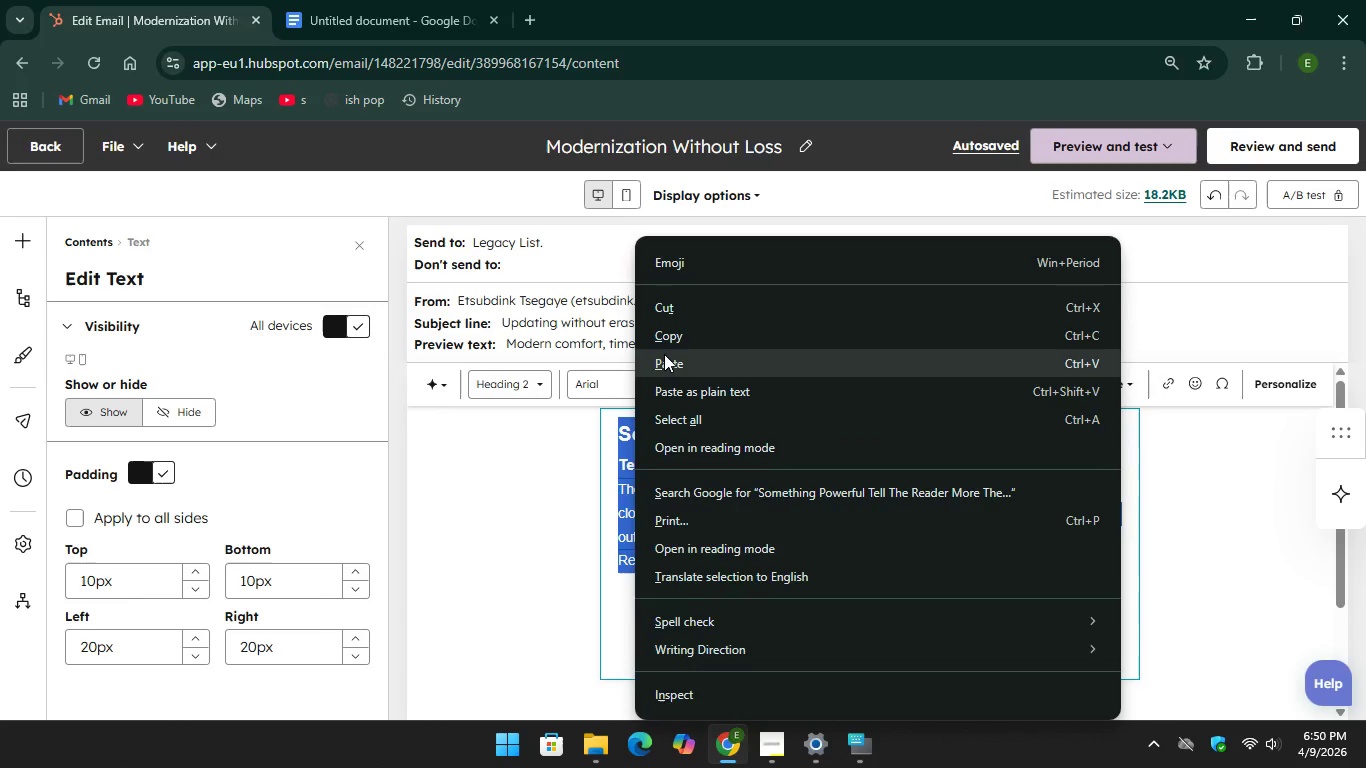 
left_click([664, 354])
 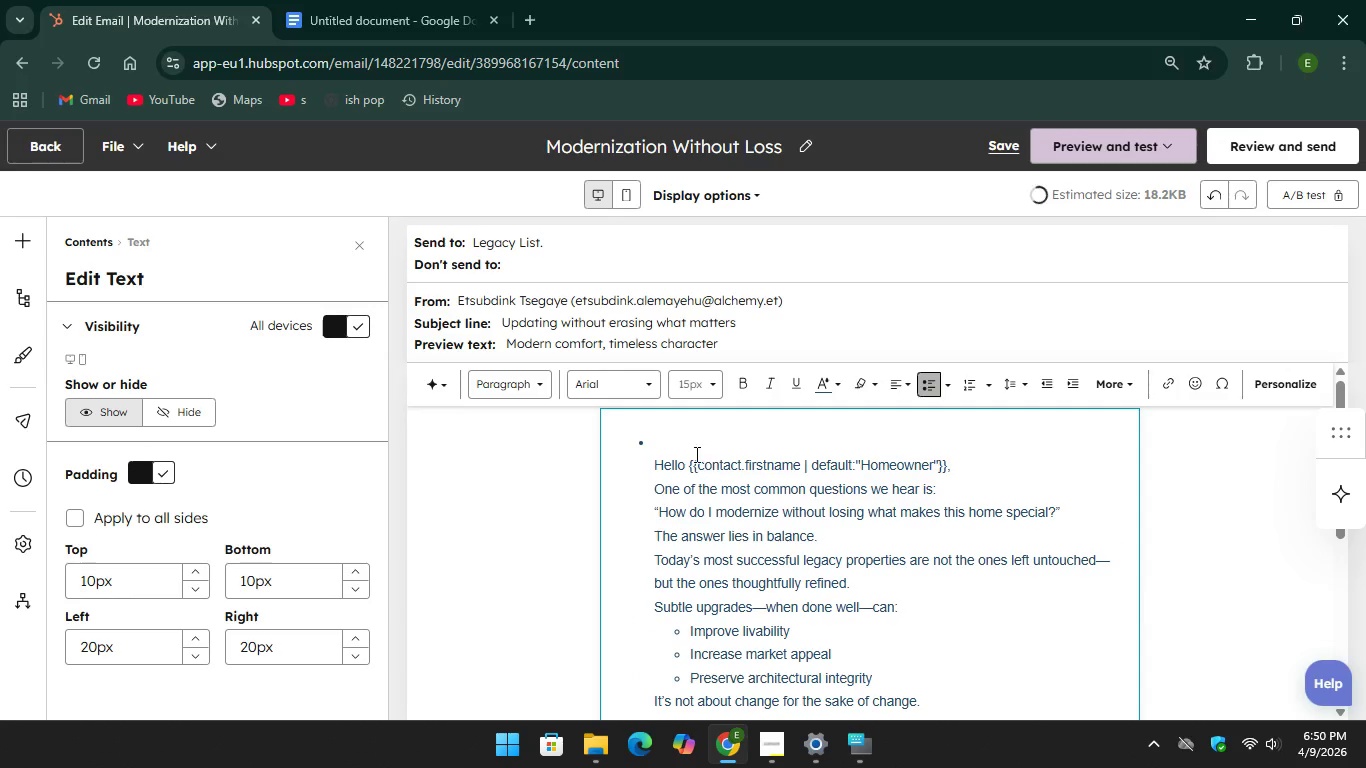 
left_click_drag(start_coordinate=[665, 446], to_coordinate=[647, 446])
 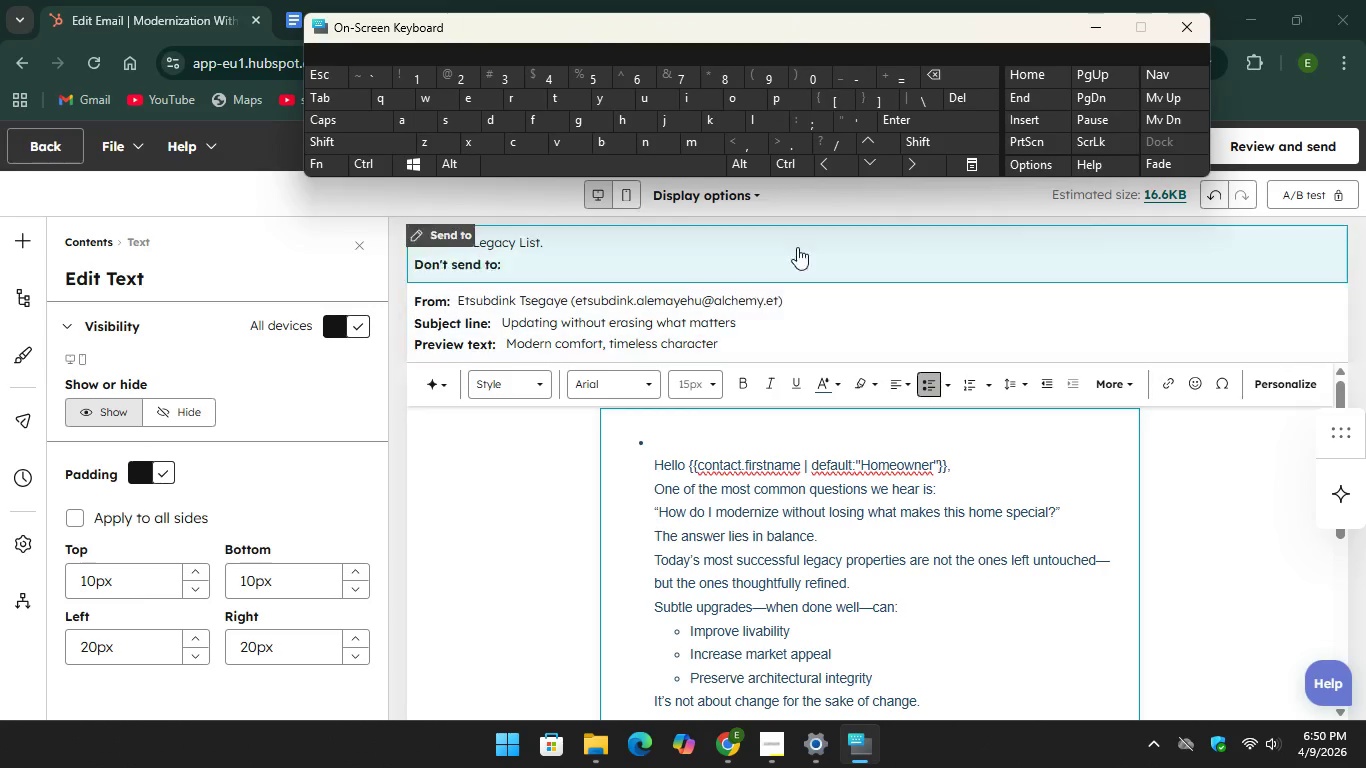 
key(Backspace)
 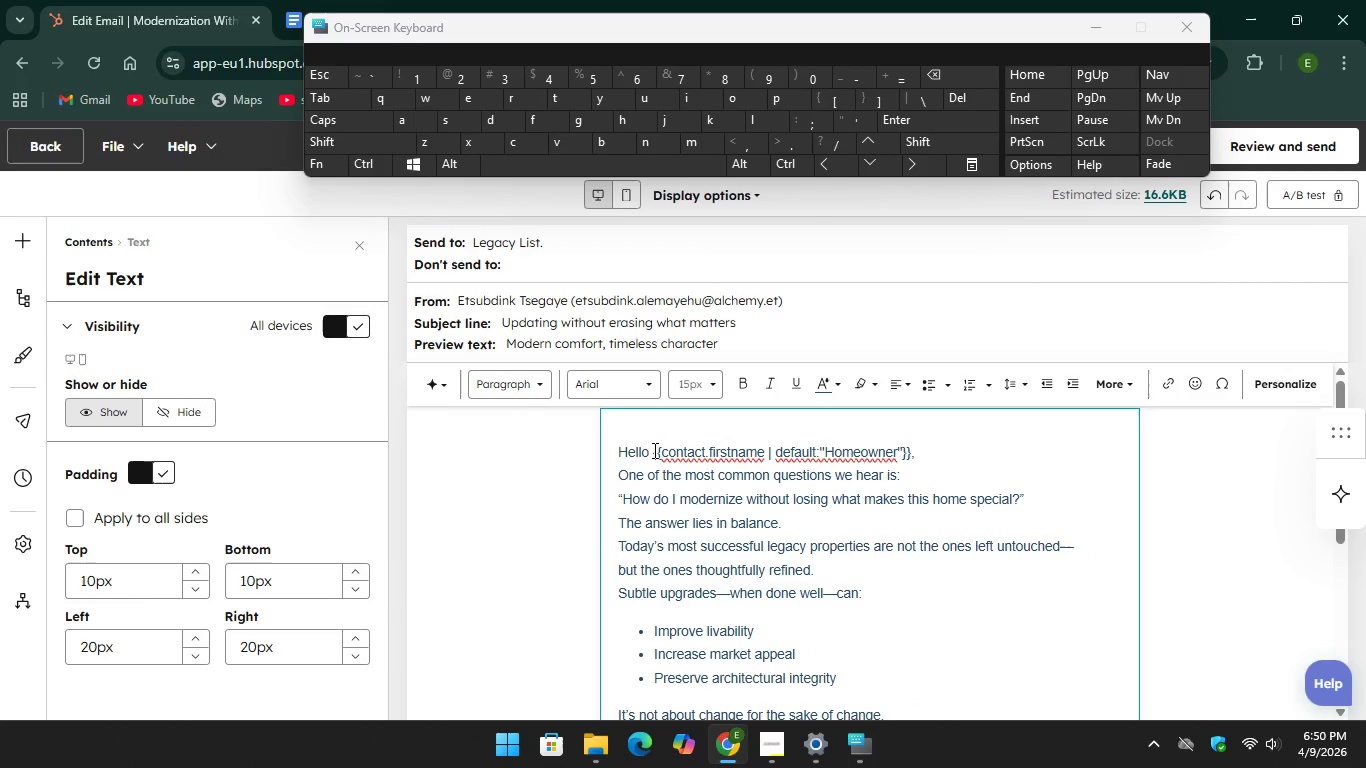 
left_click_drag(start_coordinate=[647, 454], to_coordinate=[944, 459])
 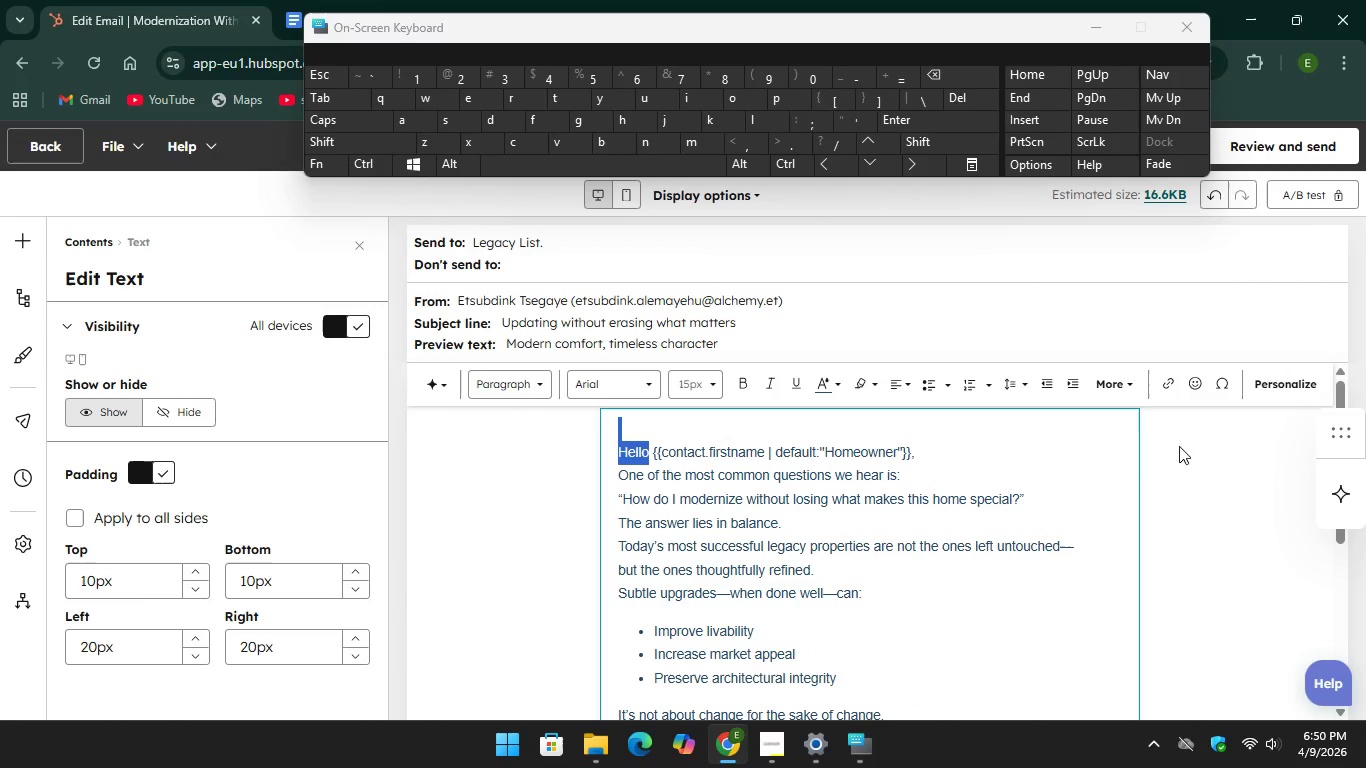 
left_click([1066, 479])
 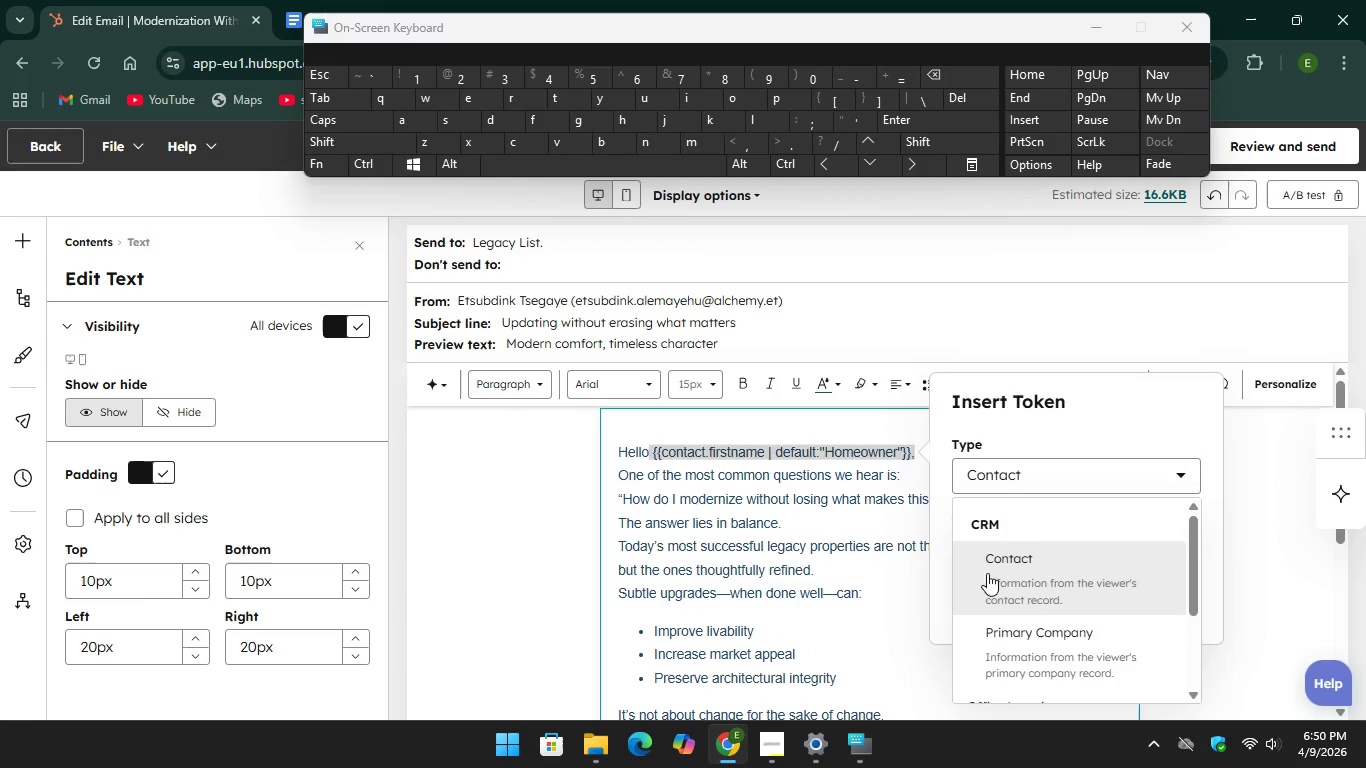 
left_click([997, 564])
 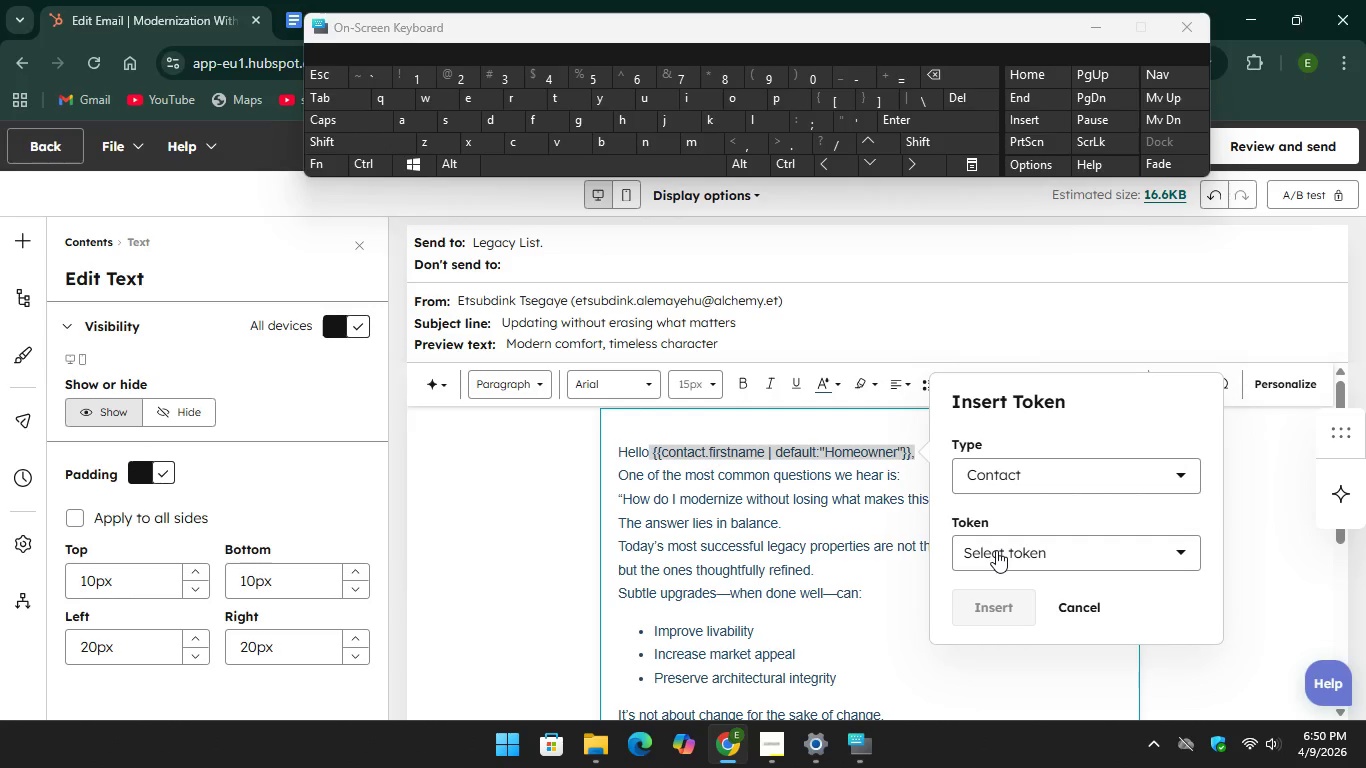 
left_click([996, 550])
 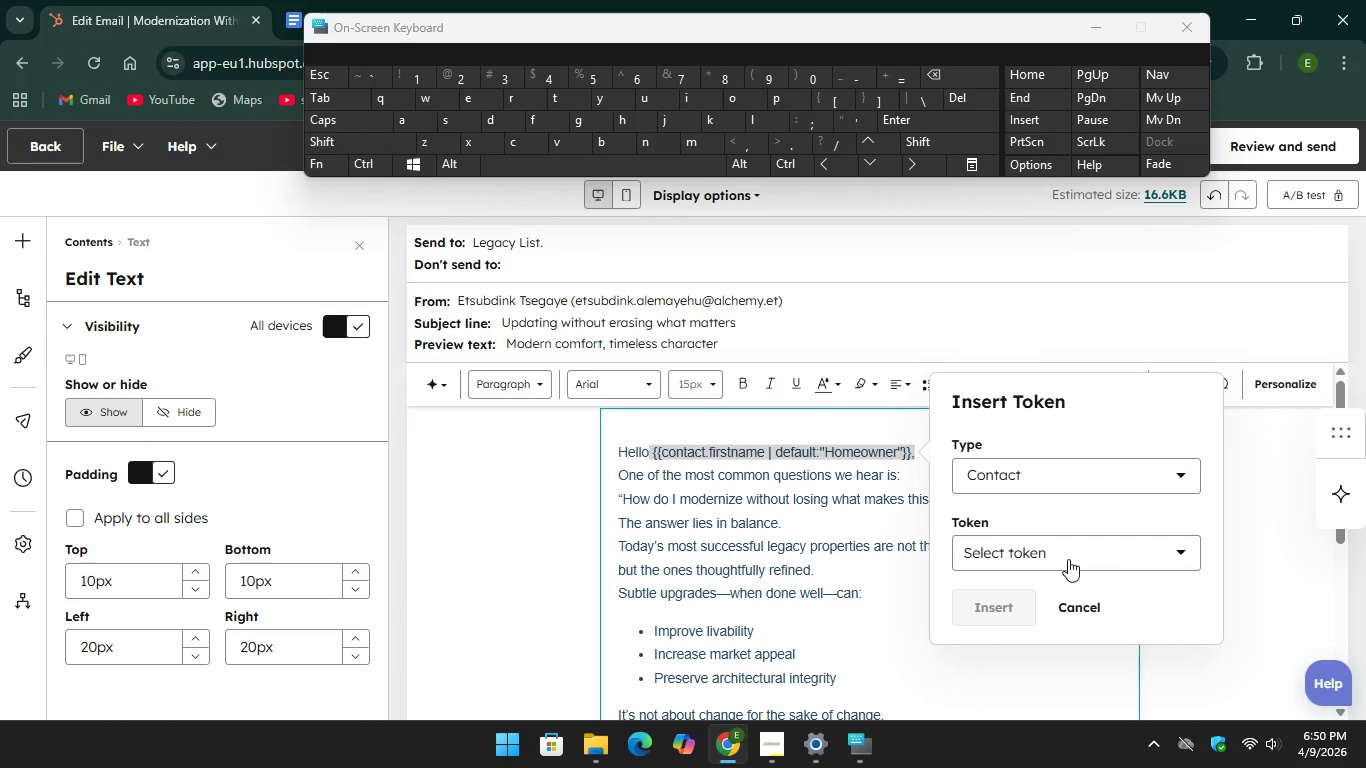 
left_click([1107, 544])
 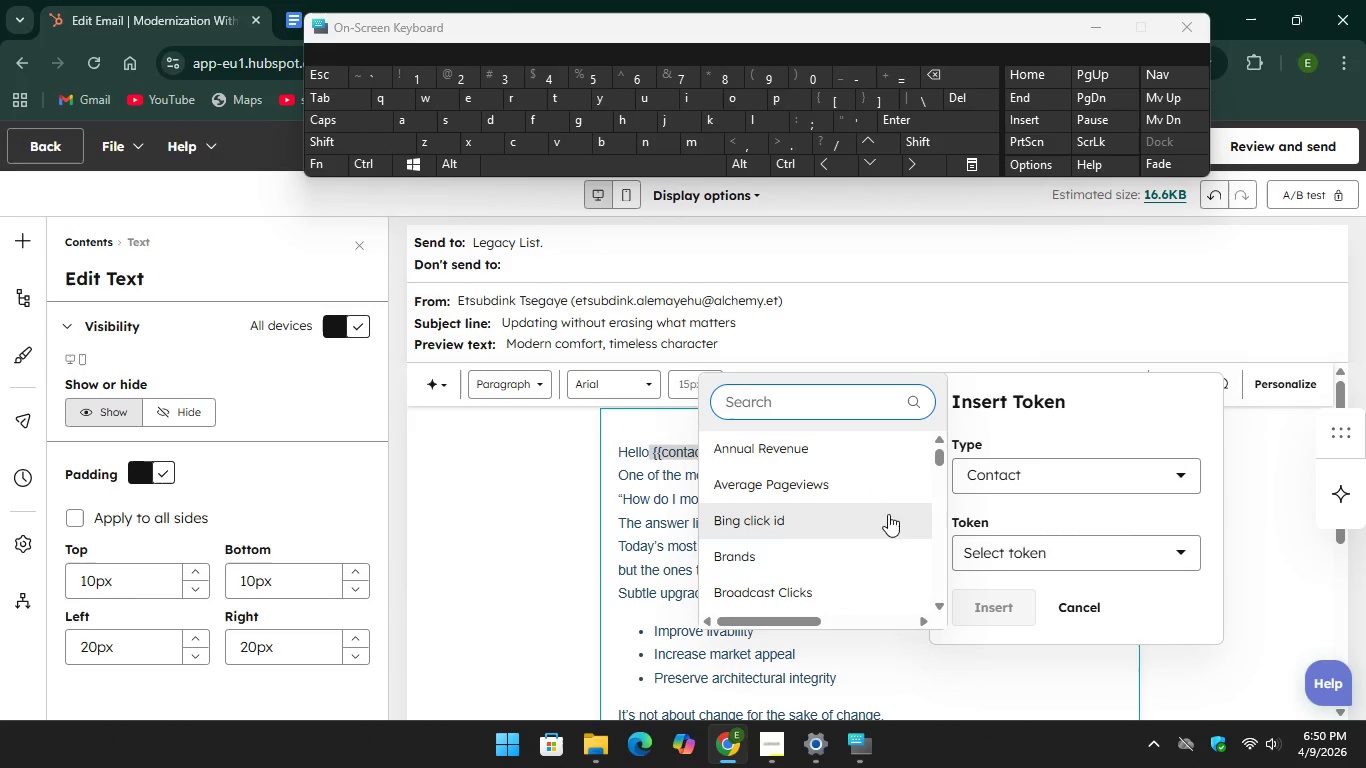 
scroll: coordinate [762, 495], scroll_direction: down, amount: 31.0
 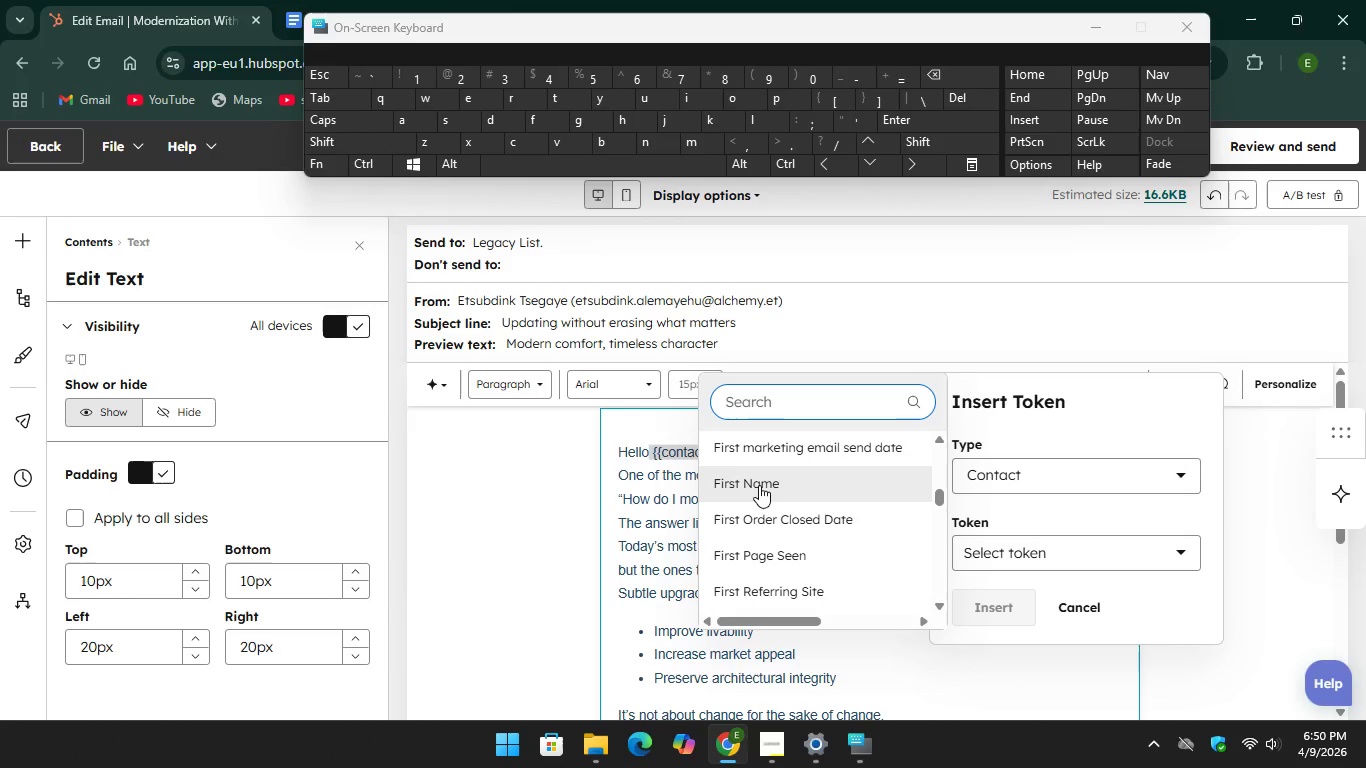 
left_click([759, 485])
 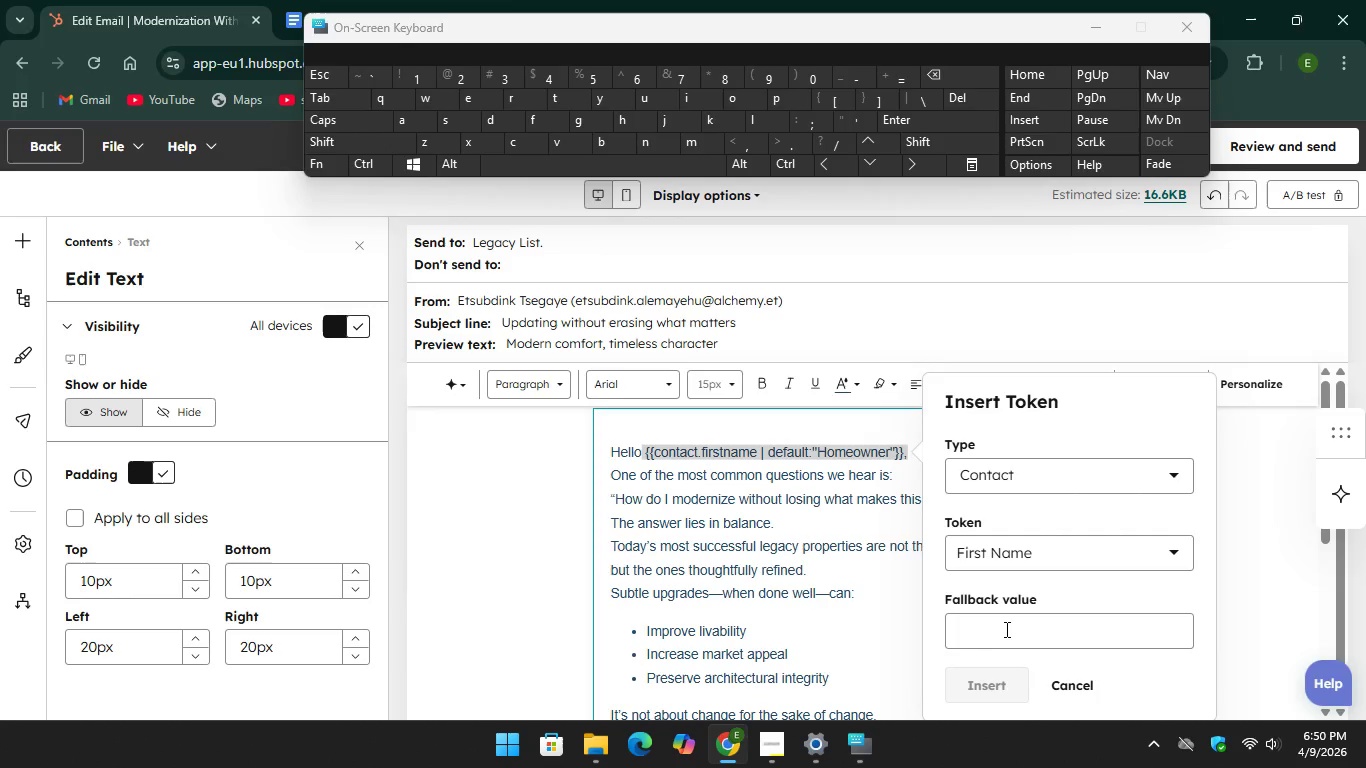 
left_click([1007, 641])
 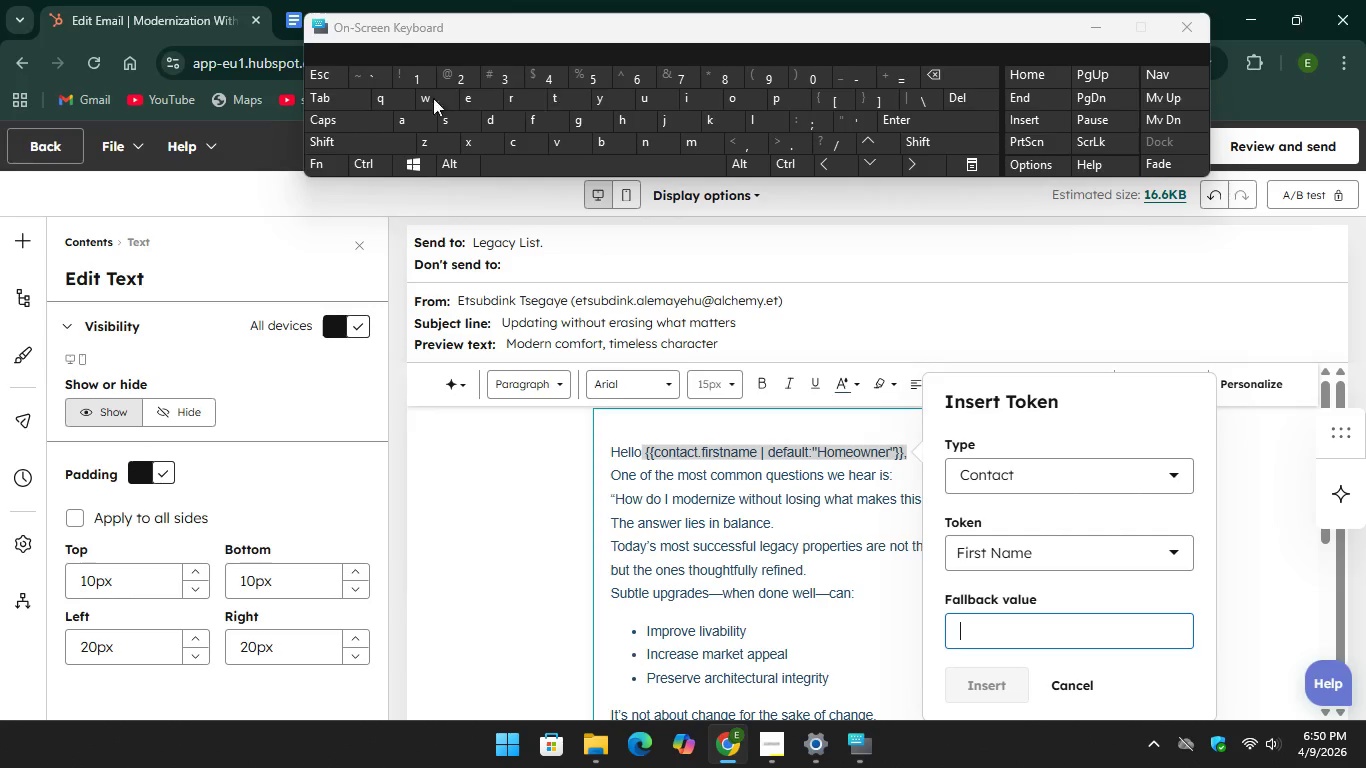 
type(Home Own)
 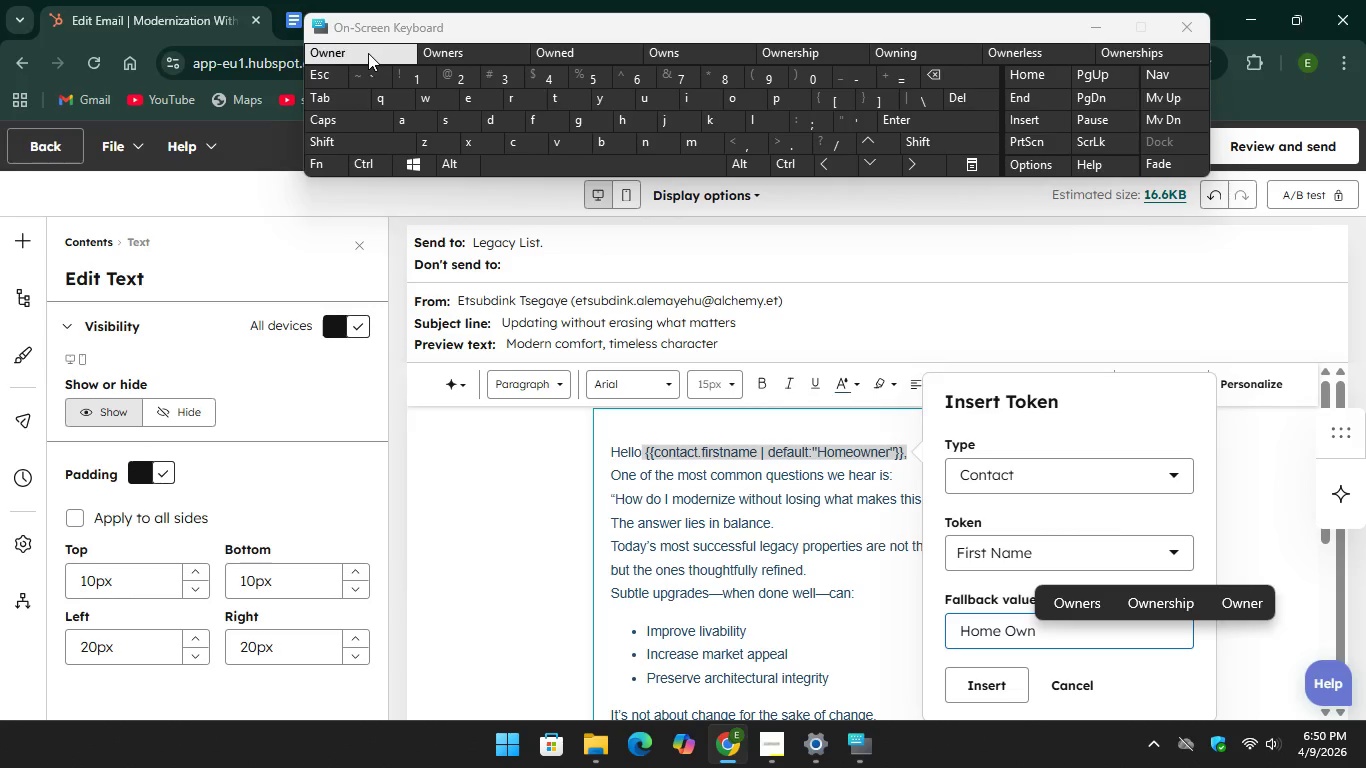 
key(Unknown)
 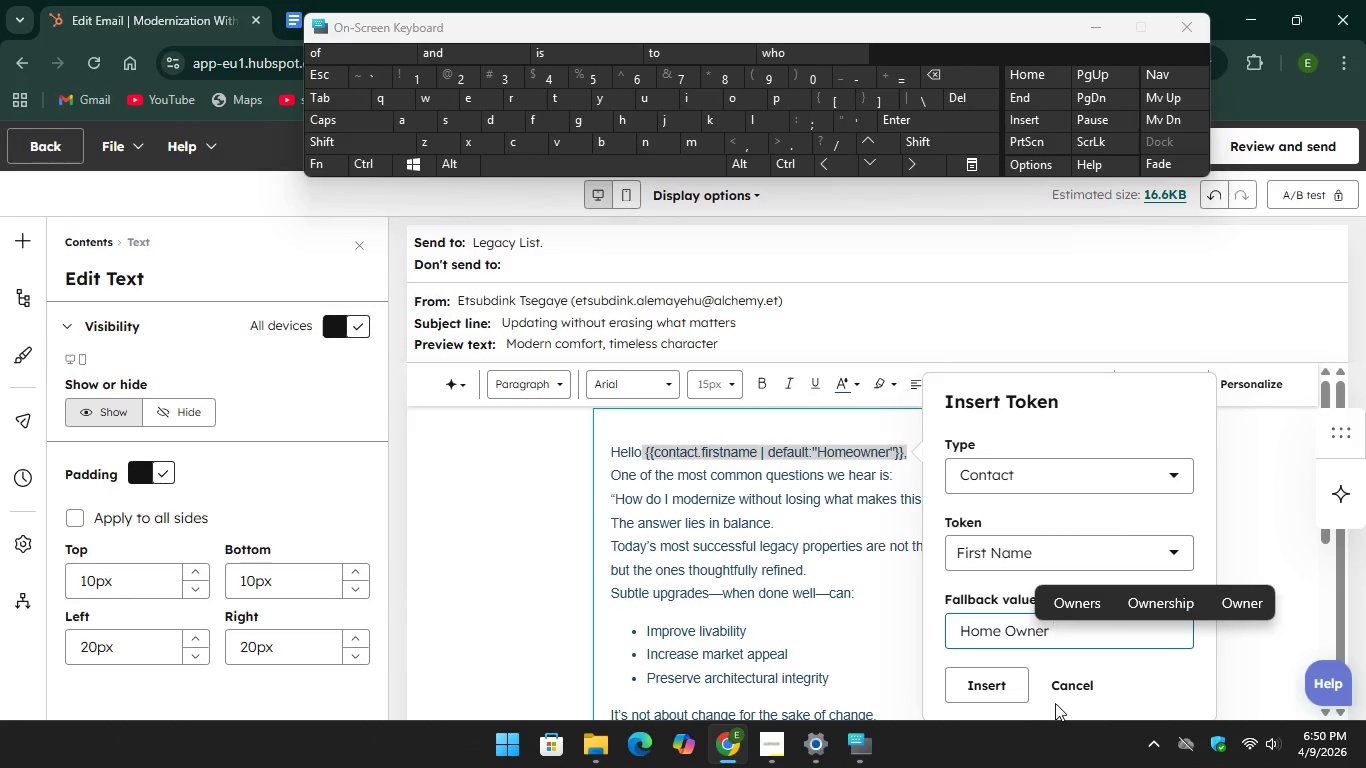 
key(Unknown)
 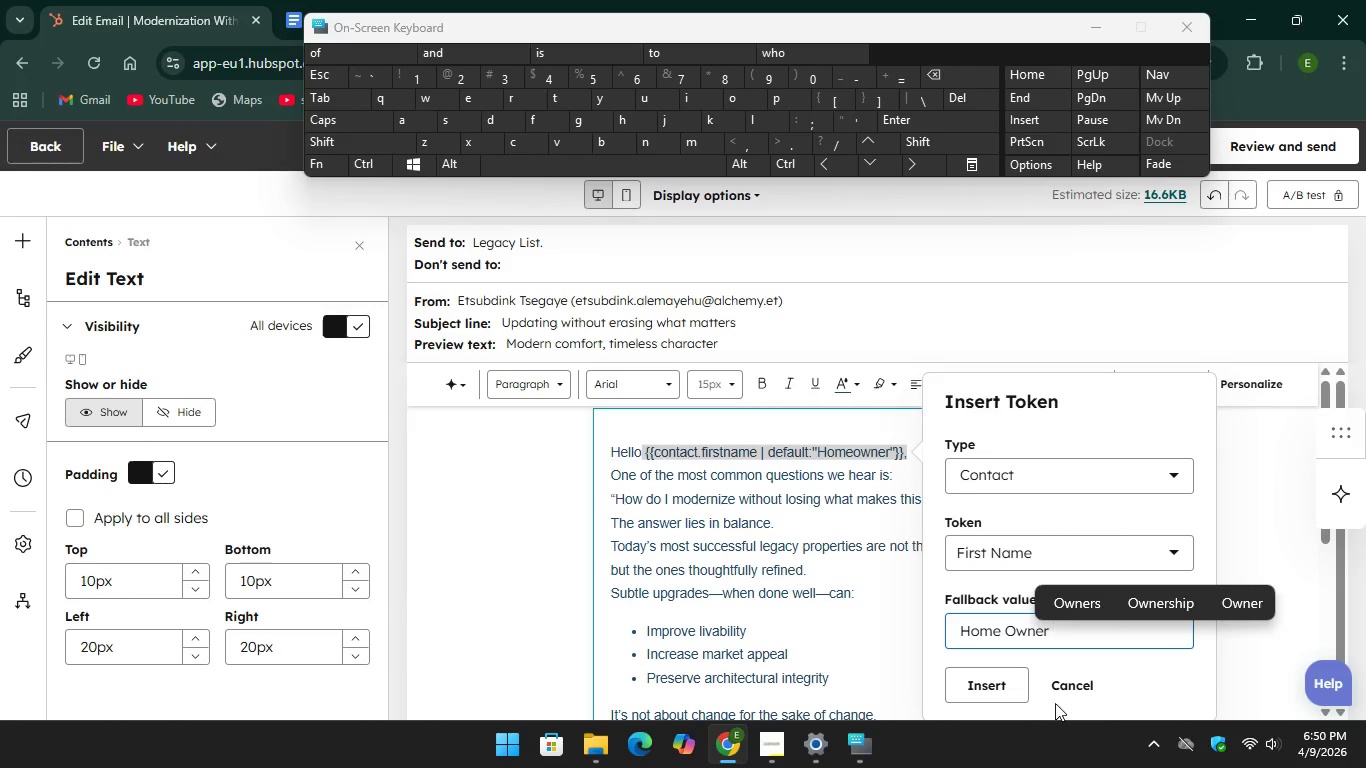 
key(Unknown)
 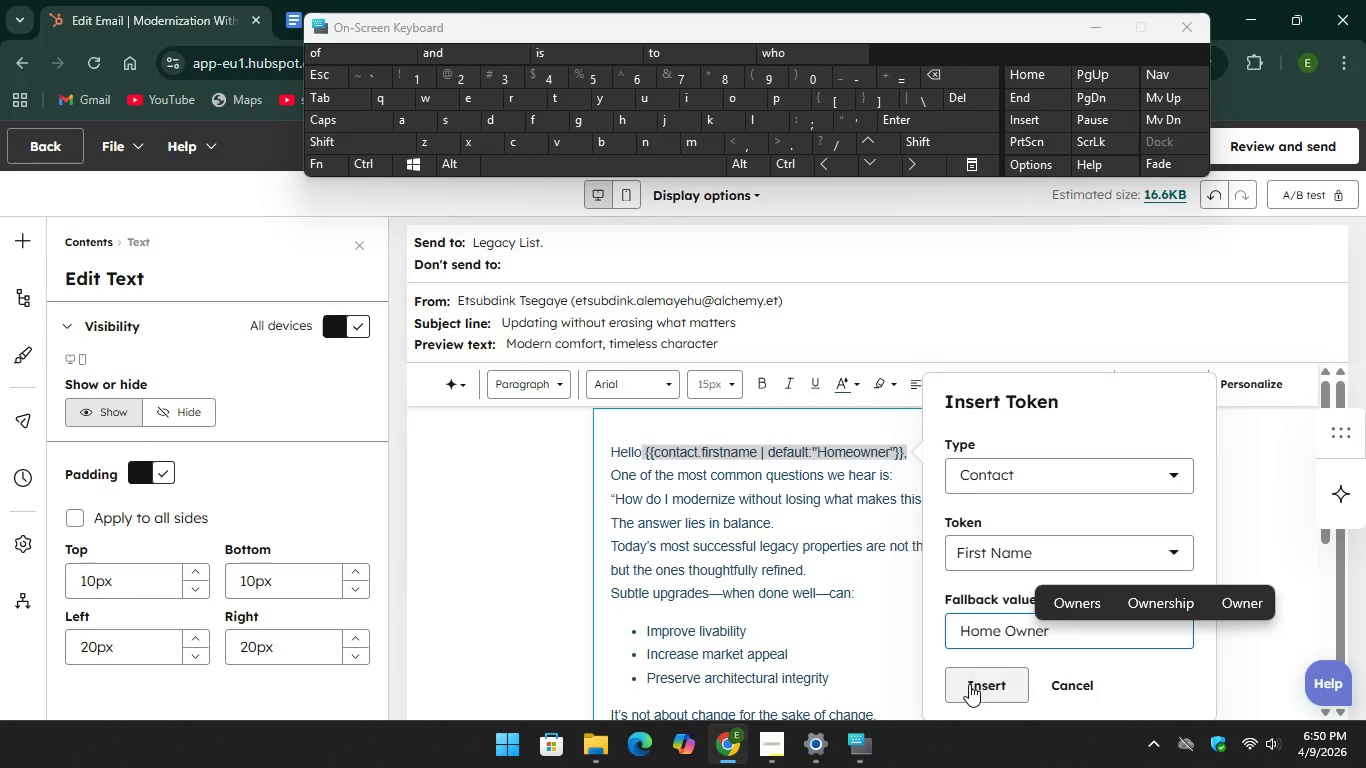 
left_click([978, 687])
 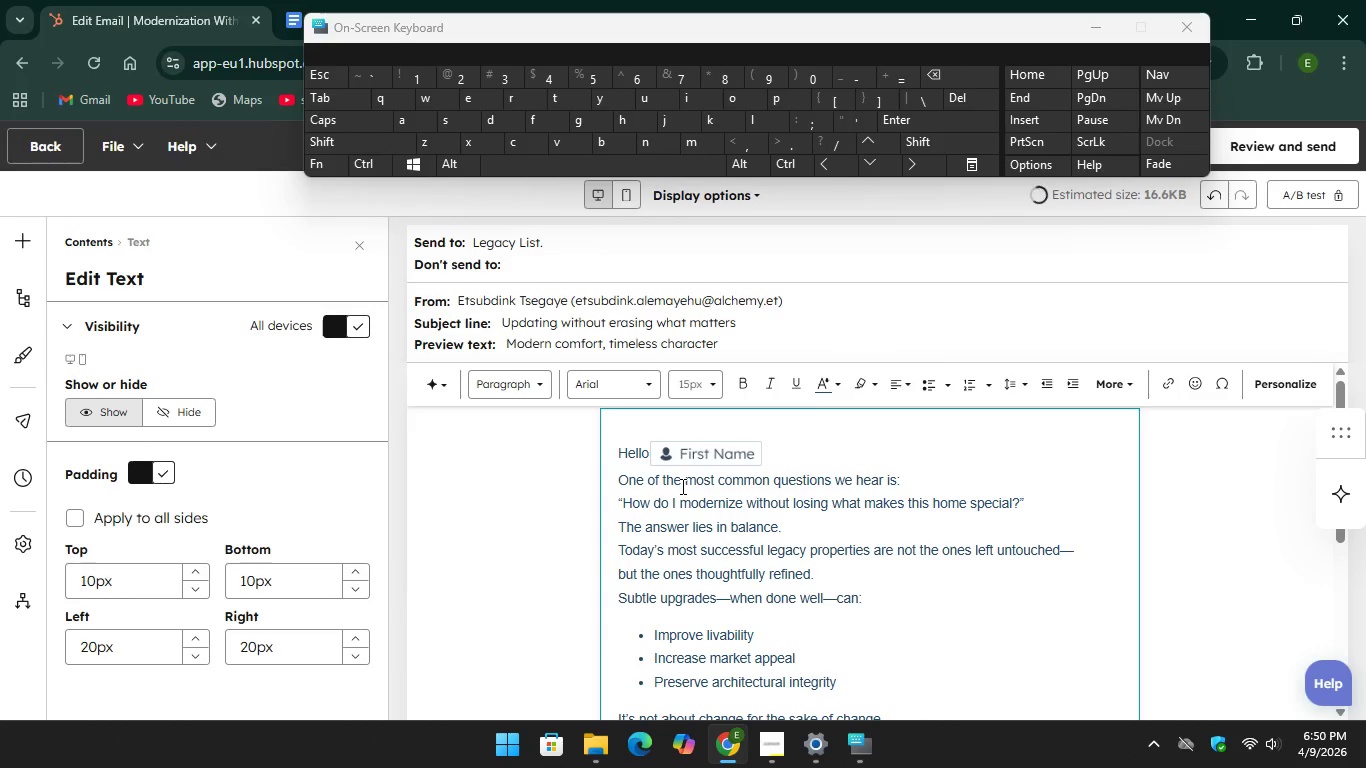 
scroll: coordinate [692, 486], scroll_direction: down, amount: 1.0
 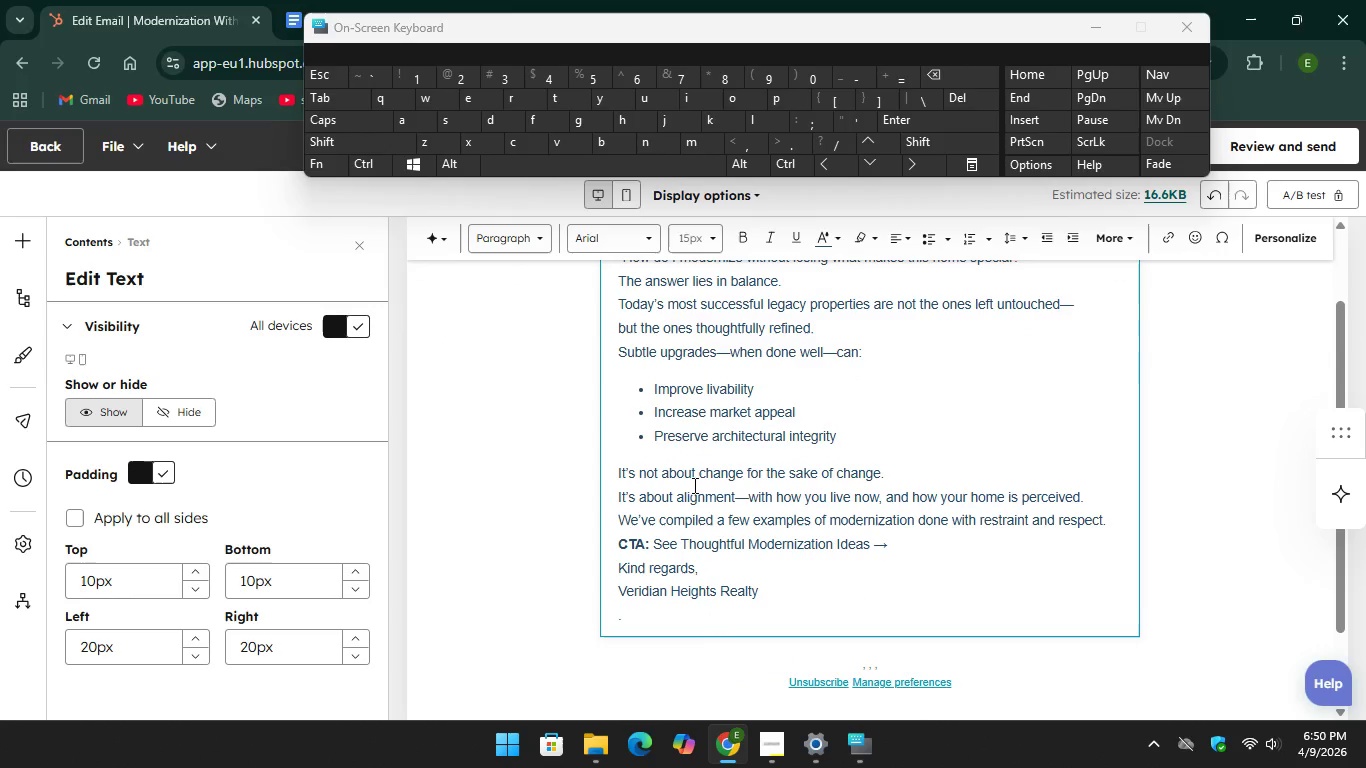 
scroll: coordinate [693, 485], scroll_direction: up, amount: 1.0
 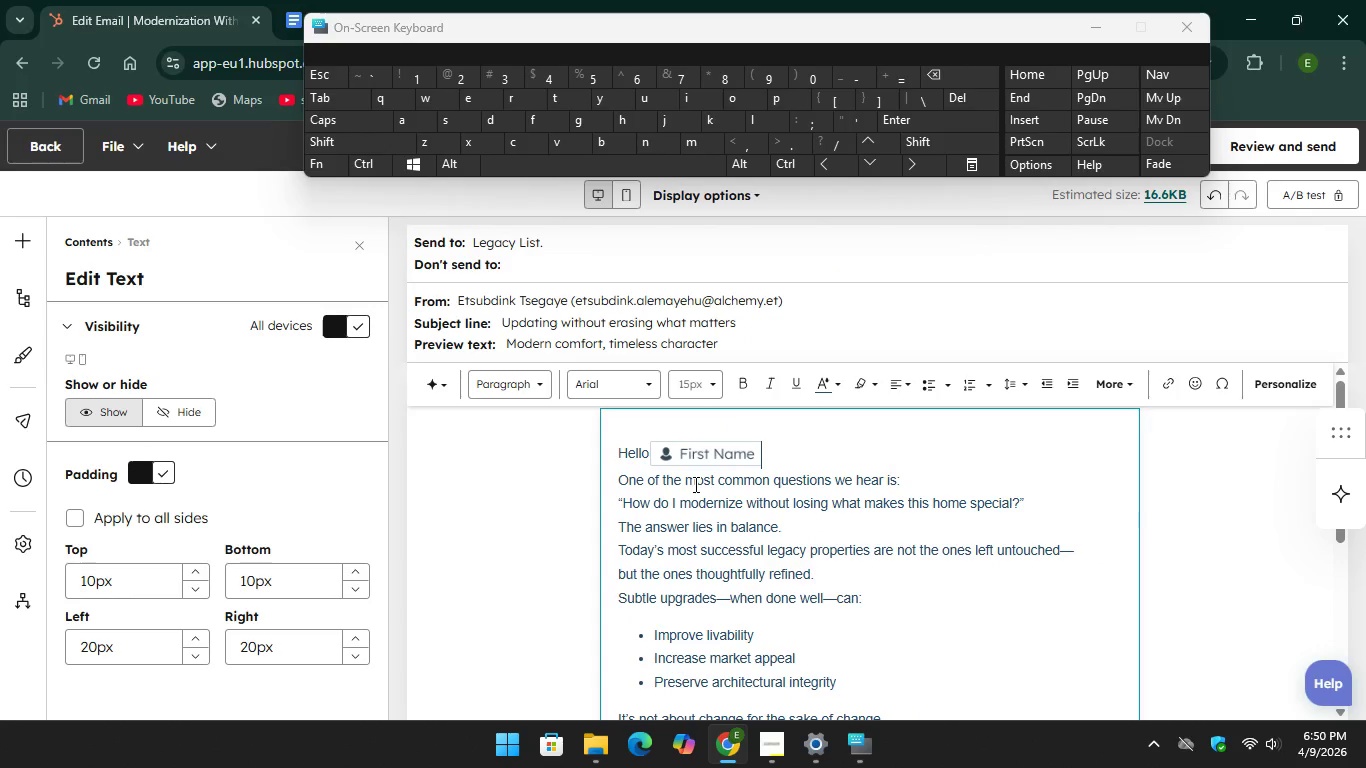 
scroll: coordinate [694, 484], scroll_direction: down, amount: 1.0
 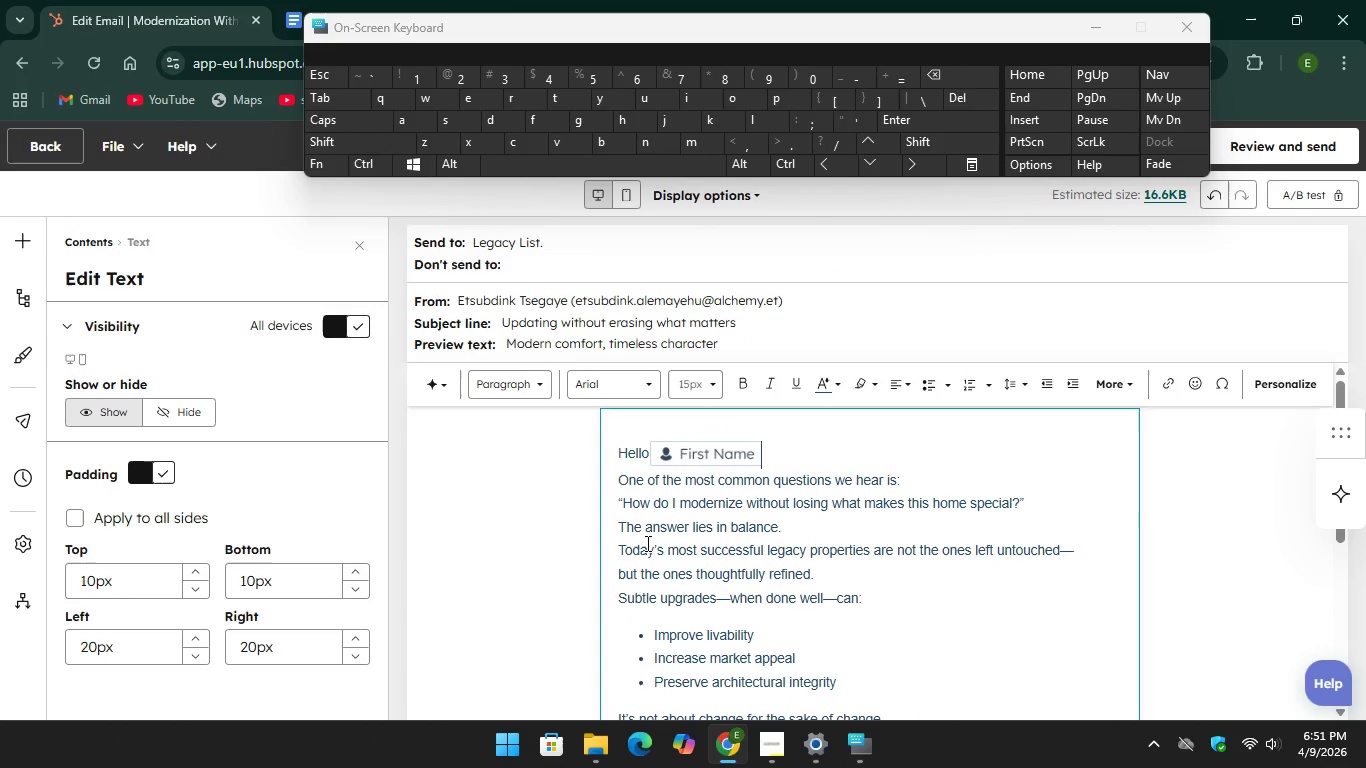 
left_click_drag(start_coordinate=[650, 542], to_coordinate=[616, 543])
 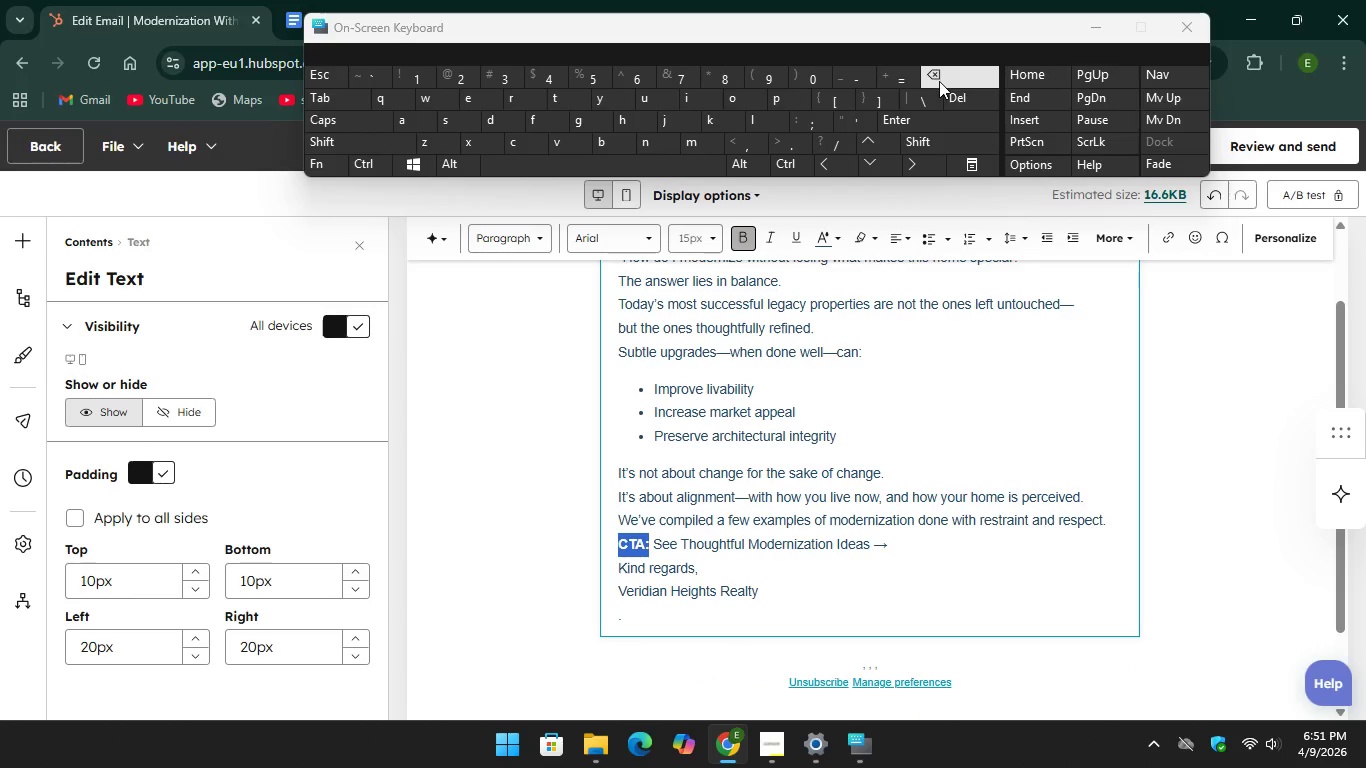 
key(Backspace)
 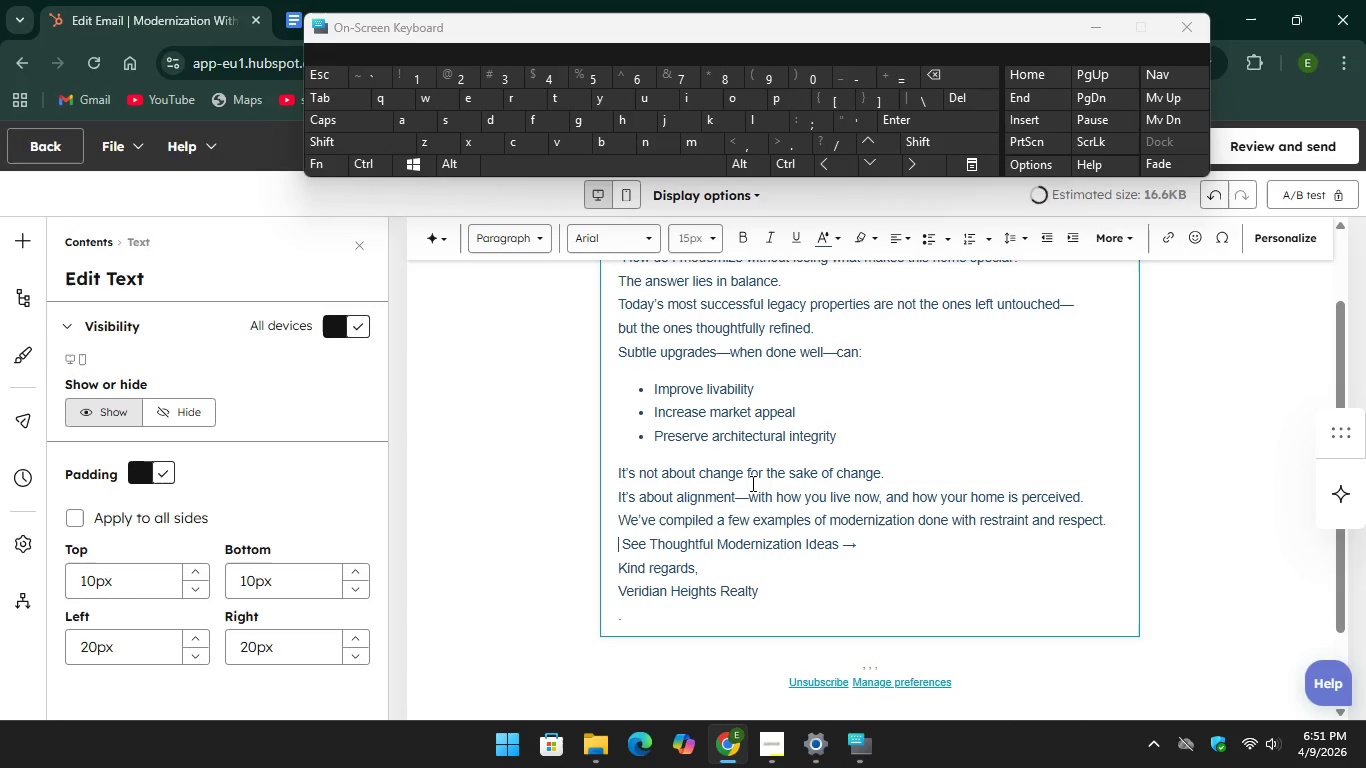 
scroll: coordinate [751, 483], scroll_direction: up, amount: 3.0
 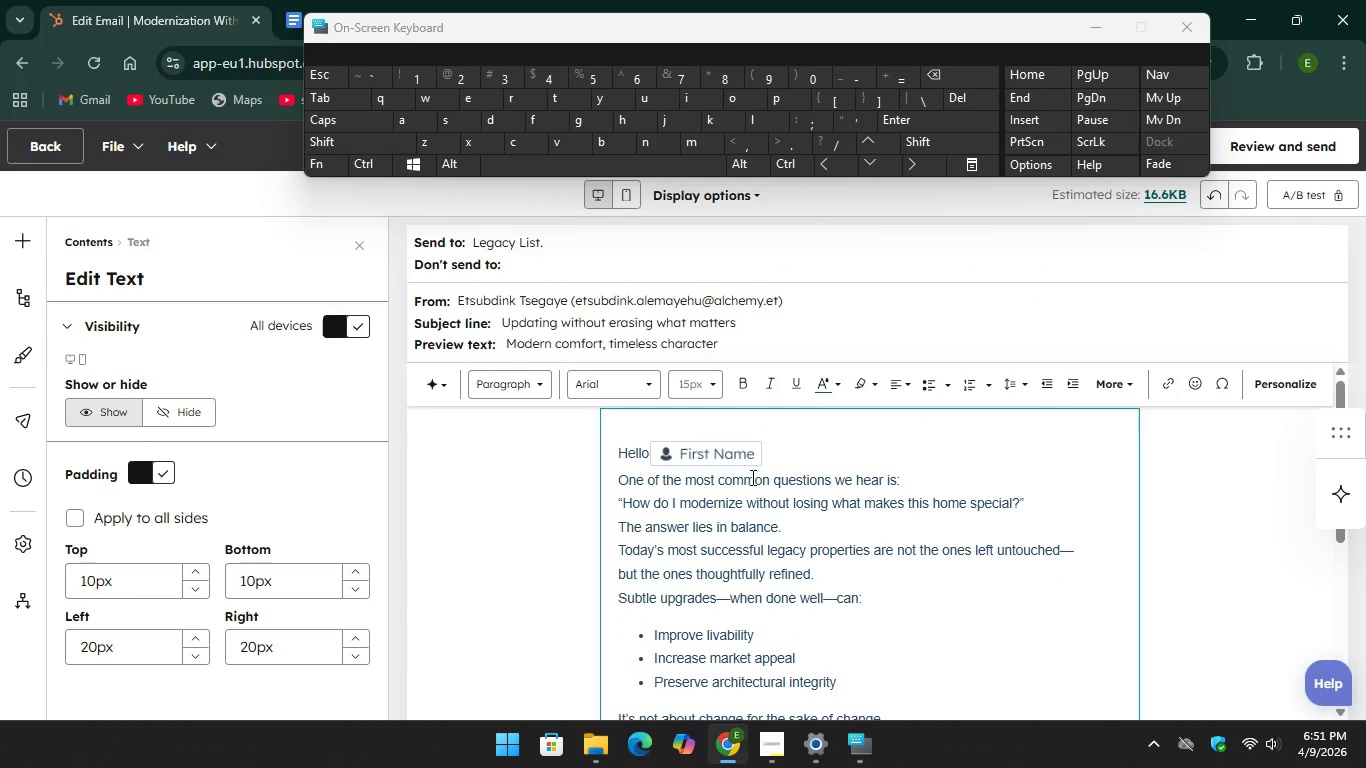 
scroll: coordinate [751, 477], scroll_direction: down, amount: 1.0
 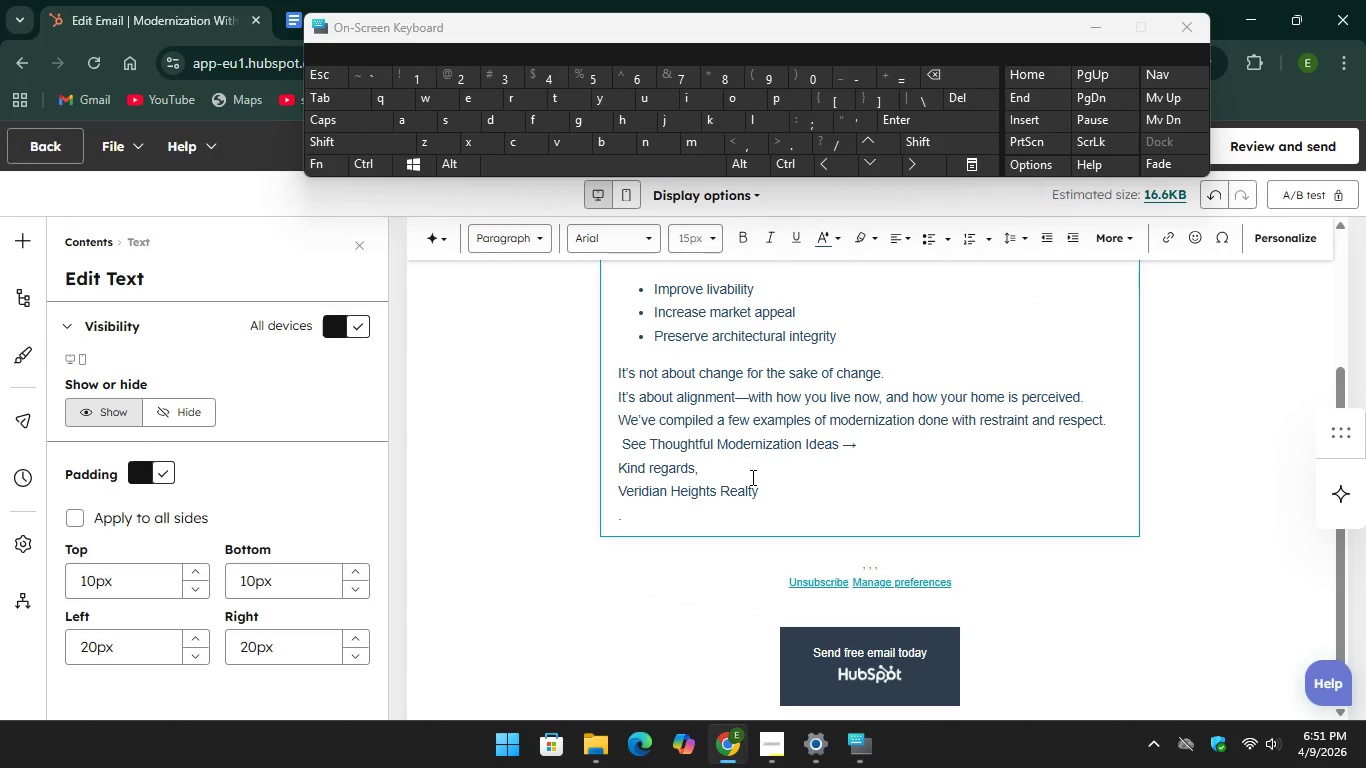 
scroll: coordinate [749, 468], scroll_direction: up, amount: 2.0
 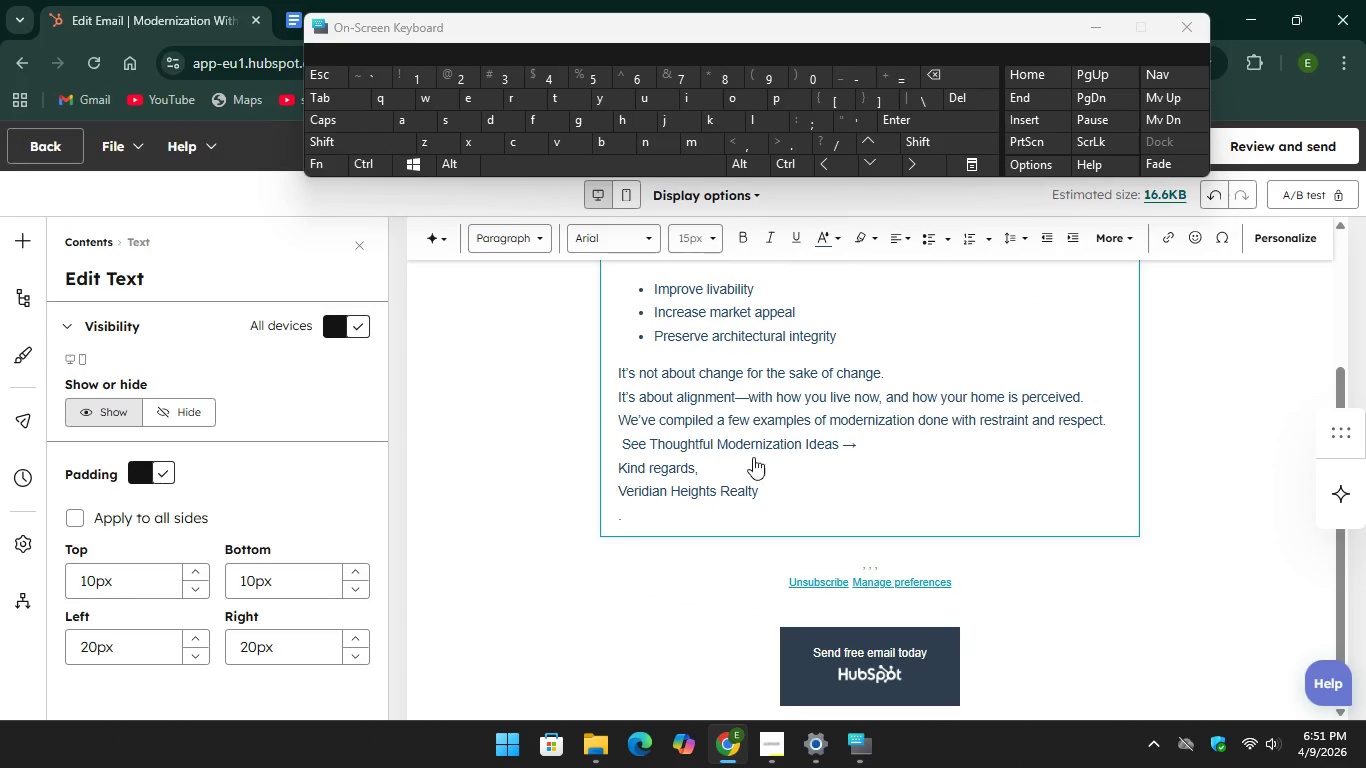 
scroll: coordinate [768, 436], scroll_direction: down, amount: 3.0
 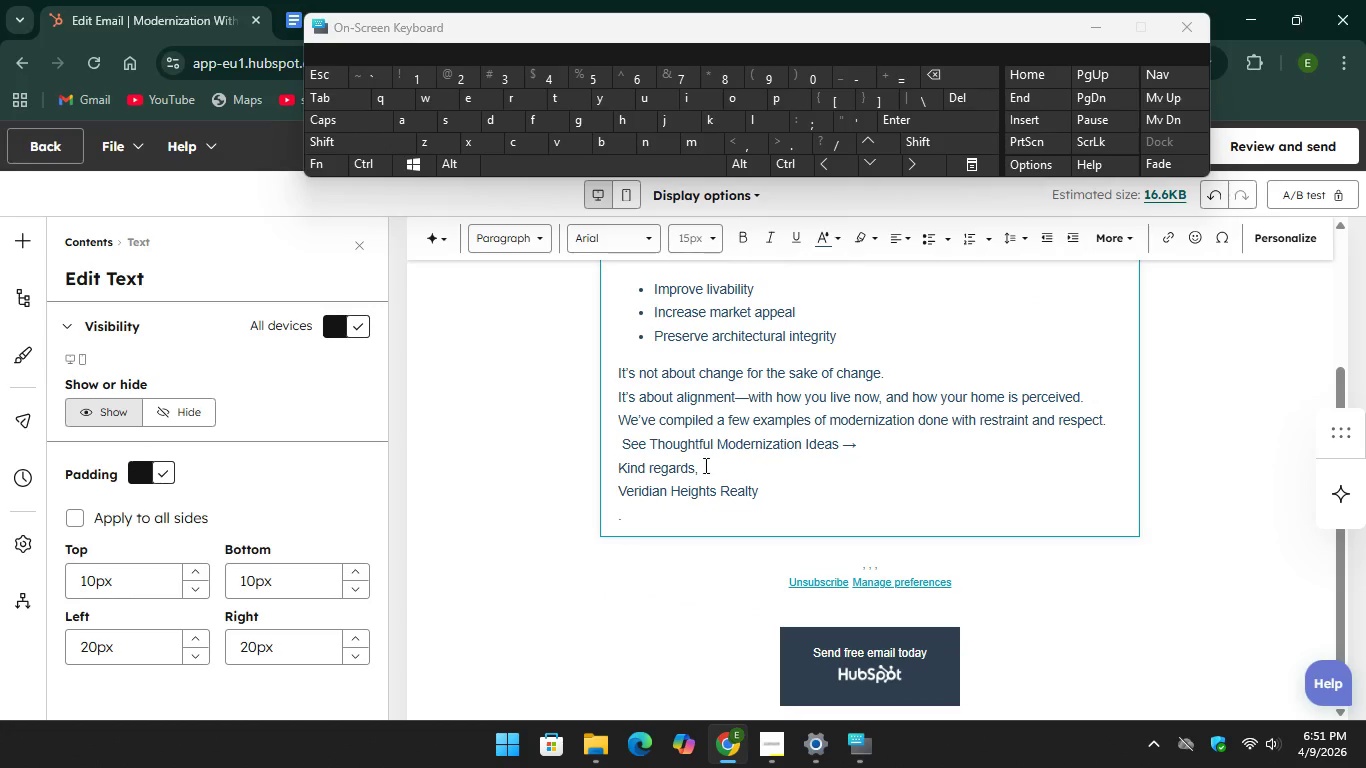 
left_click_drag(start_coordinate=[866, 441], to_coordinate=[840, 454])
 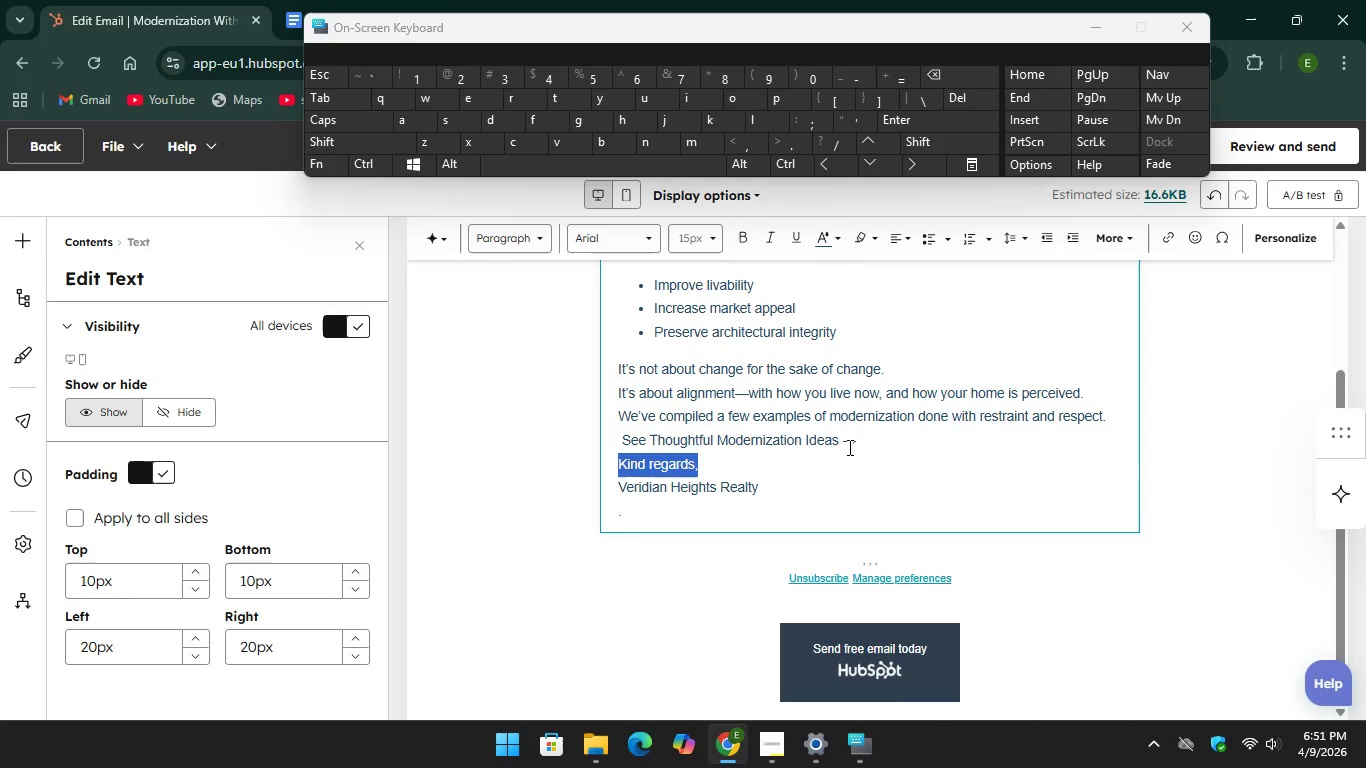 
left_click_drag(start_coordinate=[840, 454], to_coordinate=[852, 443])
 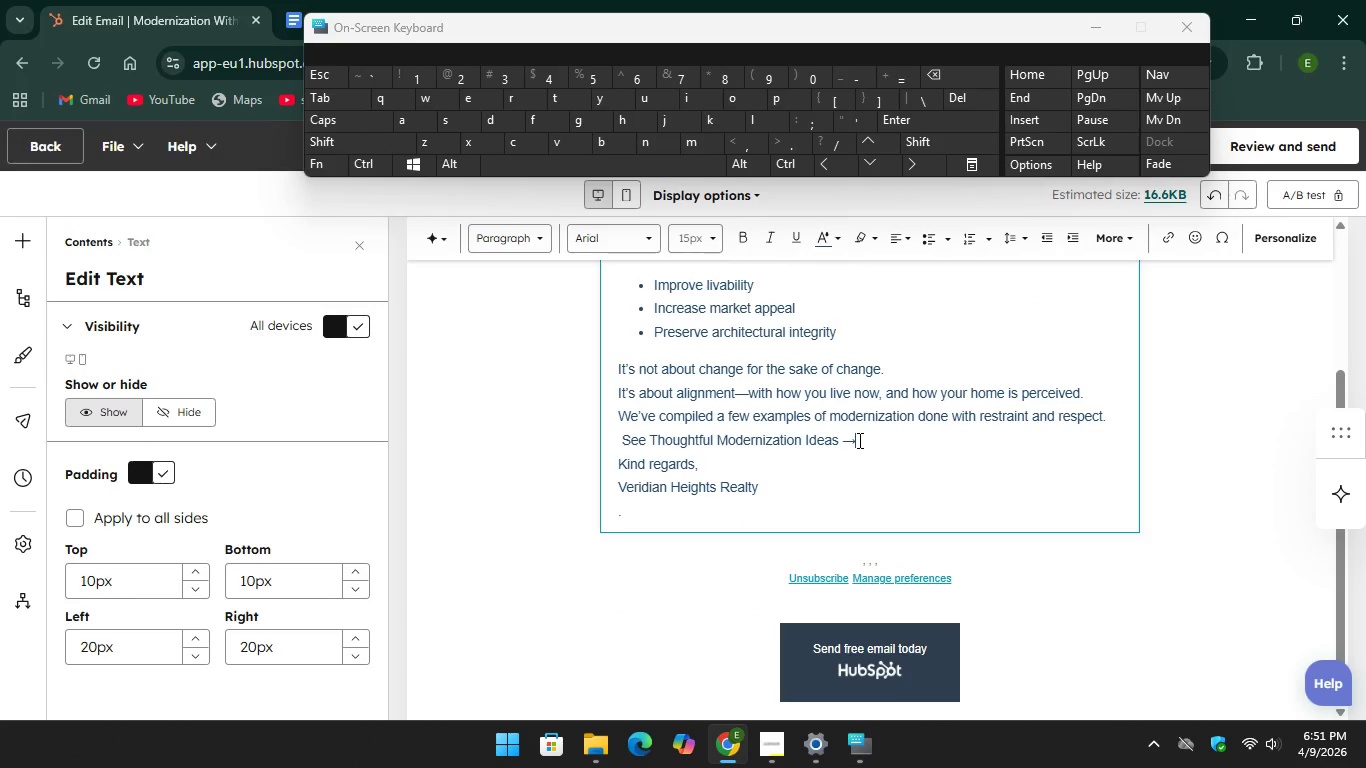 
left_click_drag(start_coordinate=[858, 440], to_coordinate=[845, 448])
 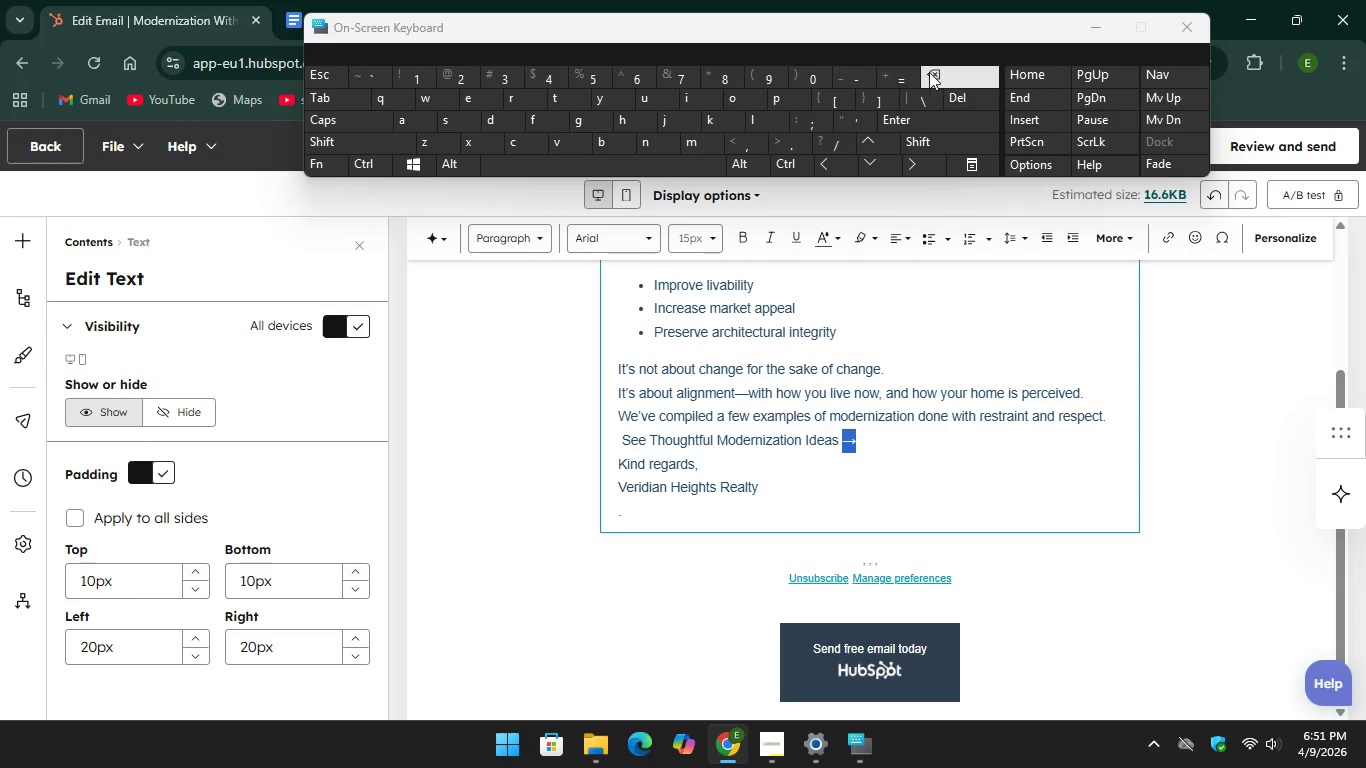 
key(Backspace)
 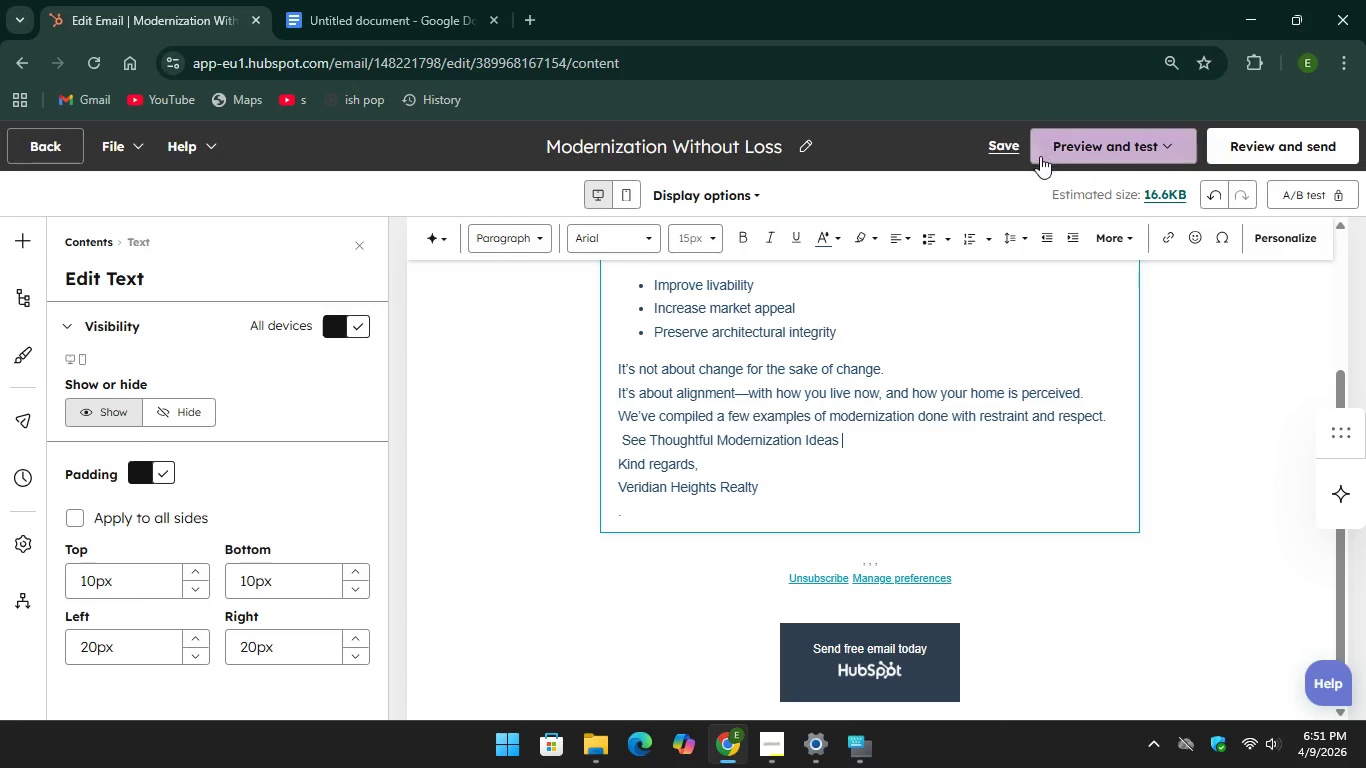 
left_click([1006, 149])
 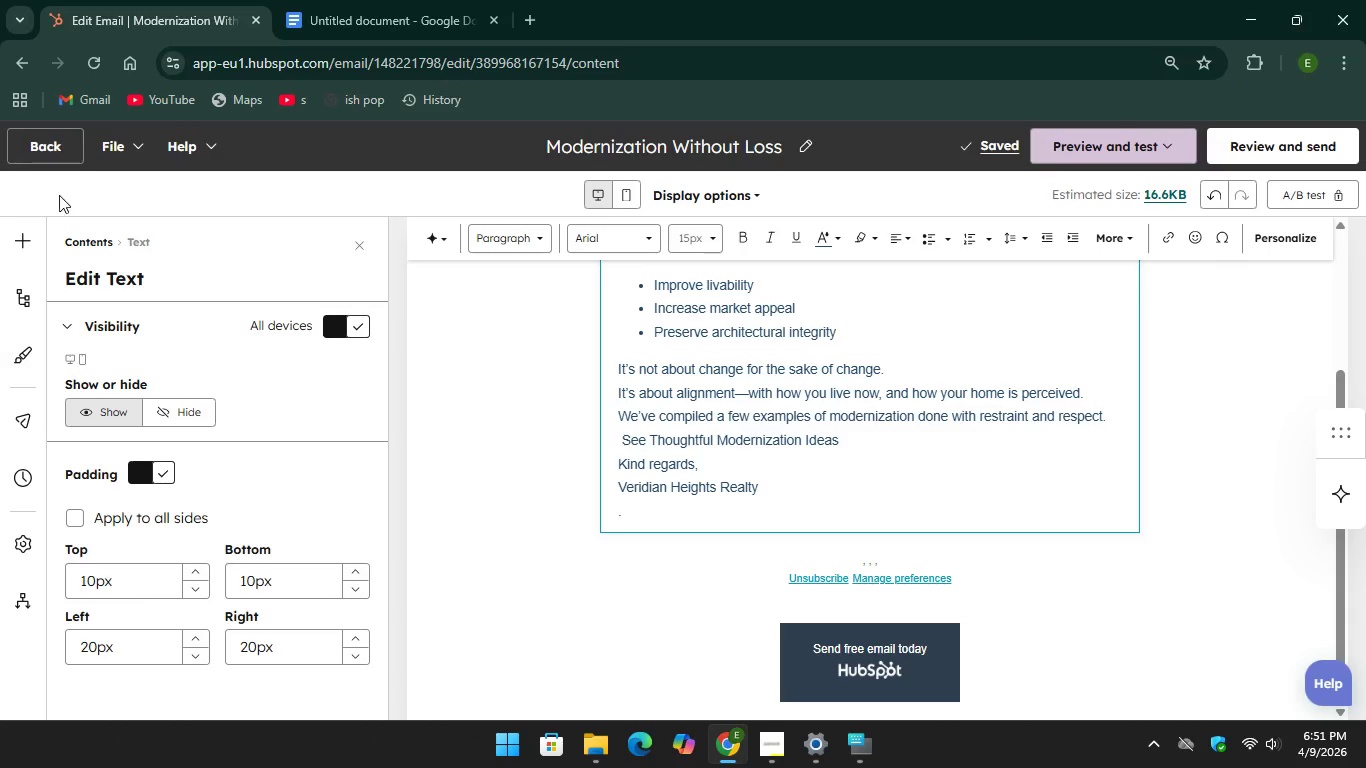 
left_click([43, 144])
 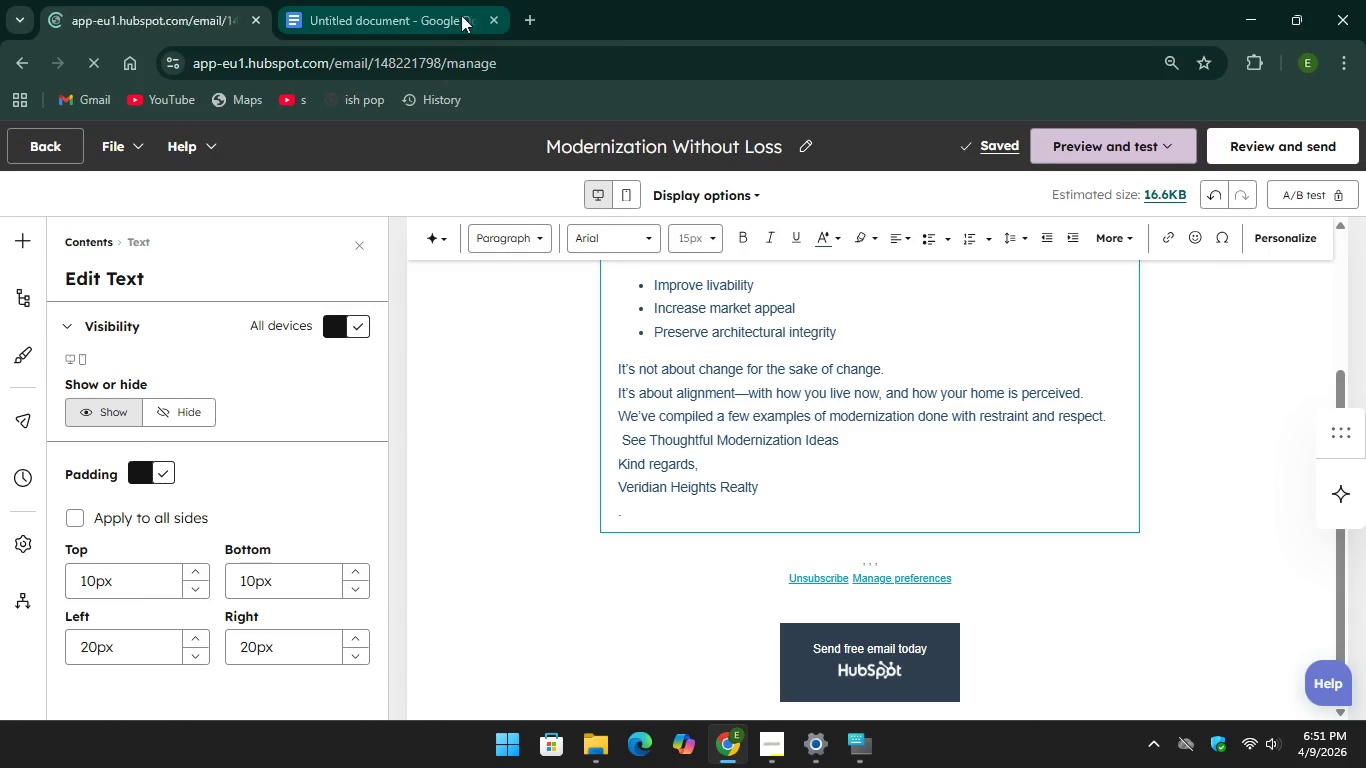 
left_click([441, 23])
 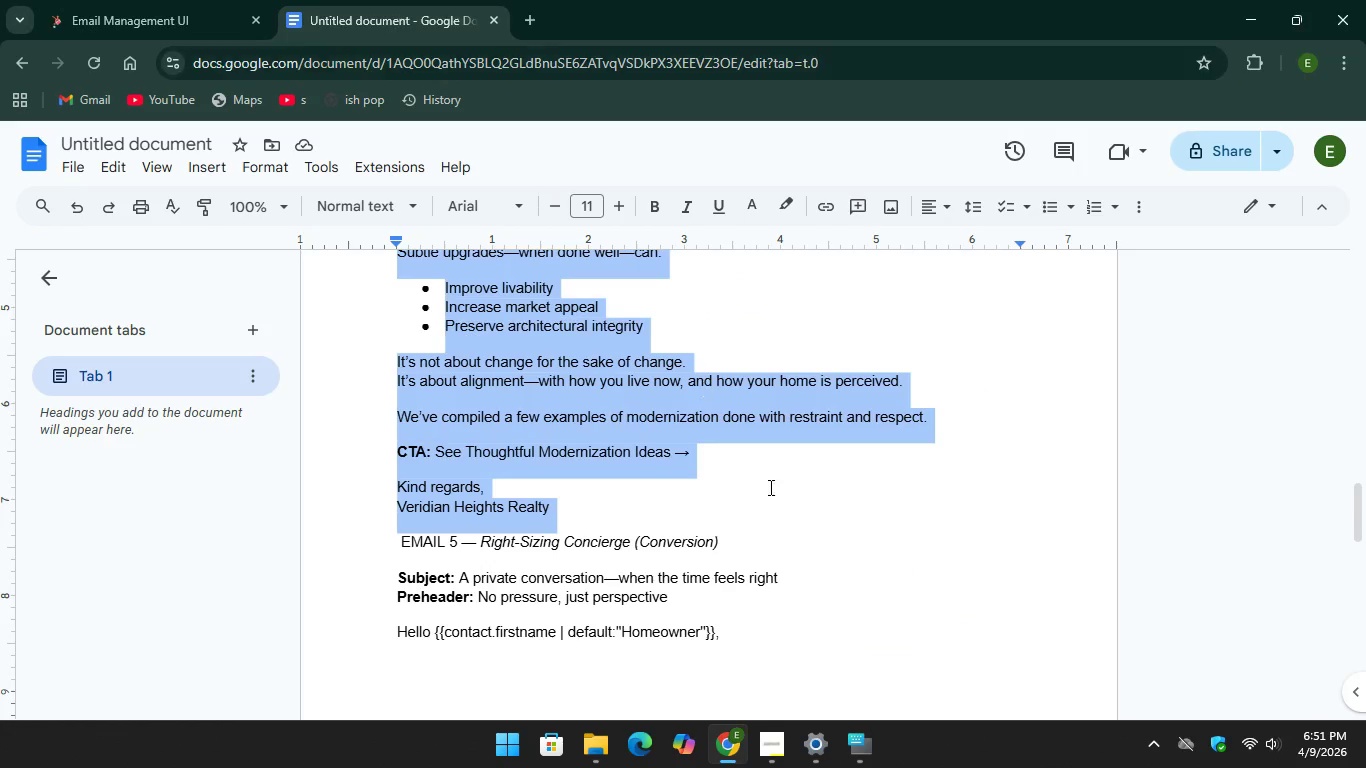 
scroll: coordinate [771, 523], scroll_direction: down, amount: 2.0
 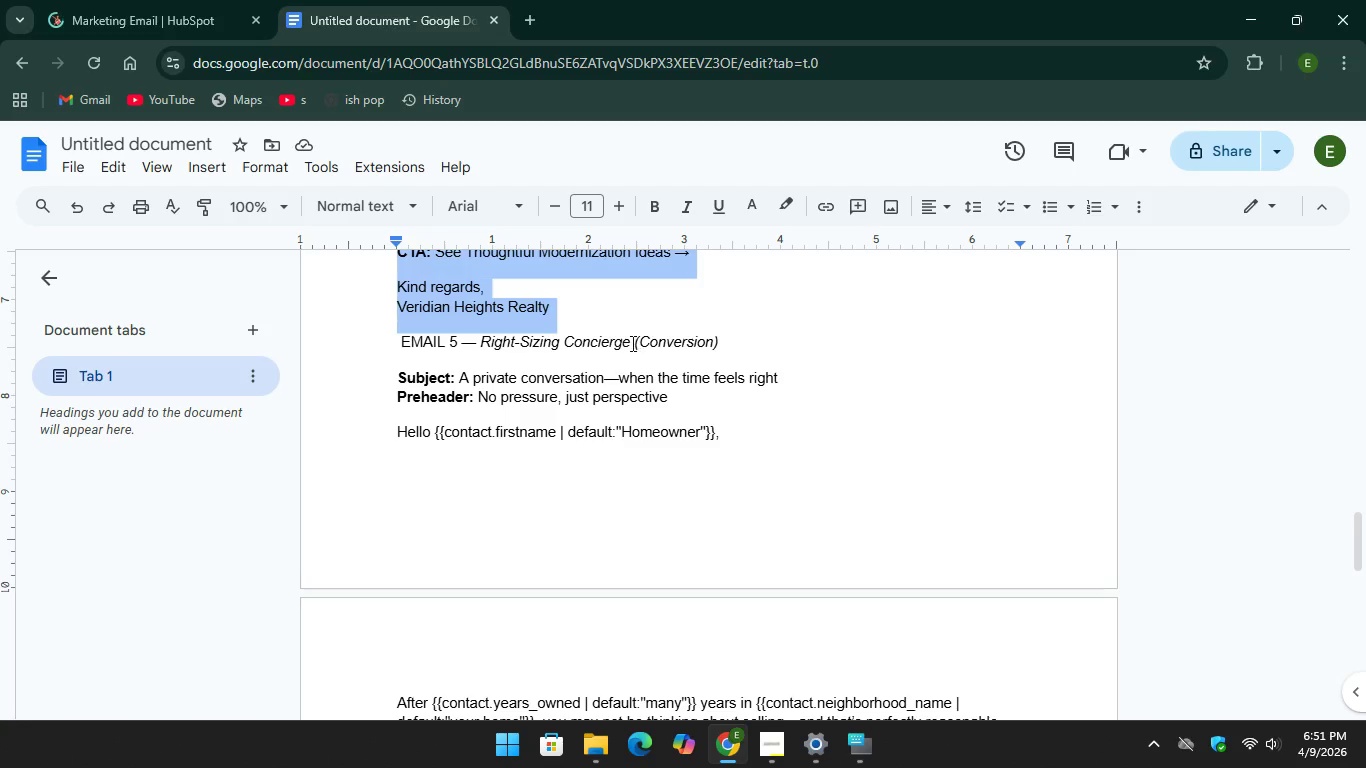 
scroll: coordinate [631, 343], scroll_direction: up, amount: 3.0
 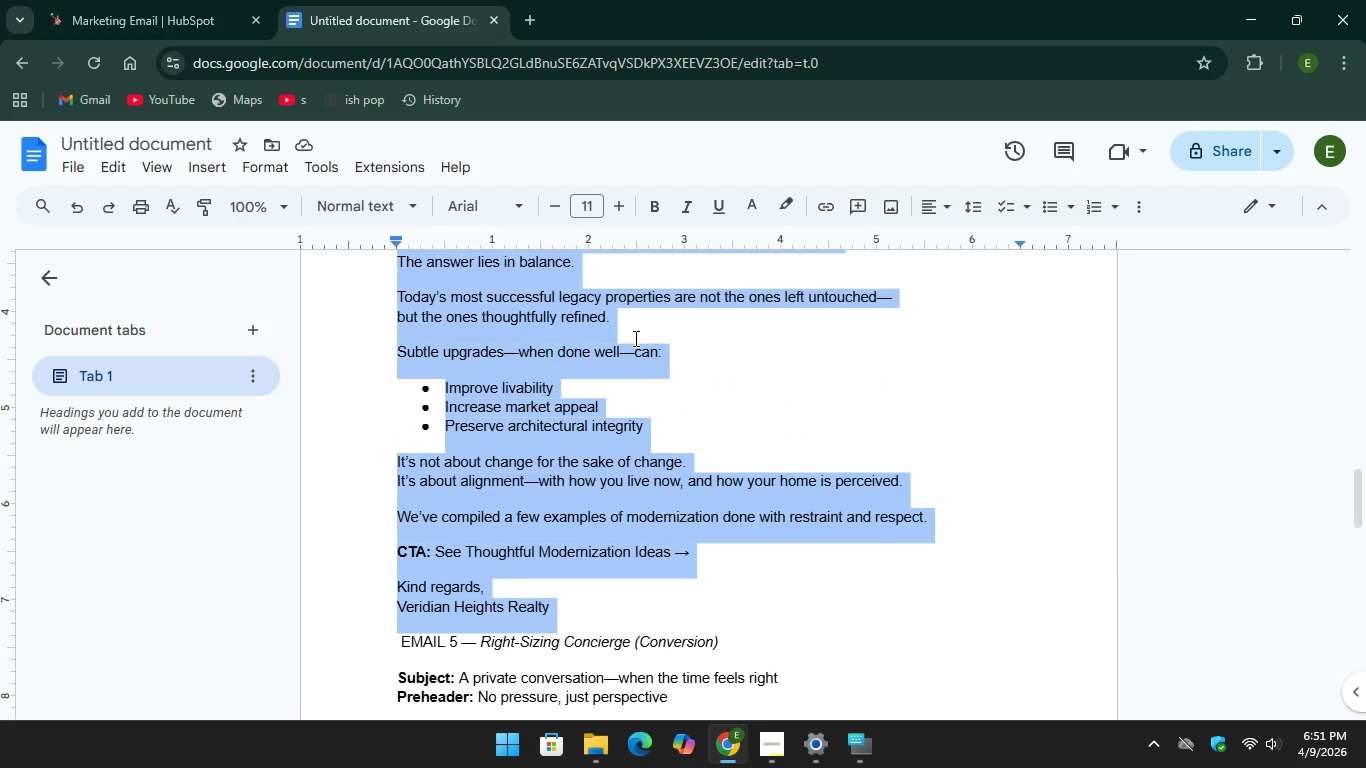 
scroll: coordinate [637, 337], scroll_direction: down, amount: 2.0
 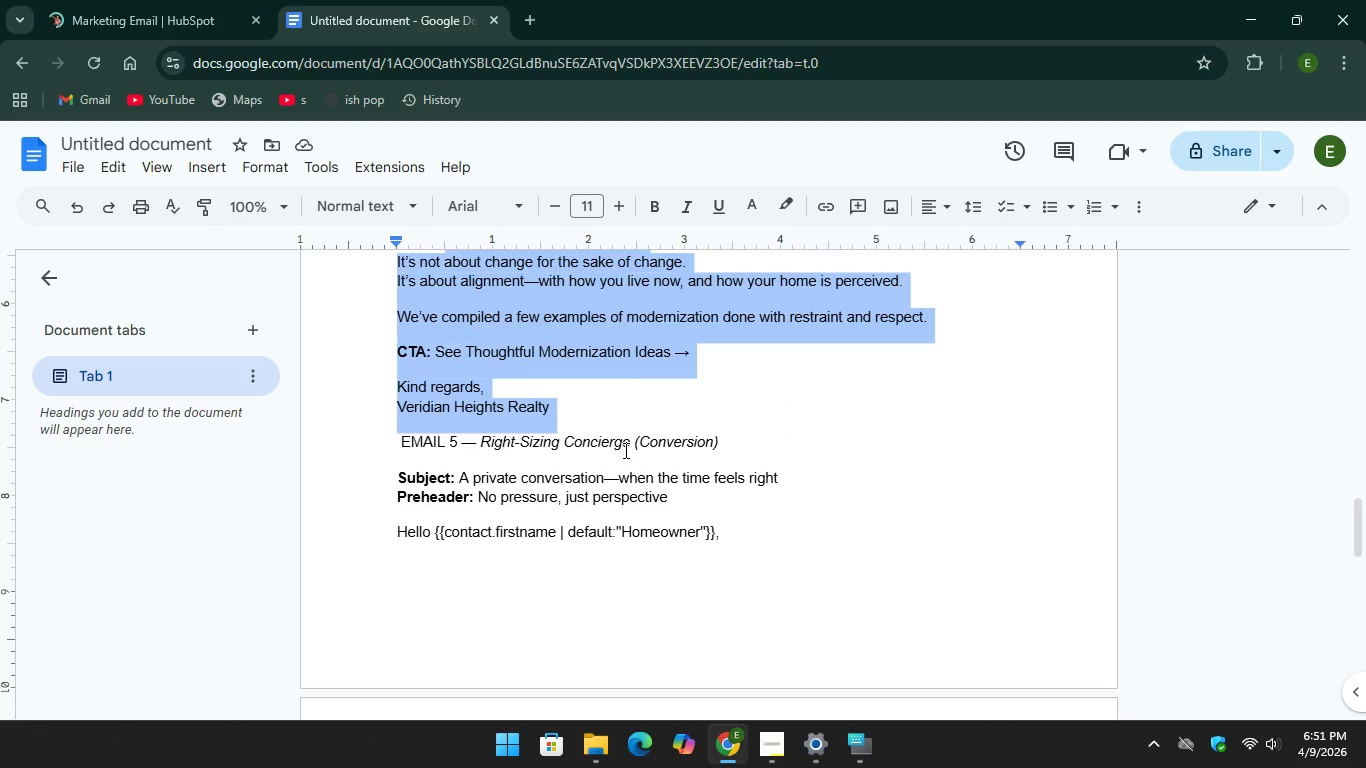 
left_click_drag(start_coordinate=[631, 444], to_coordinate=[482, 450])
 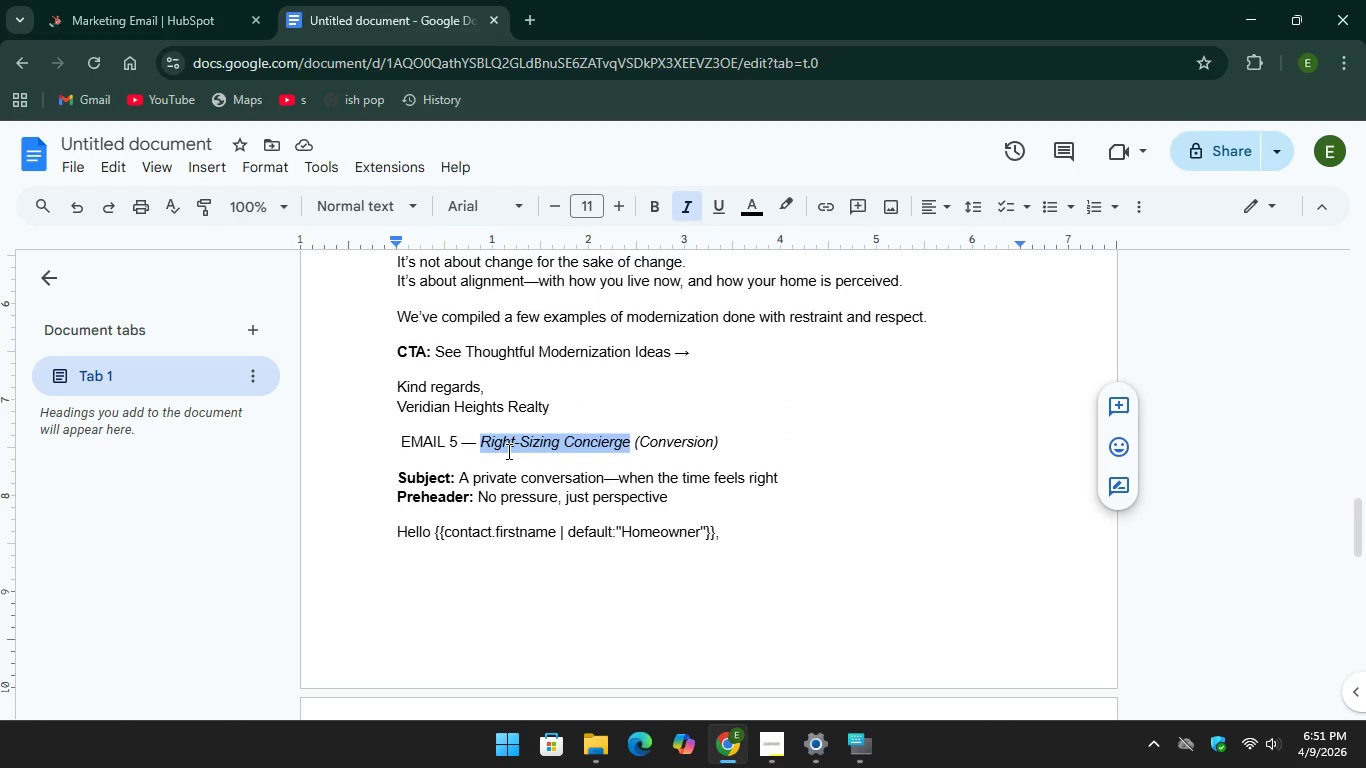 
right_click([507, 451])
 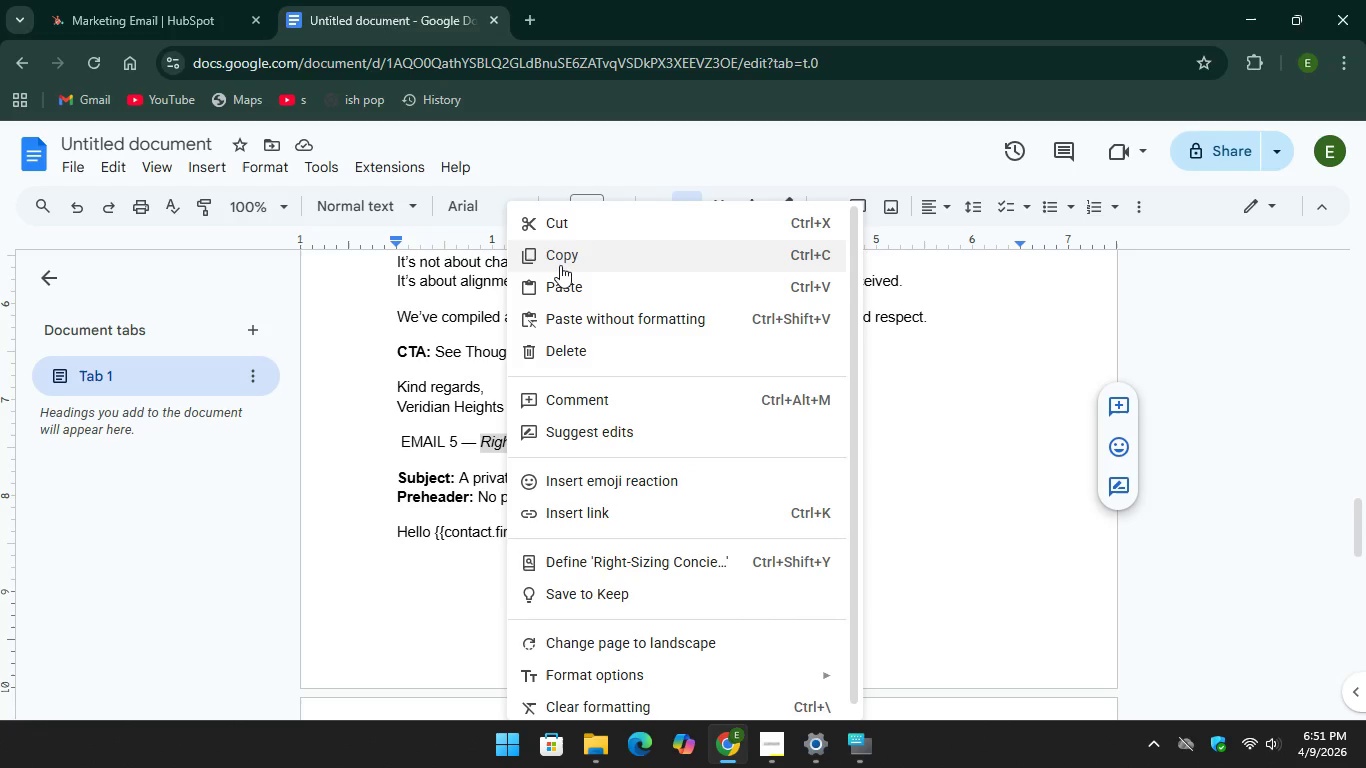 
left_click([559, 264])
 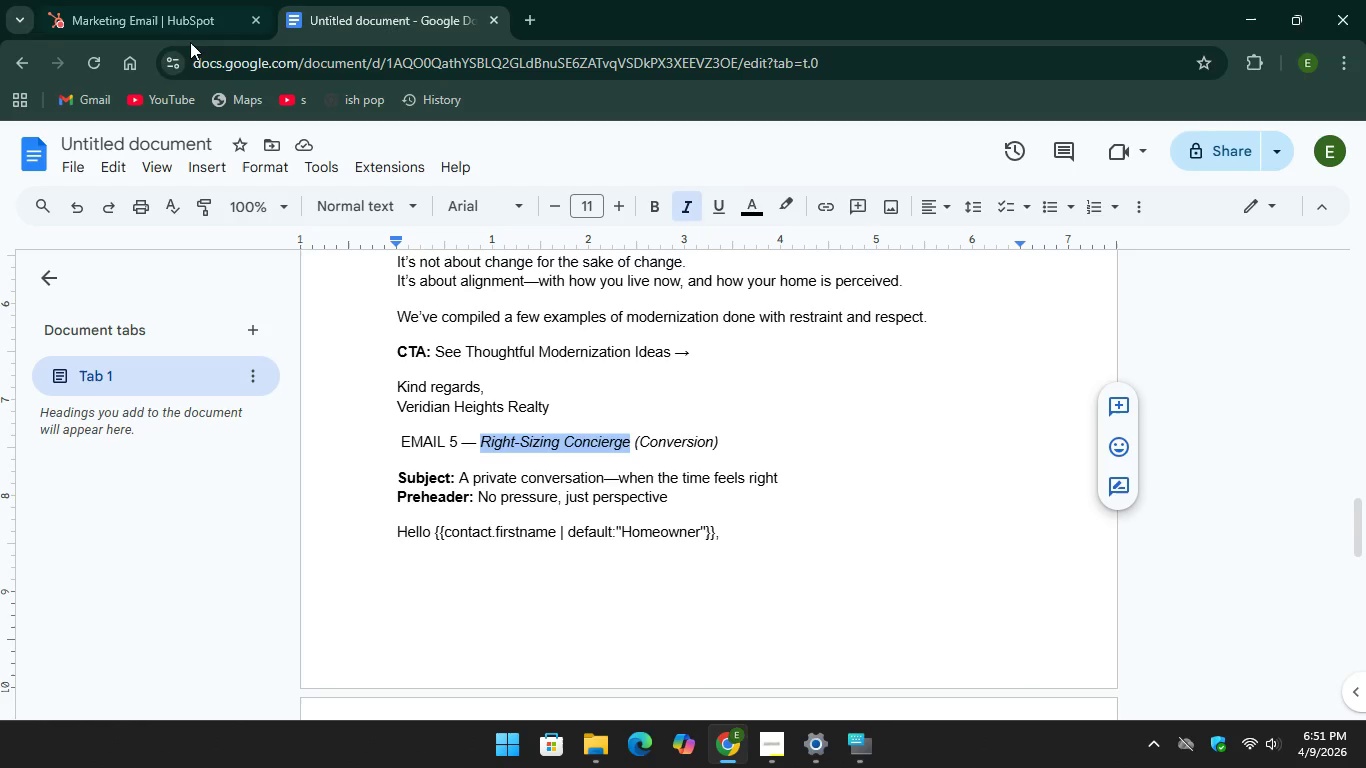 
left_click([169, 29])
 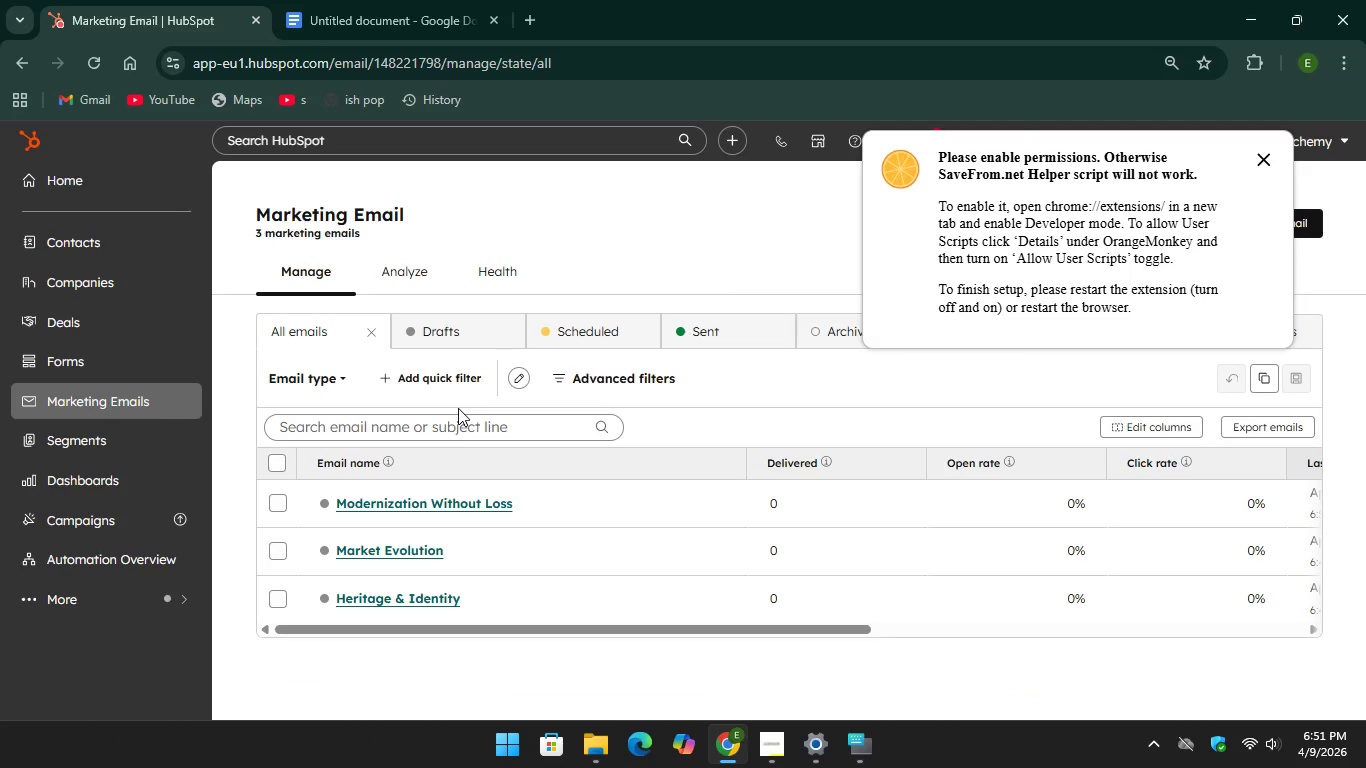 
scroll: coordinate [457, 419], scroll_direction: down, amount: 1.0
 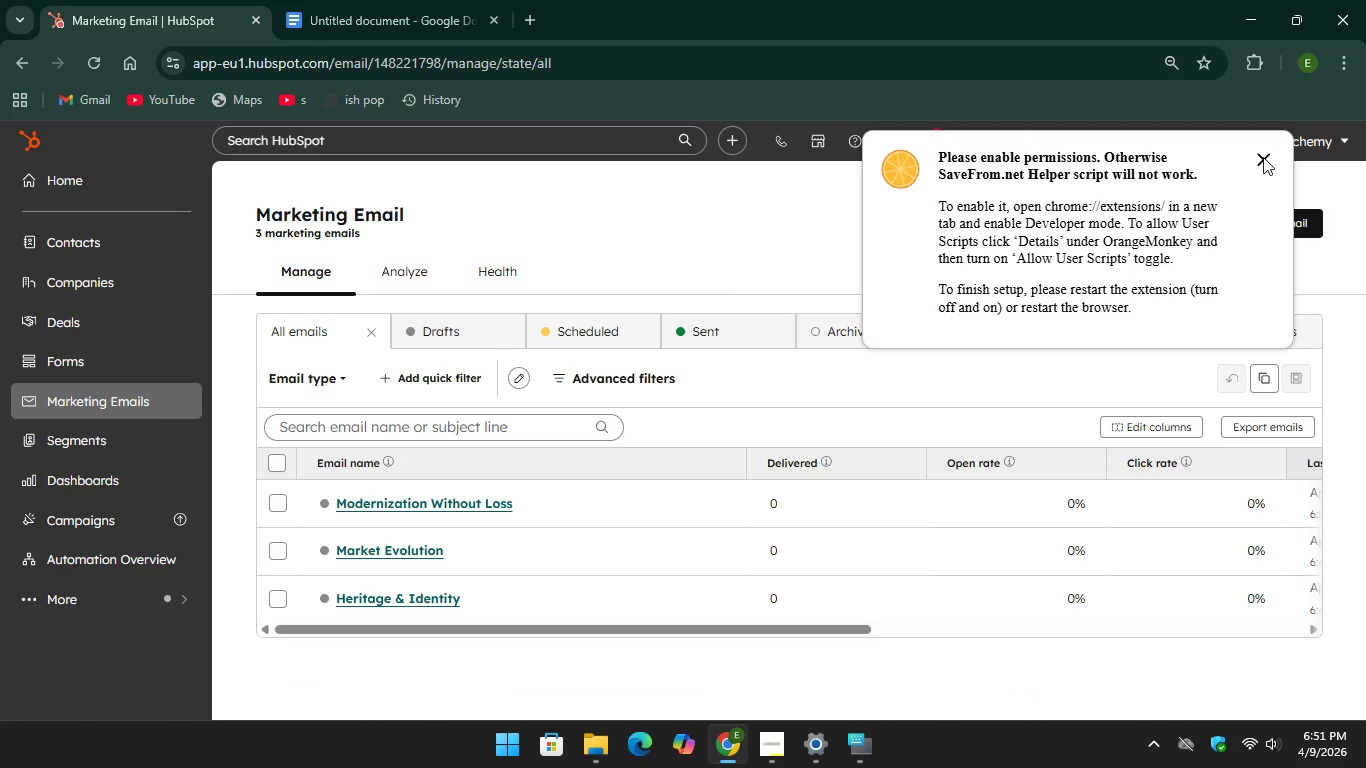 
left_click([1262, 157])
 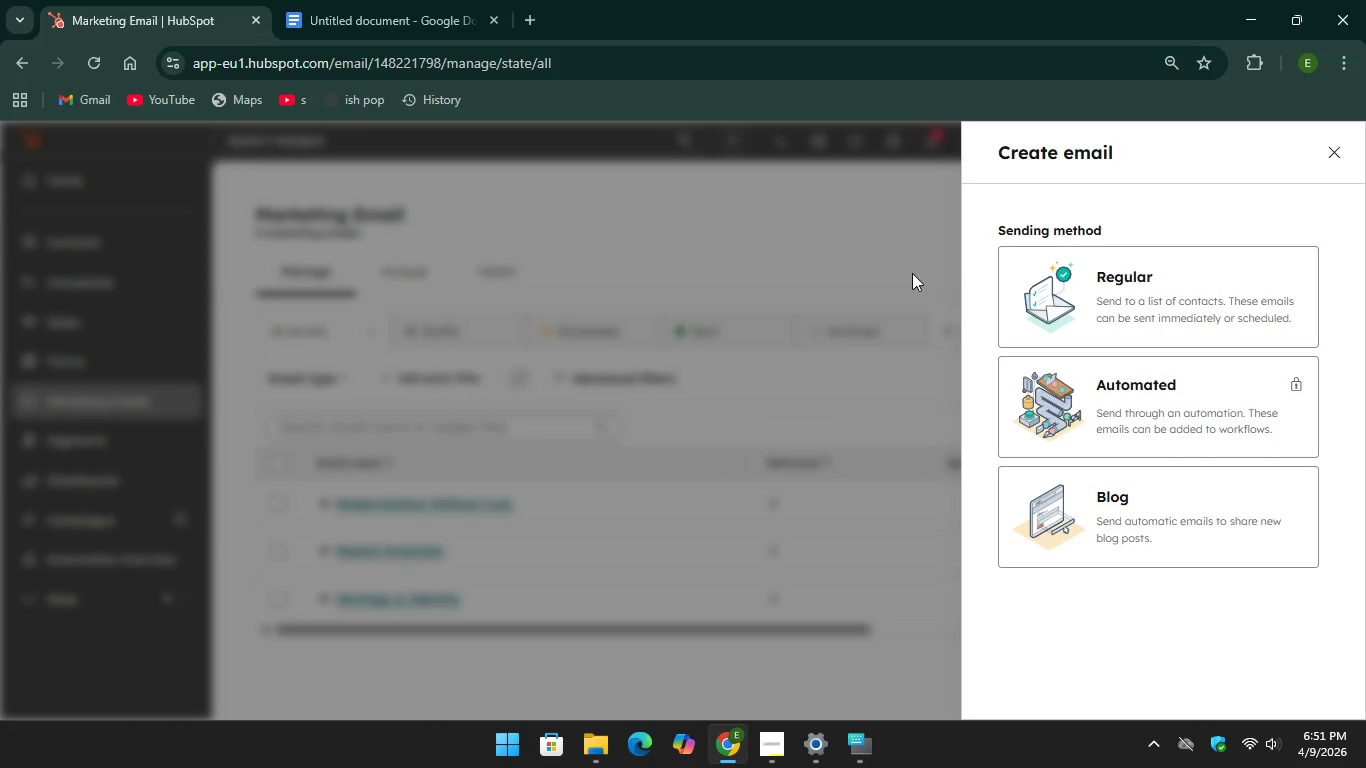 
left_click([1177, 305])
 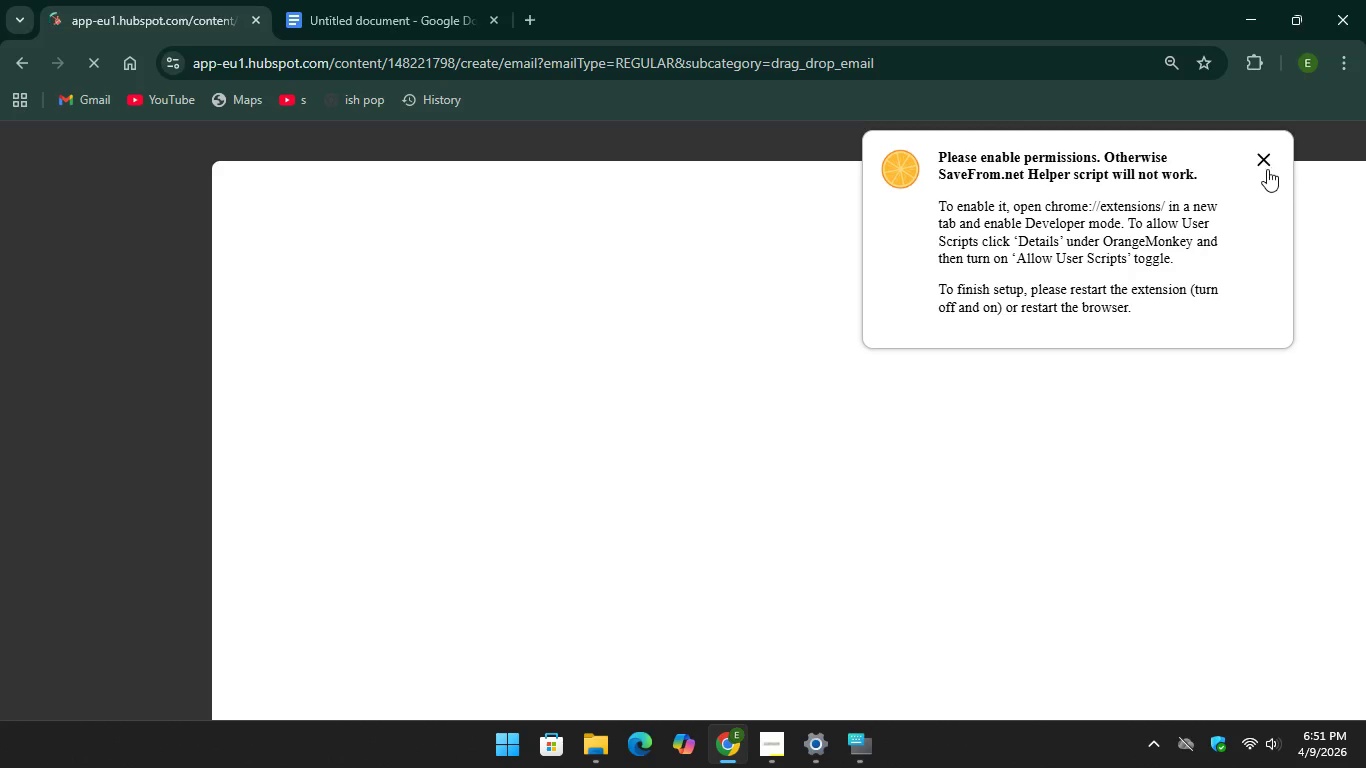 
left_click([1260, 160])
 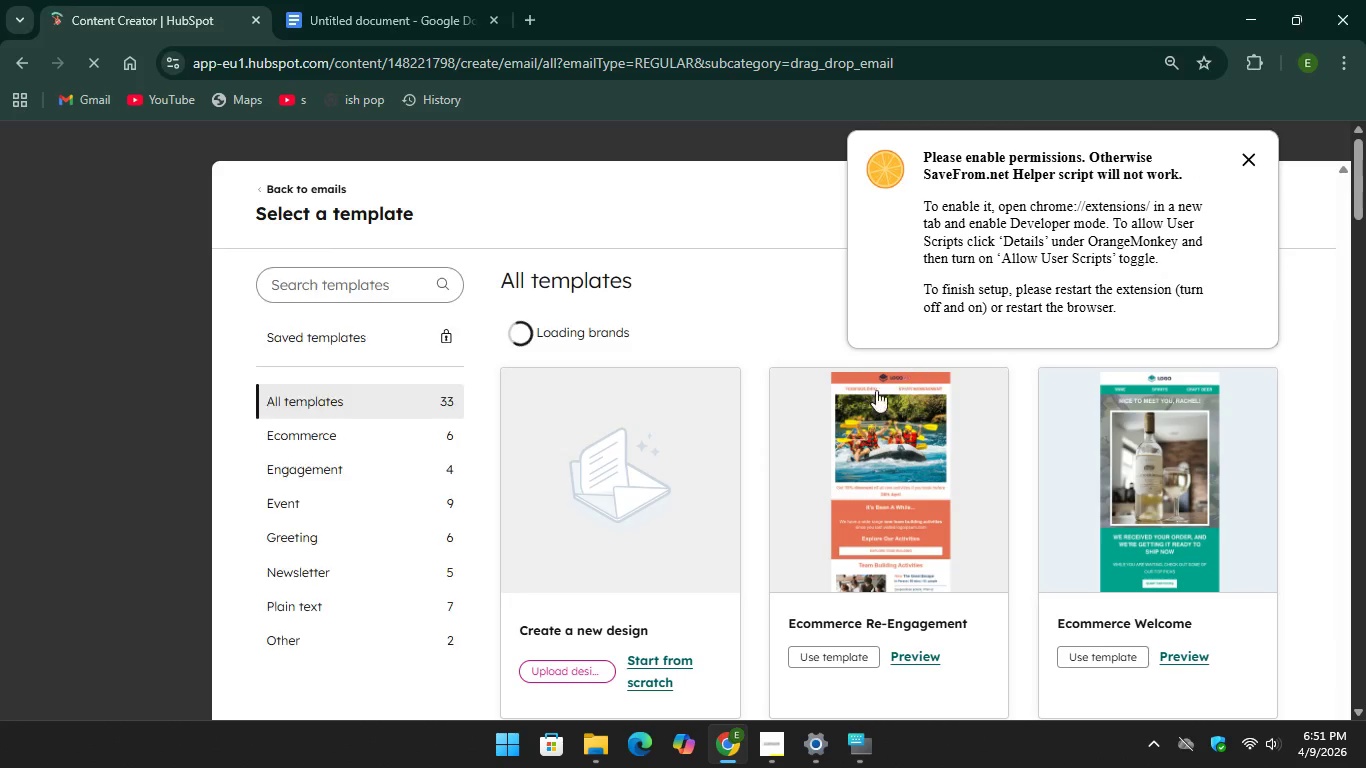 
scroll: coordinate [676, 443], scroll_direction: down, amount: 4.0
 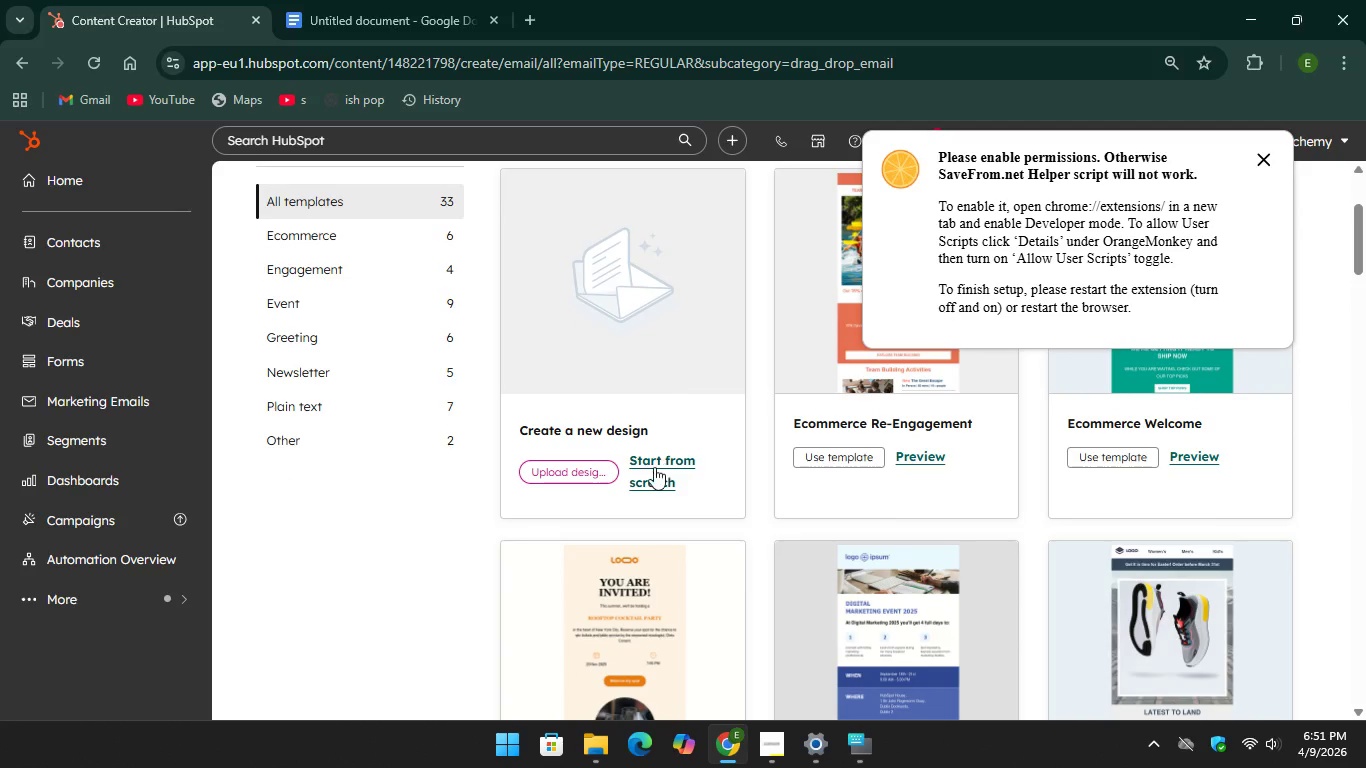 
left_click([654, 467])
 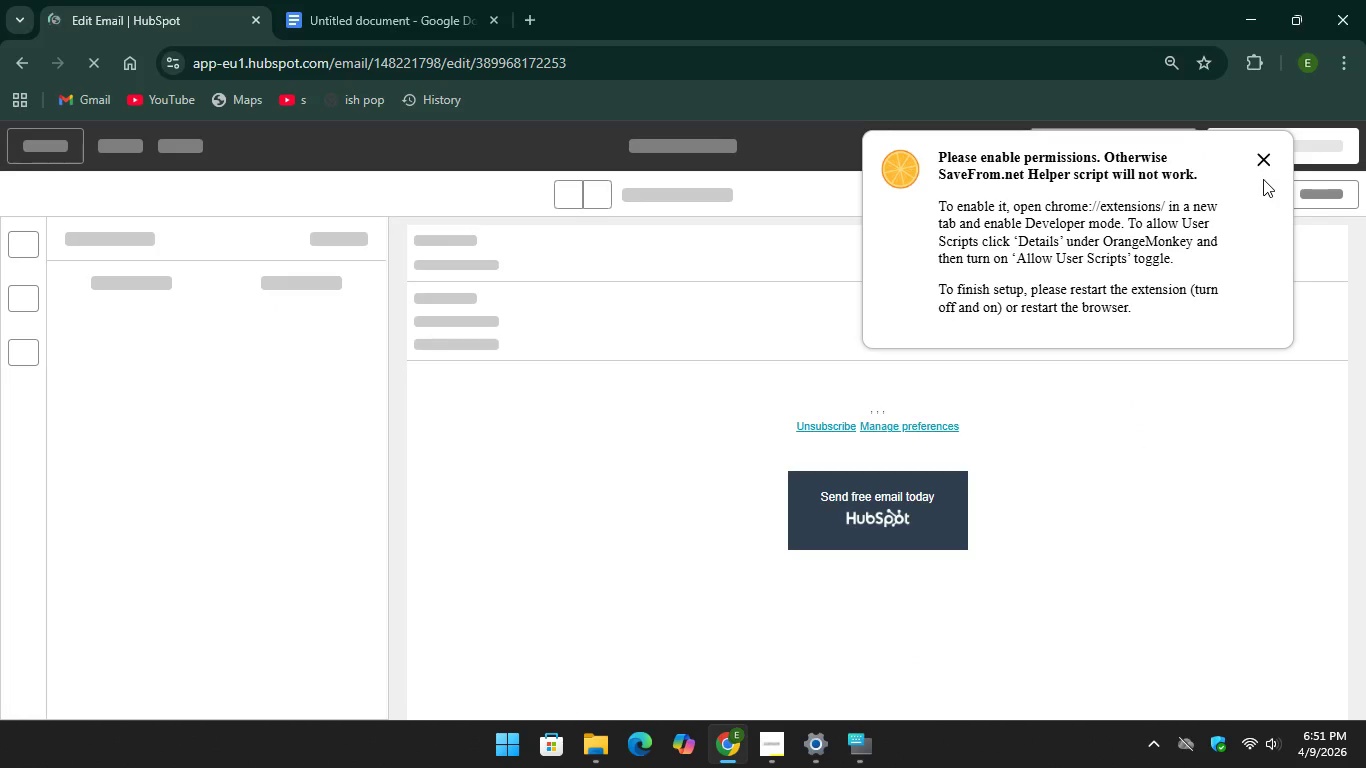 
left_click([1264, 153])
 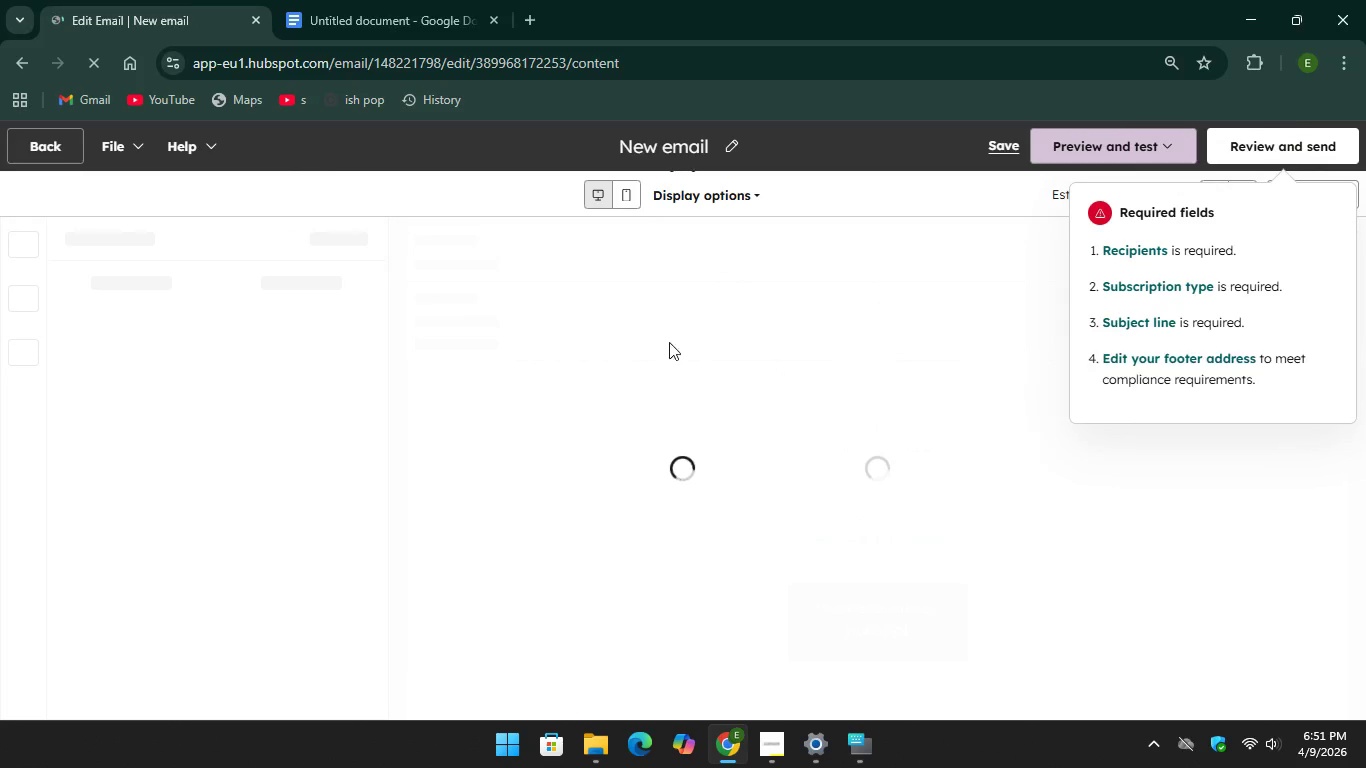 
left_click([702, 154])
 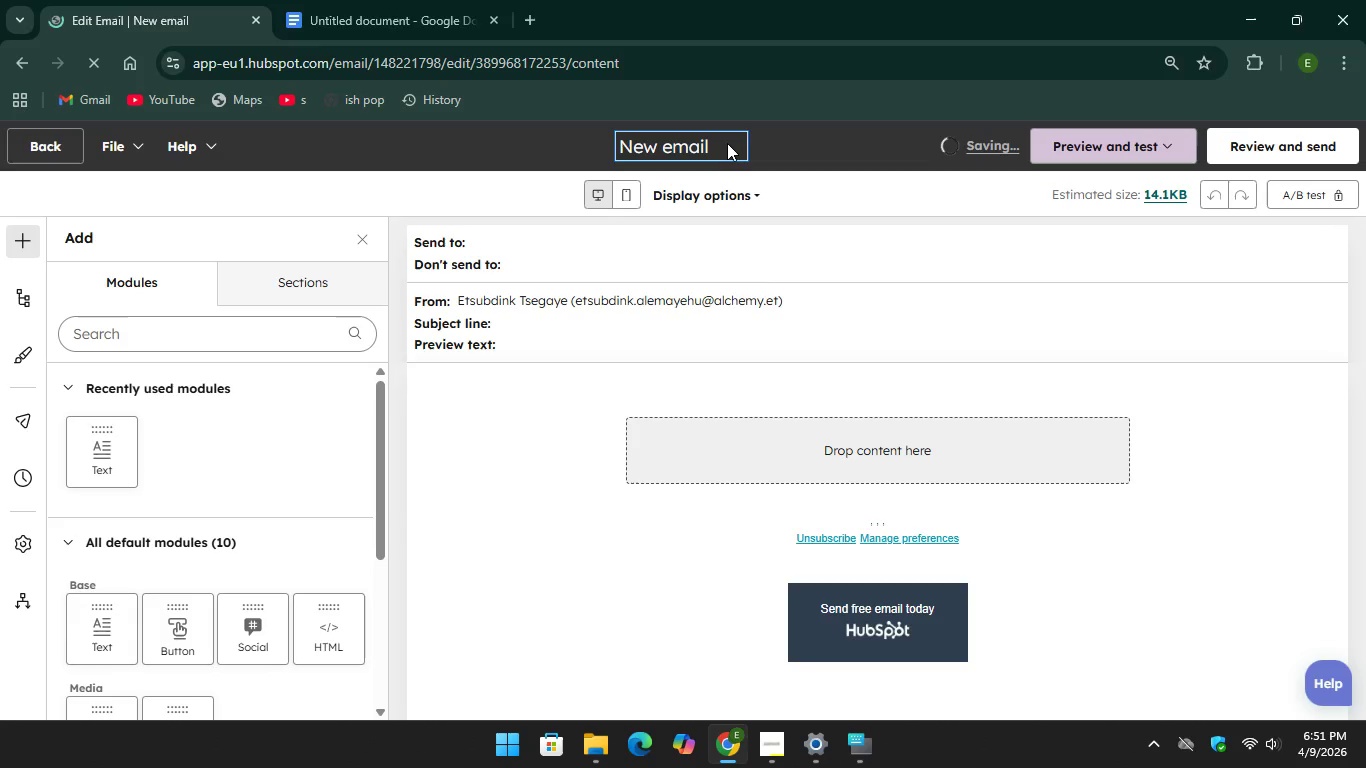 
left_click_drag(start_coordinate=[727, 143], to_coordinate=[703, 140])
 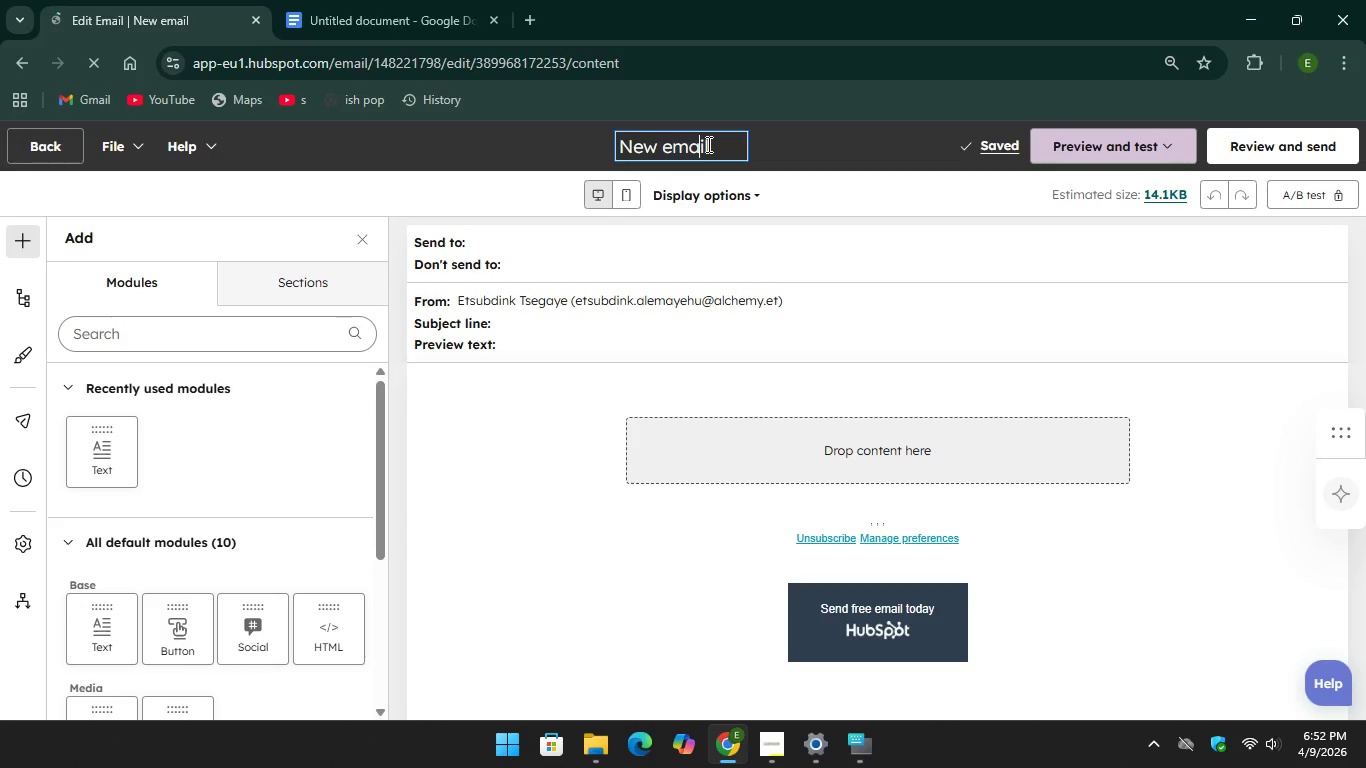 
left_click_drag(start_coordinate=[707, 144], to_coordinate=[615, 149])
 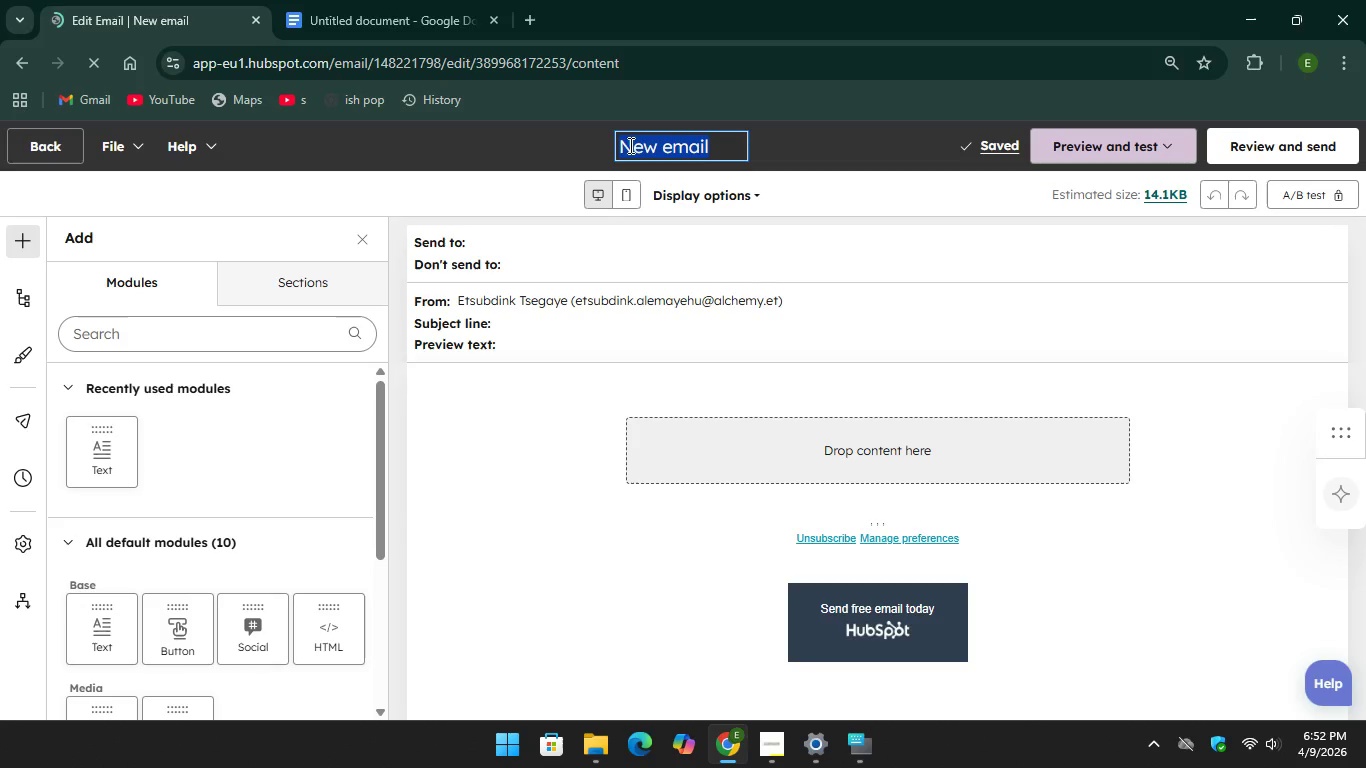 
right_click([631, 150])
 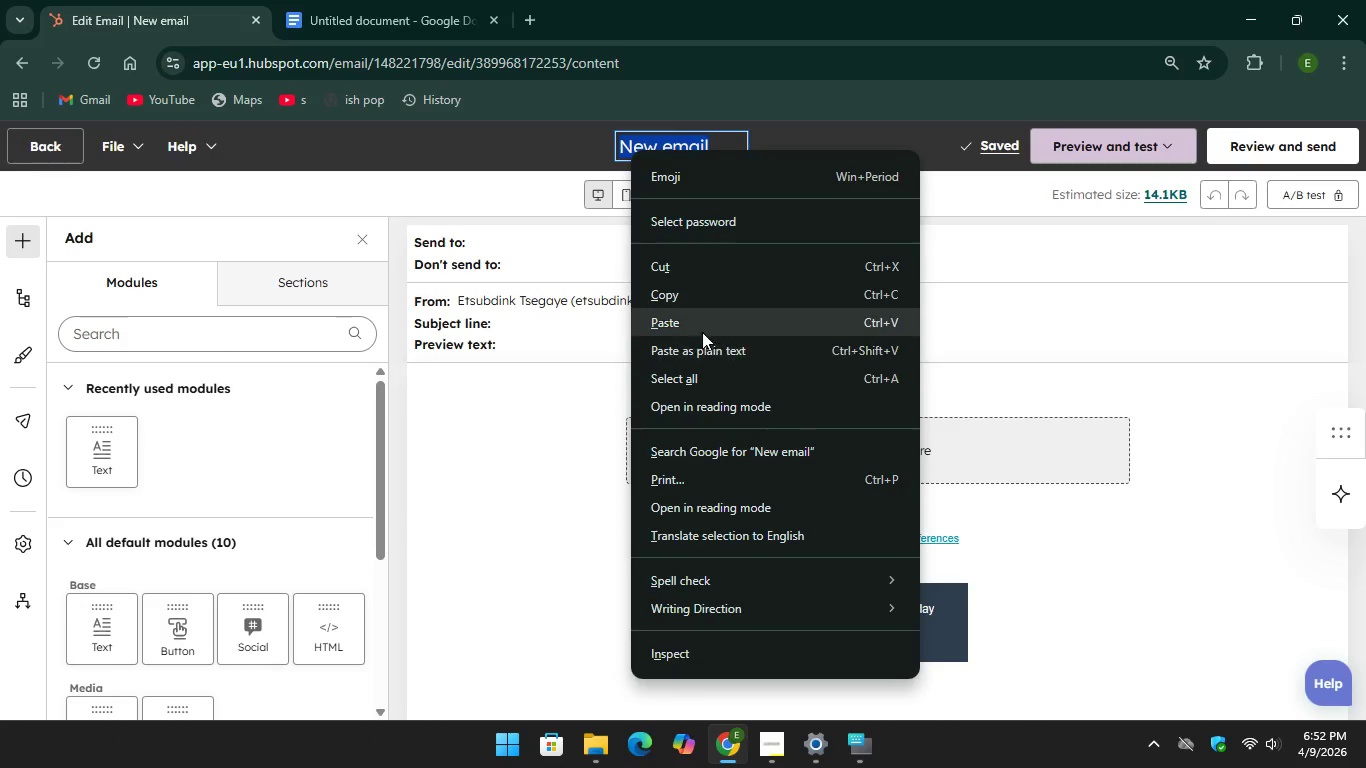 
left_click([702, 324])
 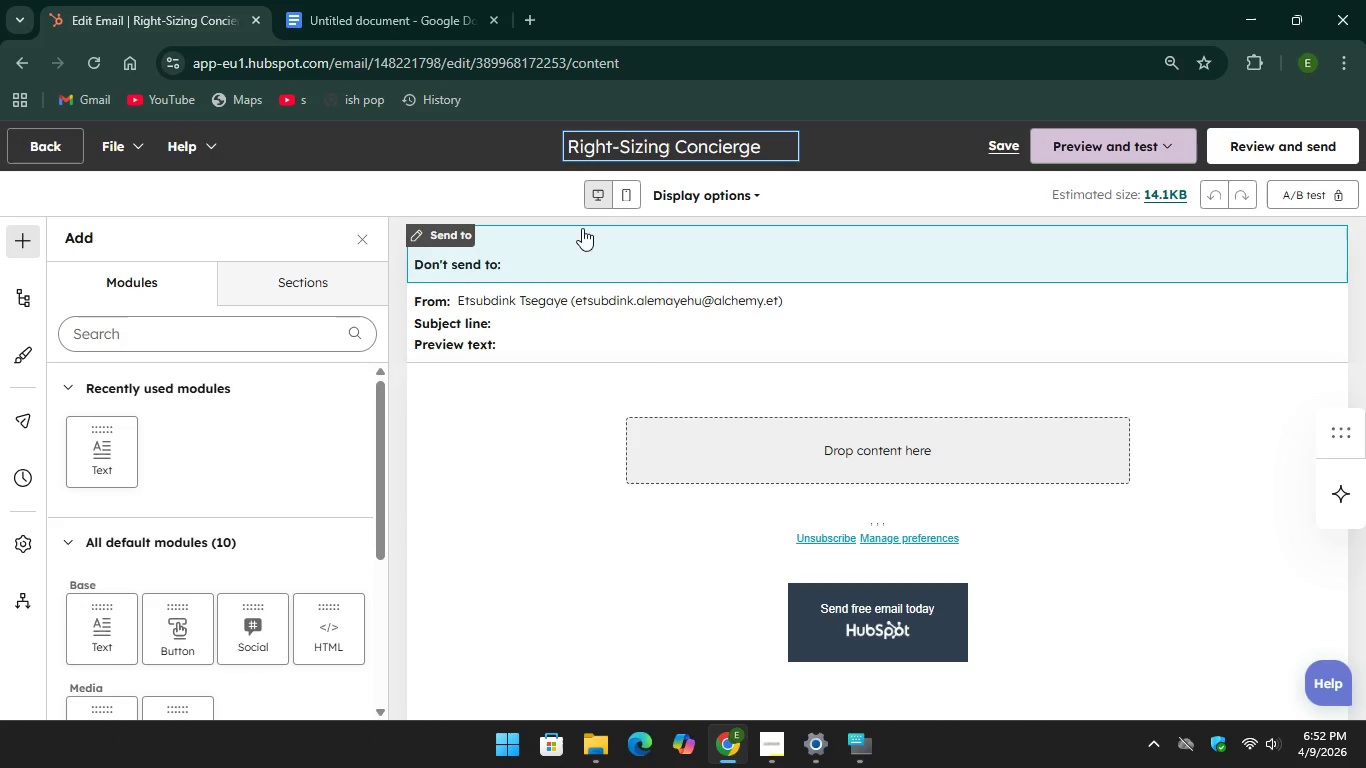 
left_click([584, 253])
 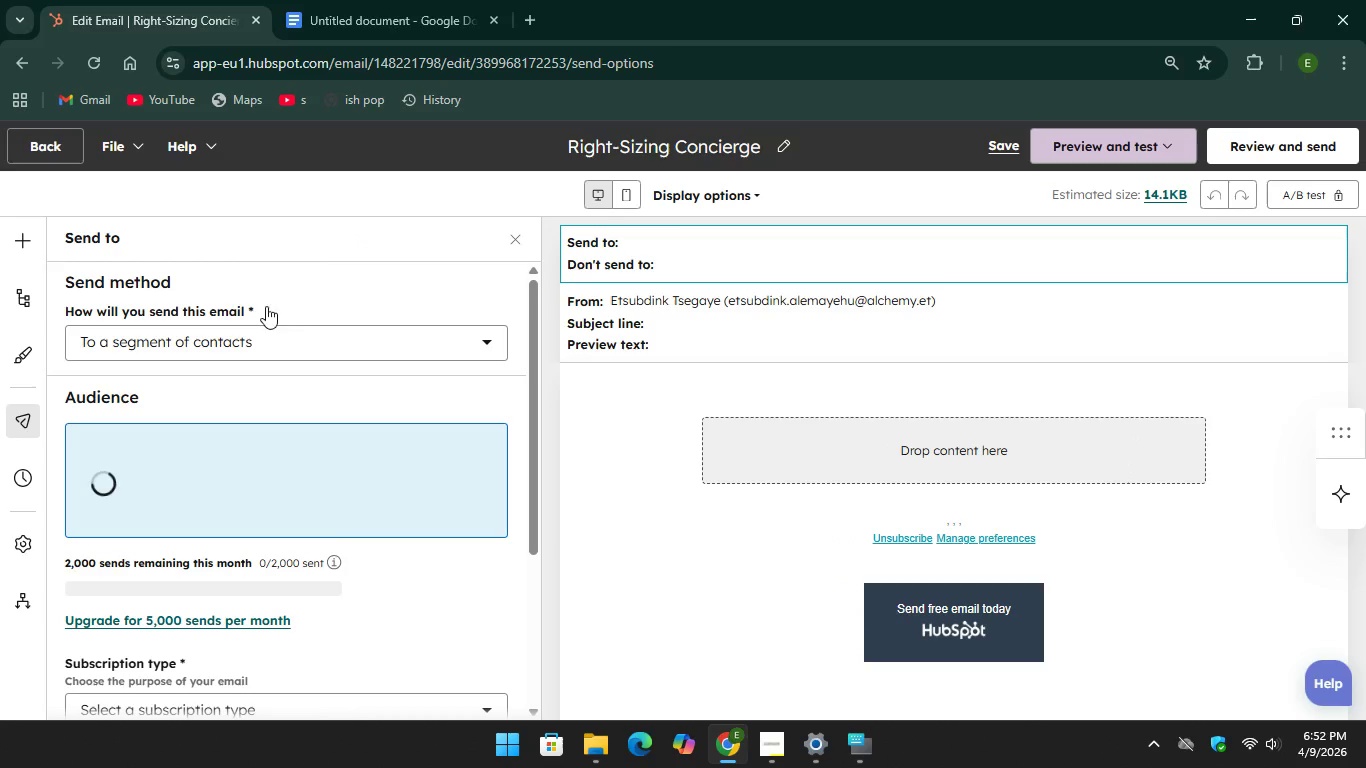 
scroll: coordinate [230, 456], scroll_direction: down, amount: 6.0
 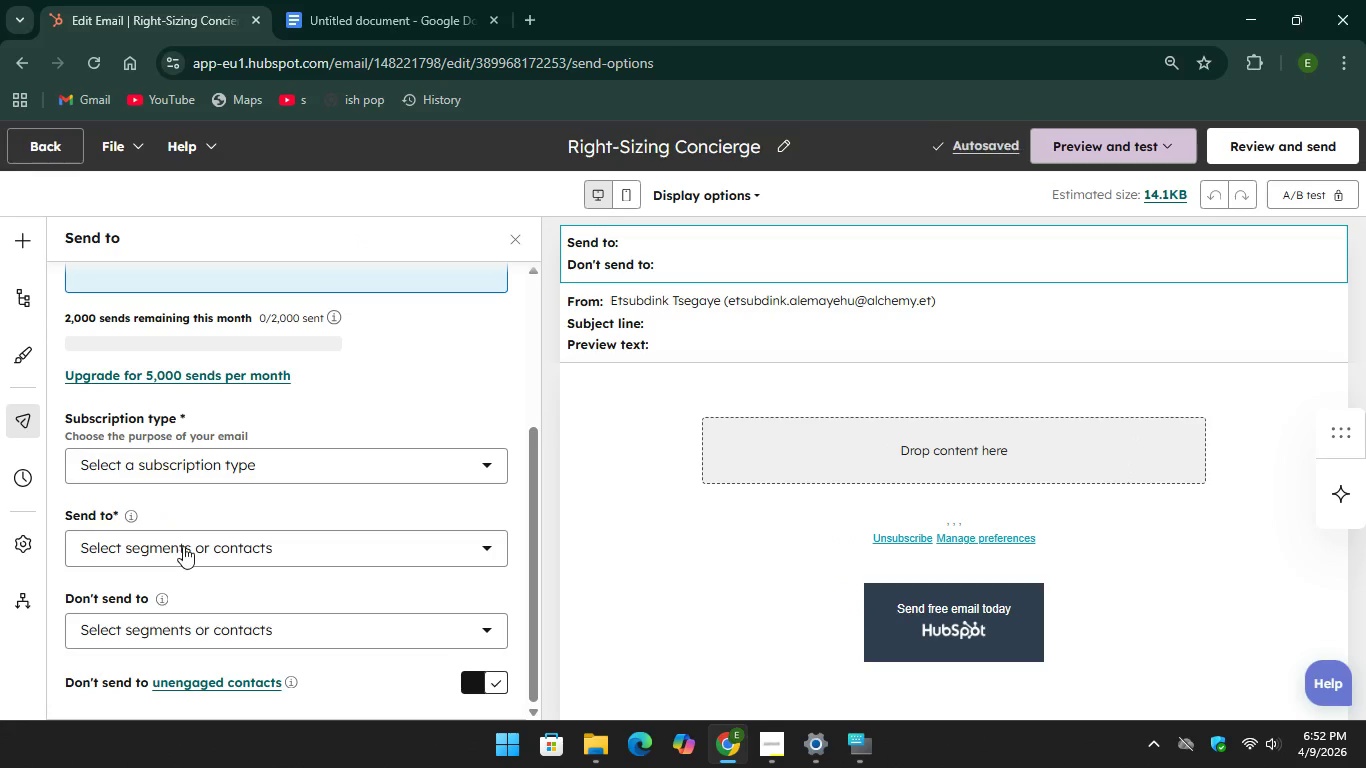 
left_click([185, 546])
 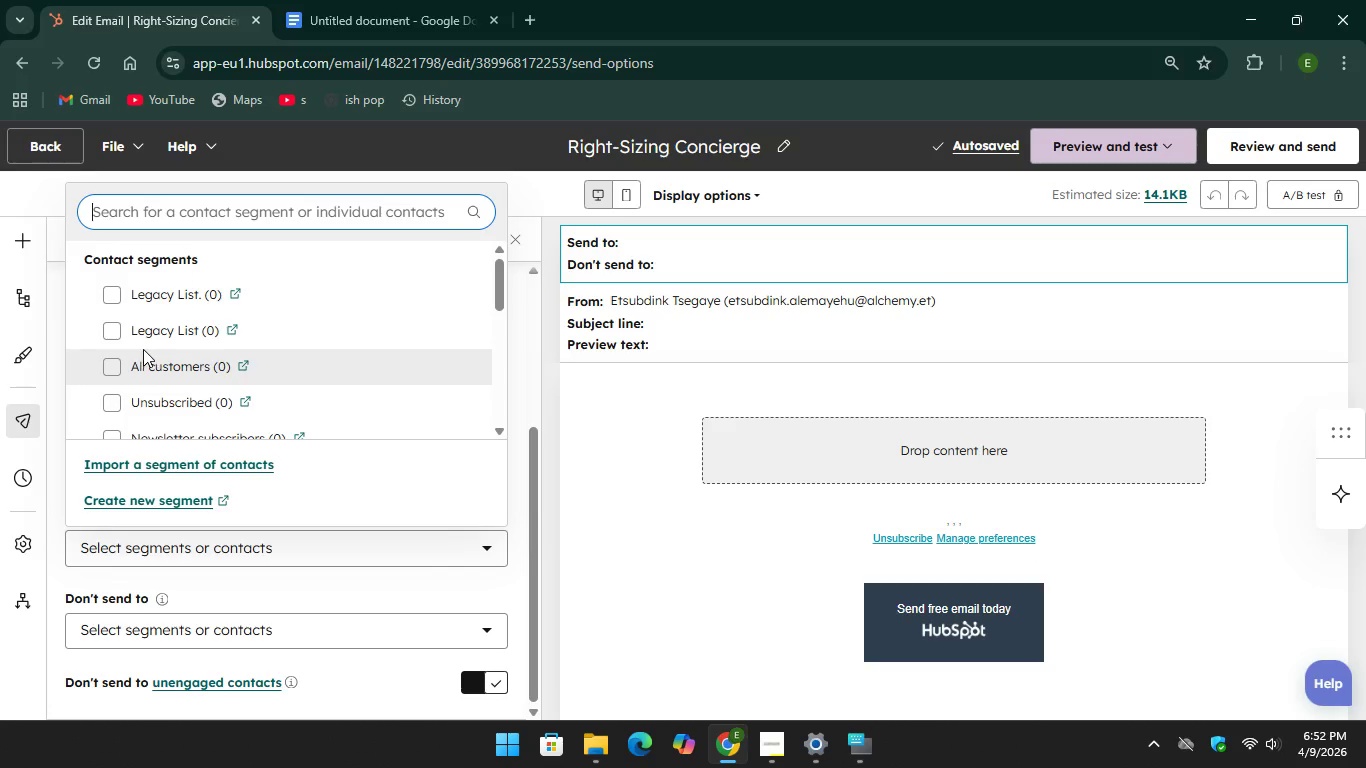 
mouse_move([164, 300])
 